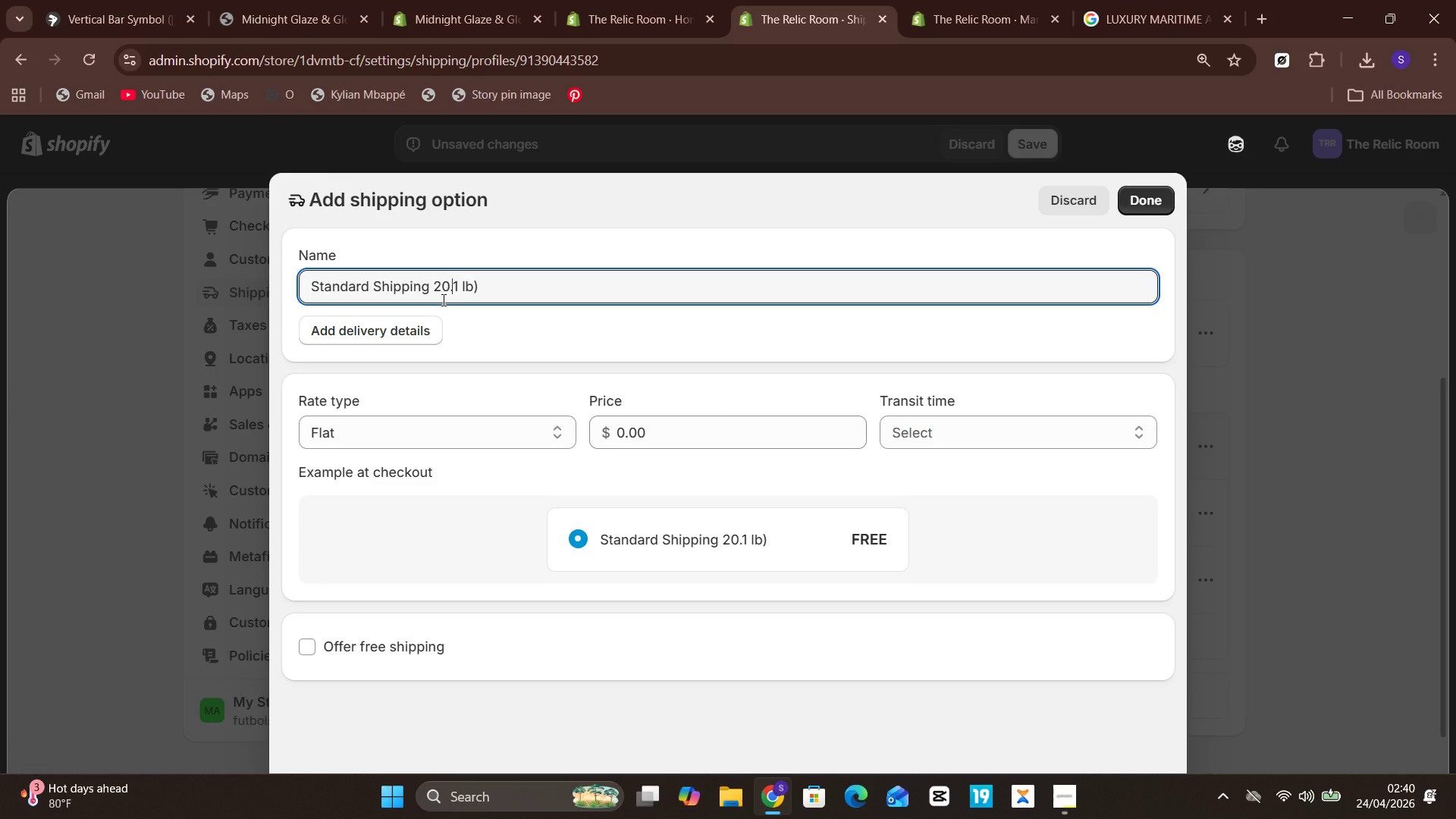 
key(ArrowLeft)
 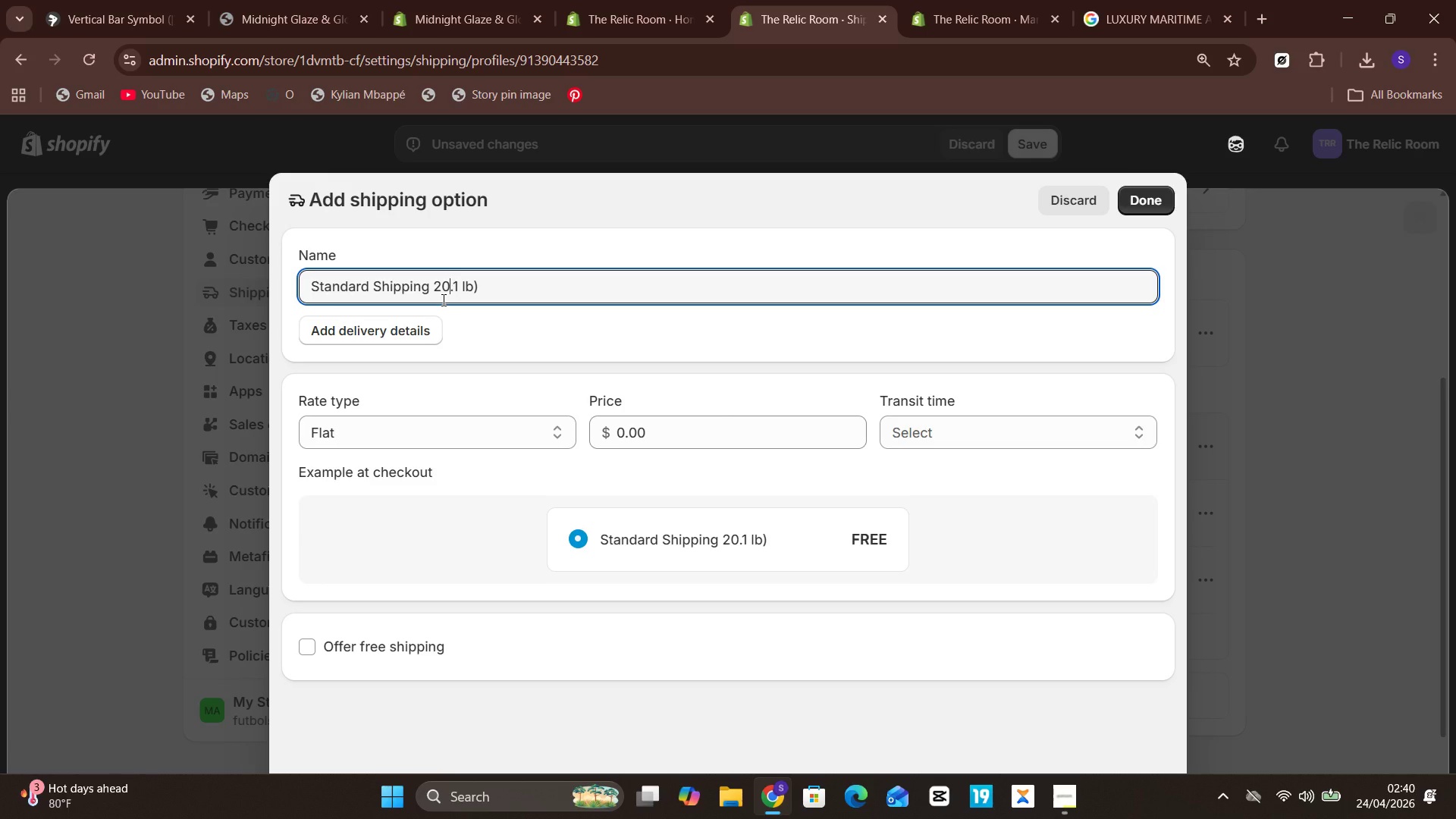 
key(ArrowLeft)
 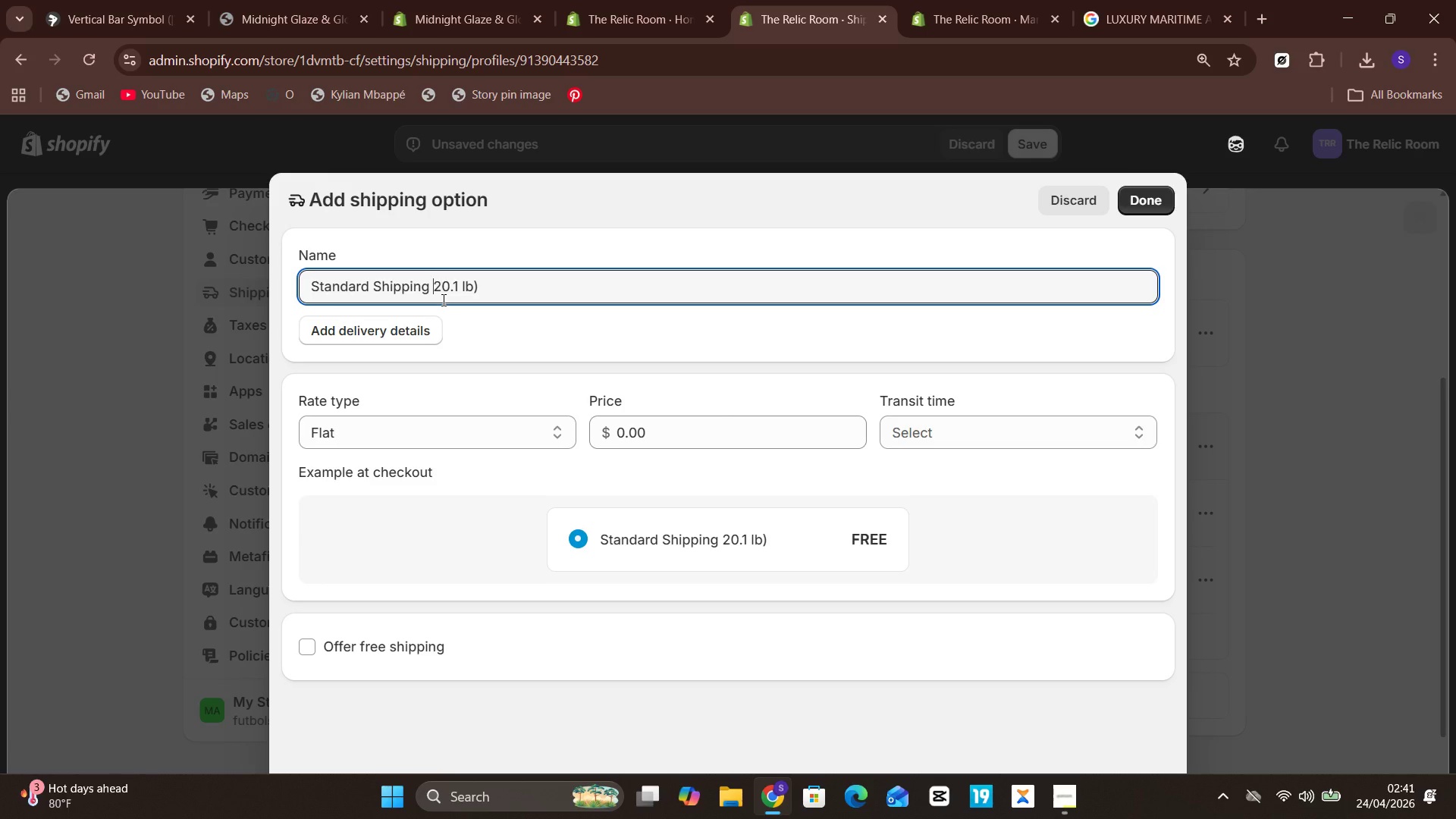 
key(Unknown)
 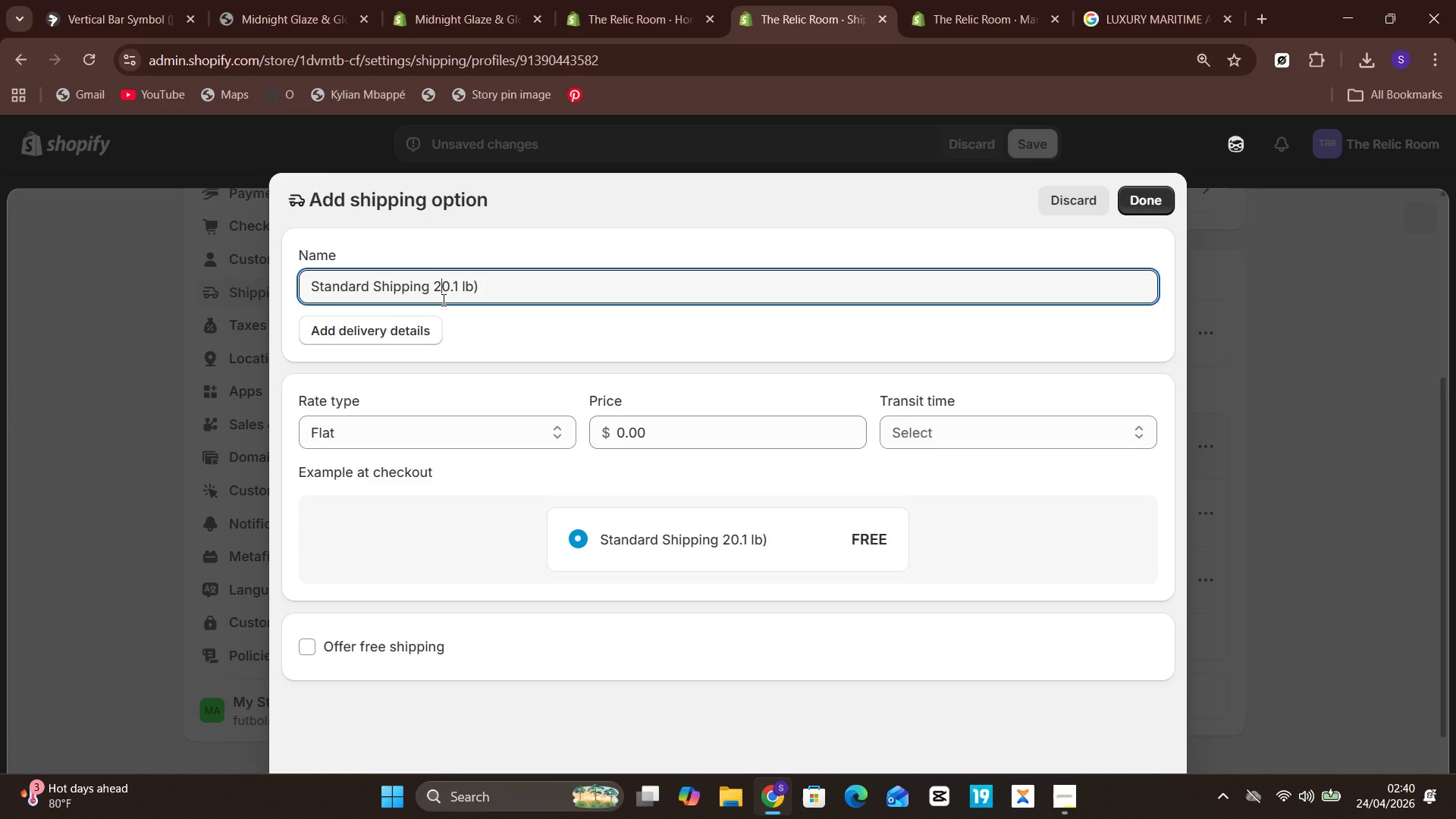 
key(Unknown)
 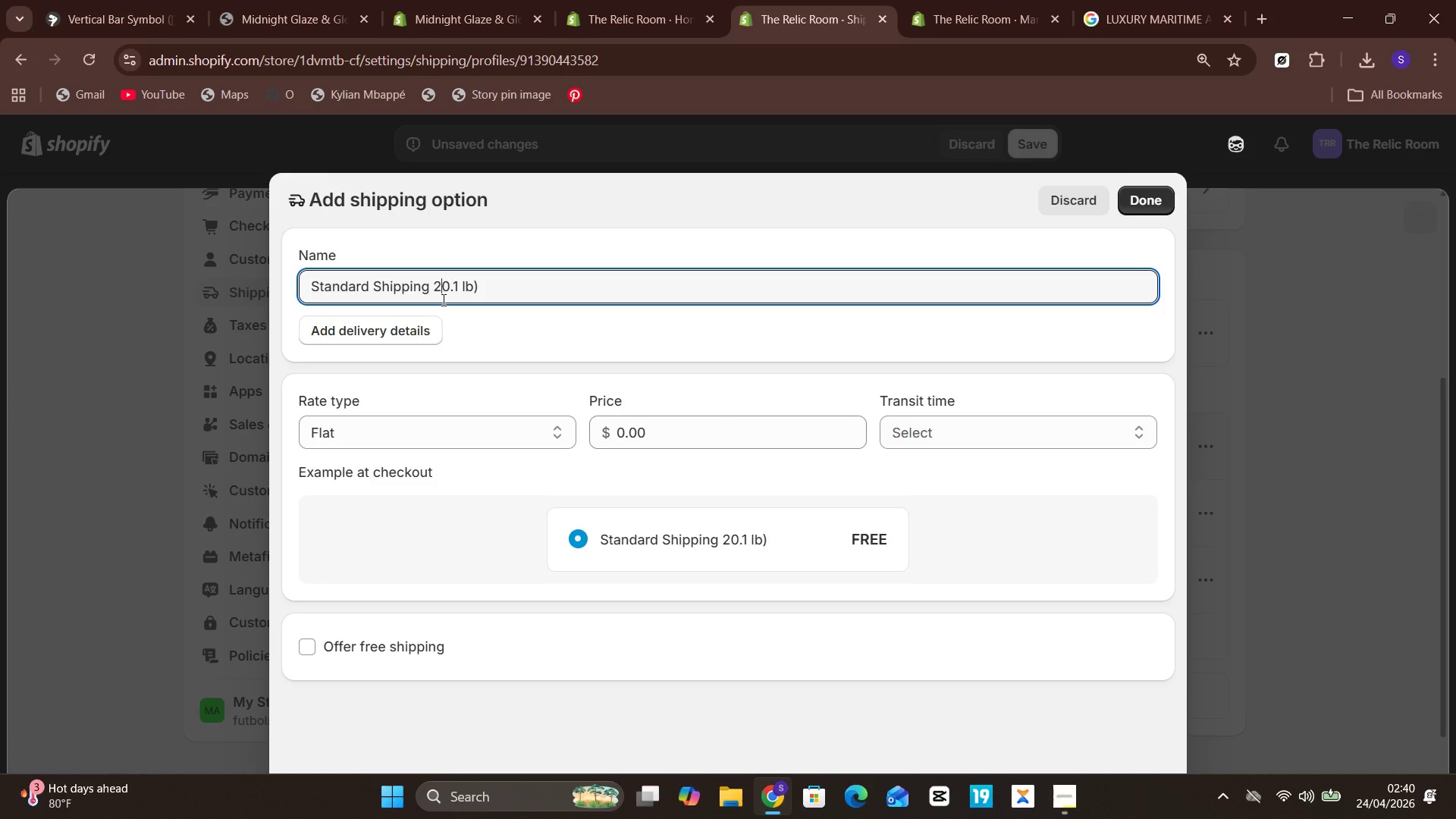 
key(ArrowLeft)
 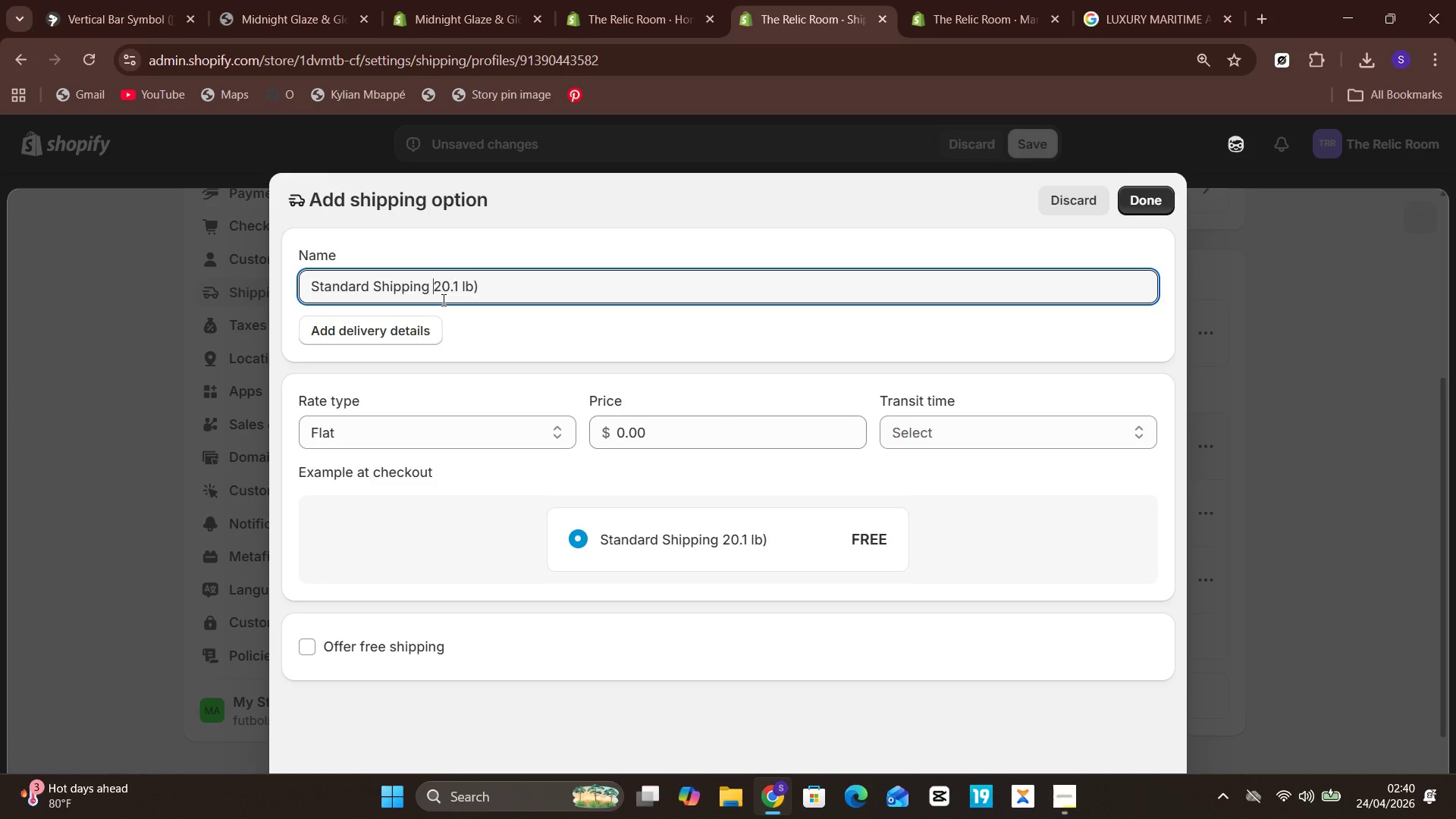 
key(Unknown)
 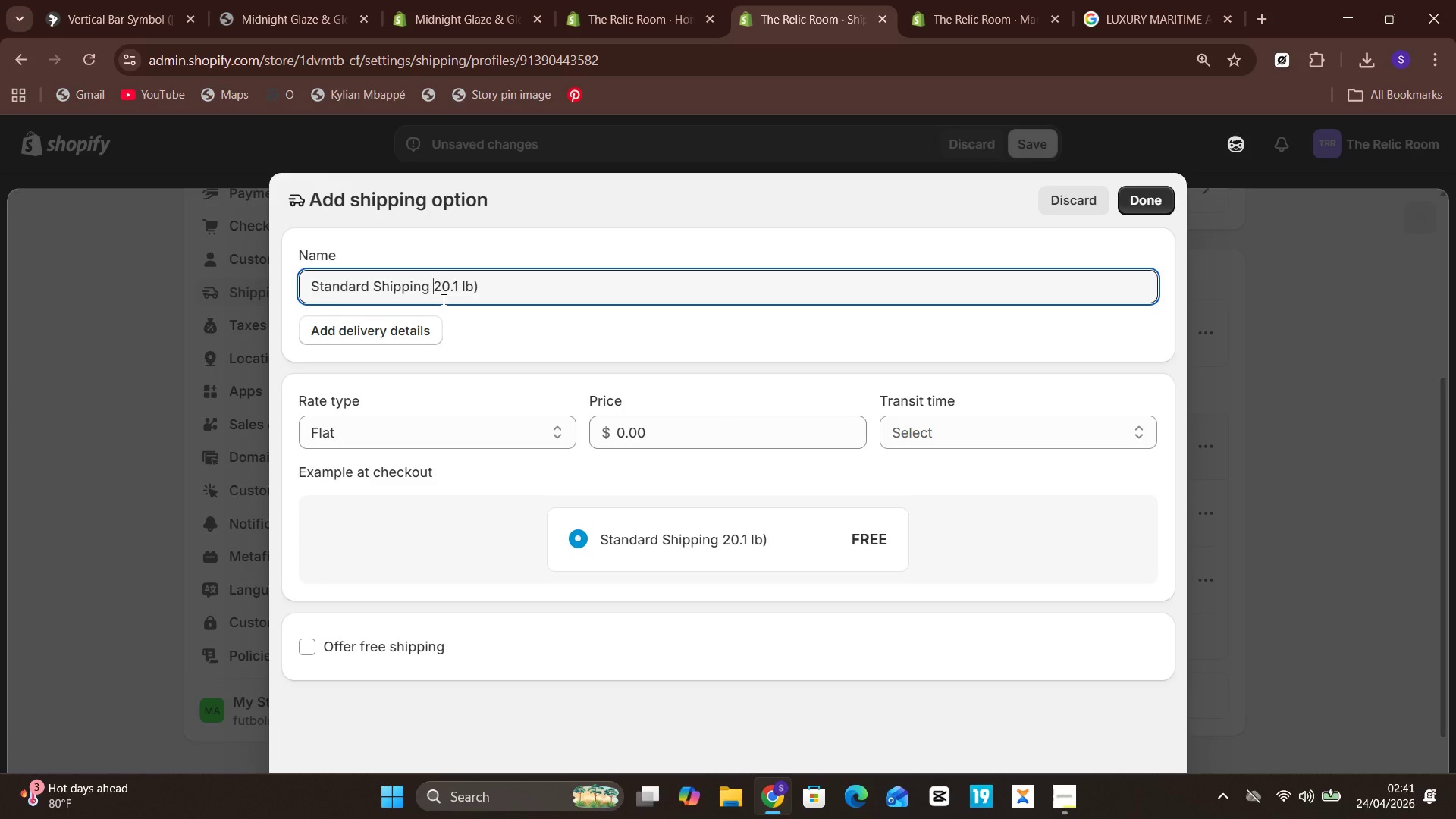 
key(ArrowLeft)
 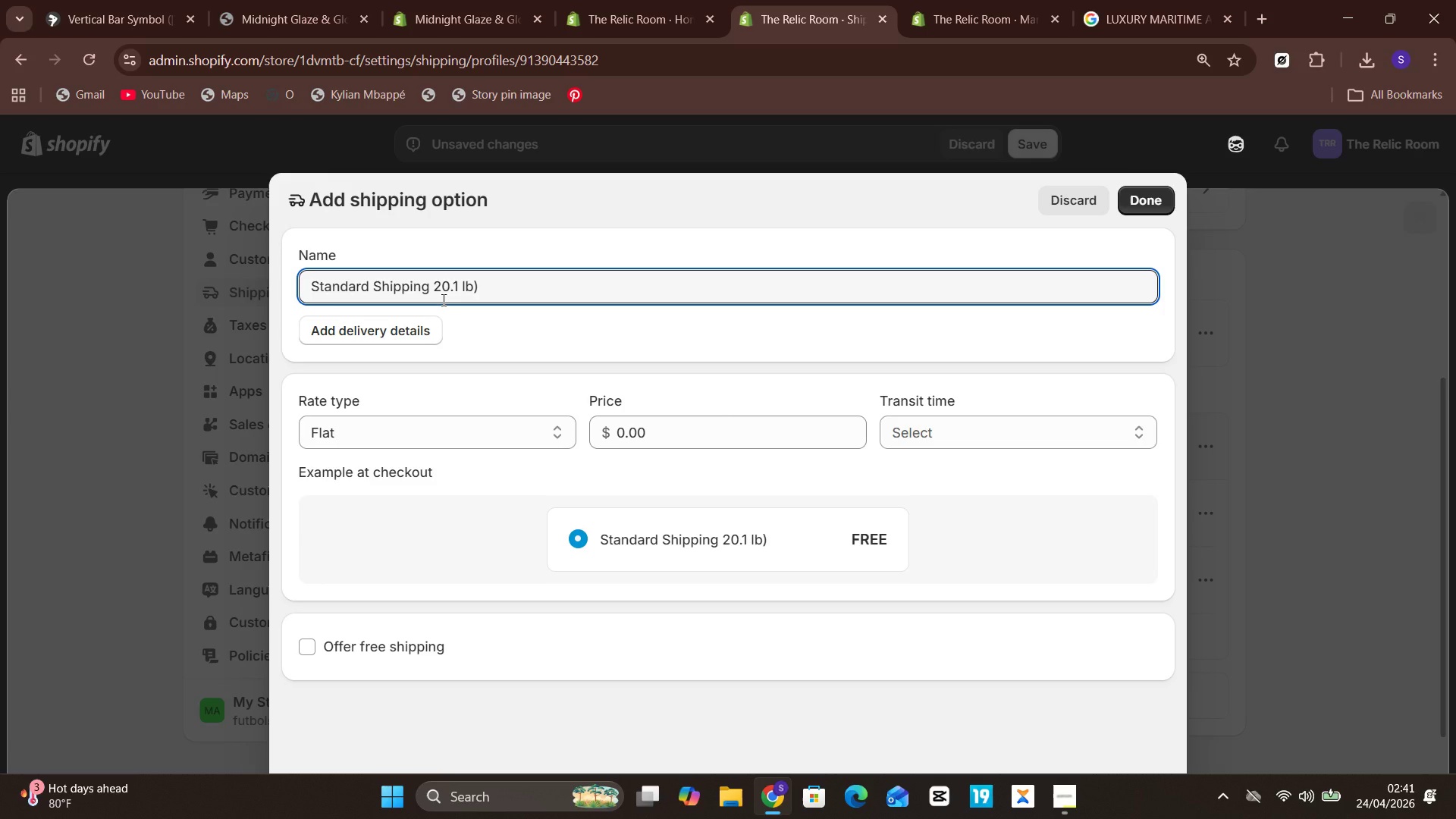 
key(Shift+9)
 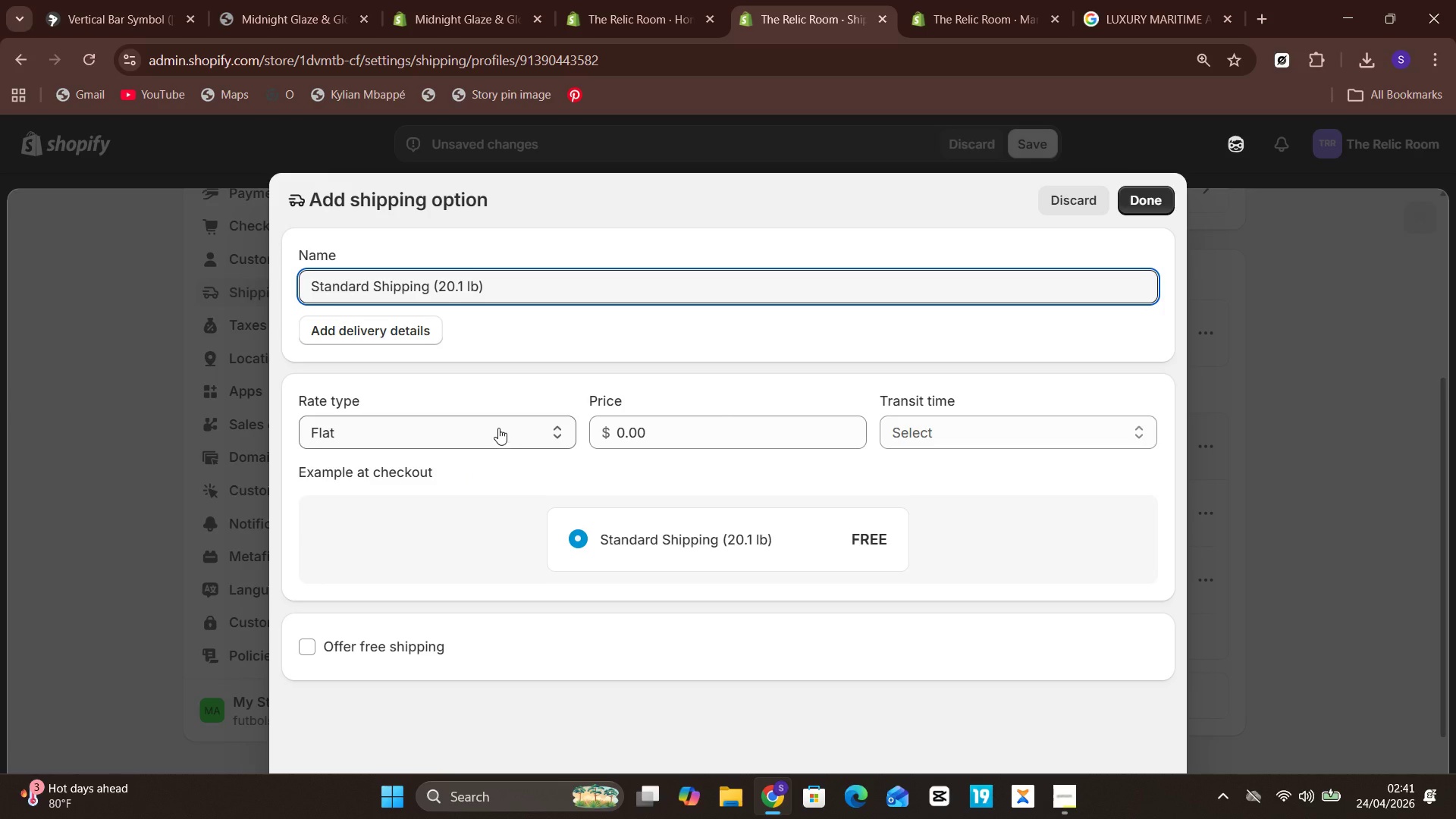 
left_click([507, 423])
 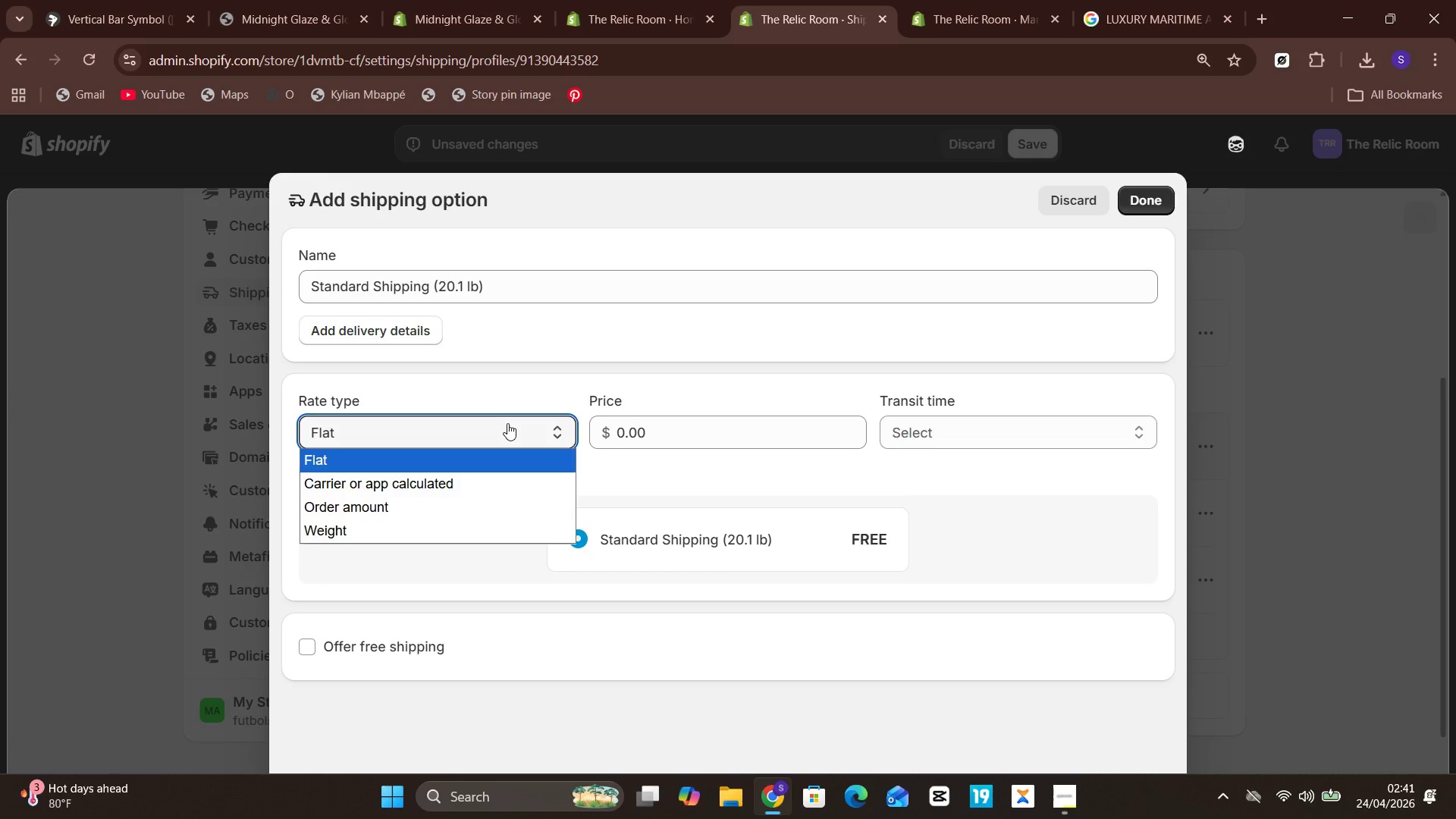 
wait(26.81)
 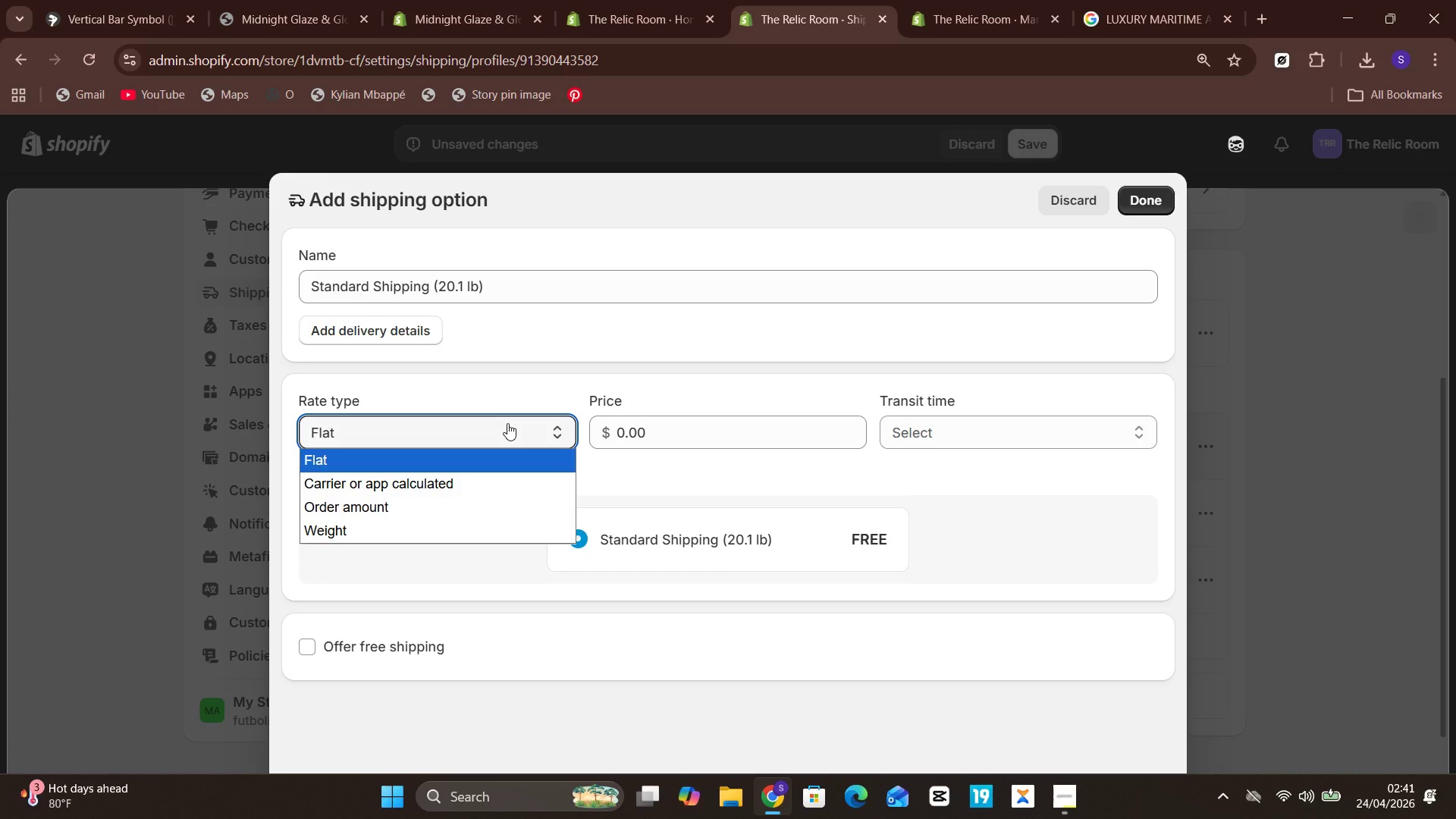 
left_click([667, 416])
 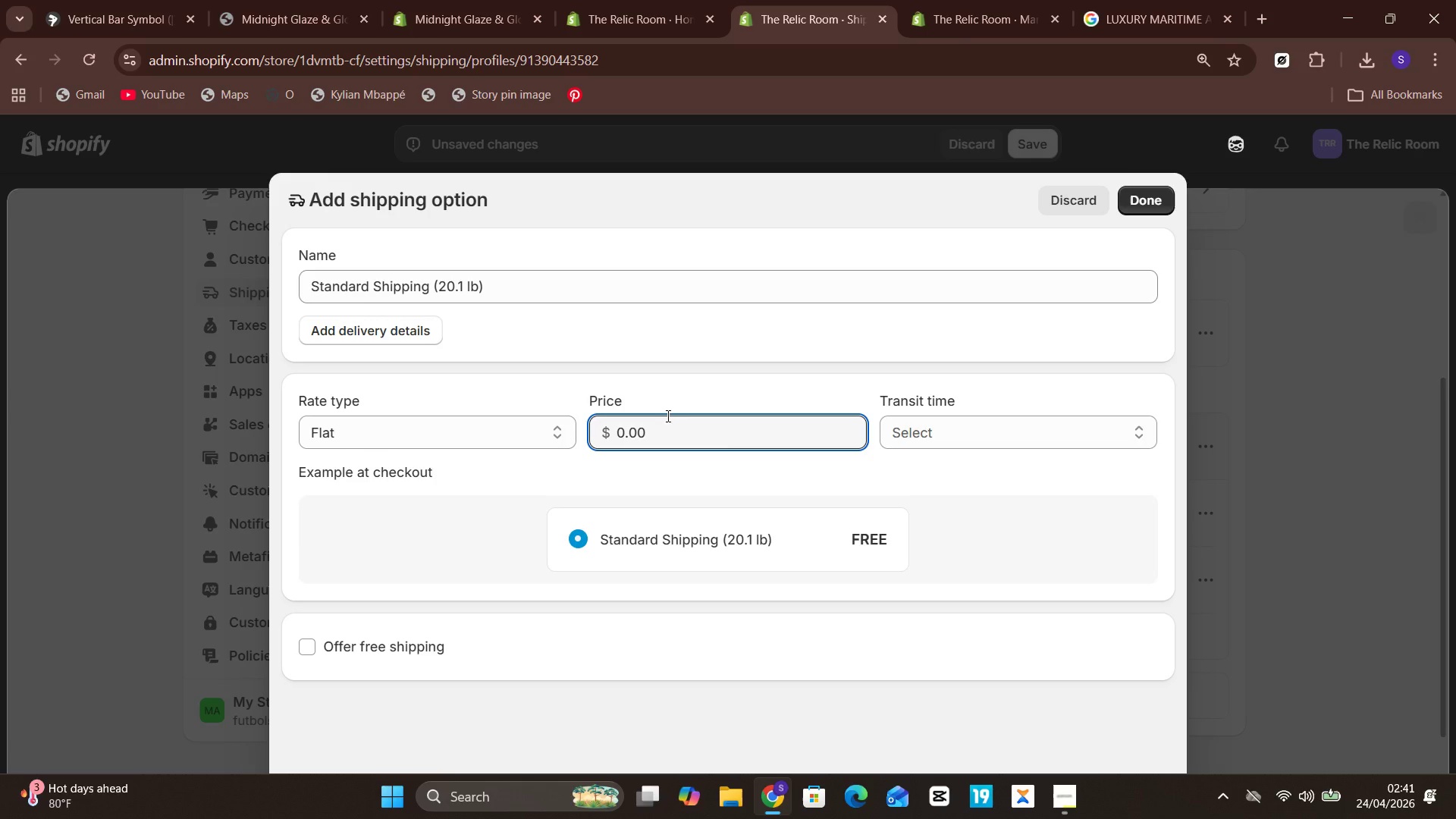 
key(Backspace)
key(Backspace)
key(Backspace)
key(Backspace)
type(85)
 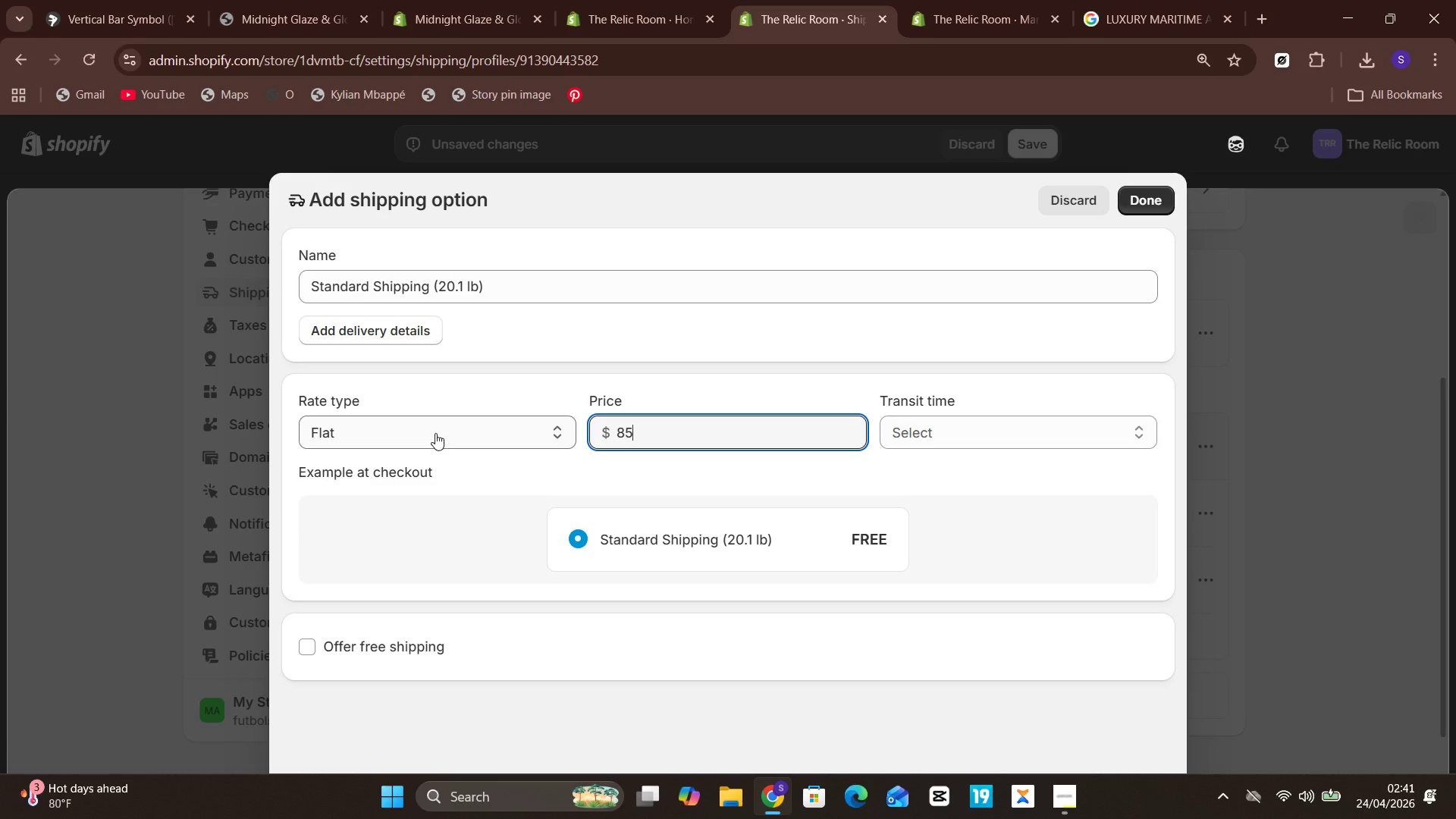 
left_click([435, 433])
 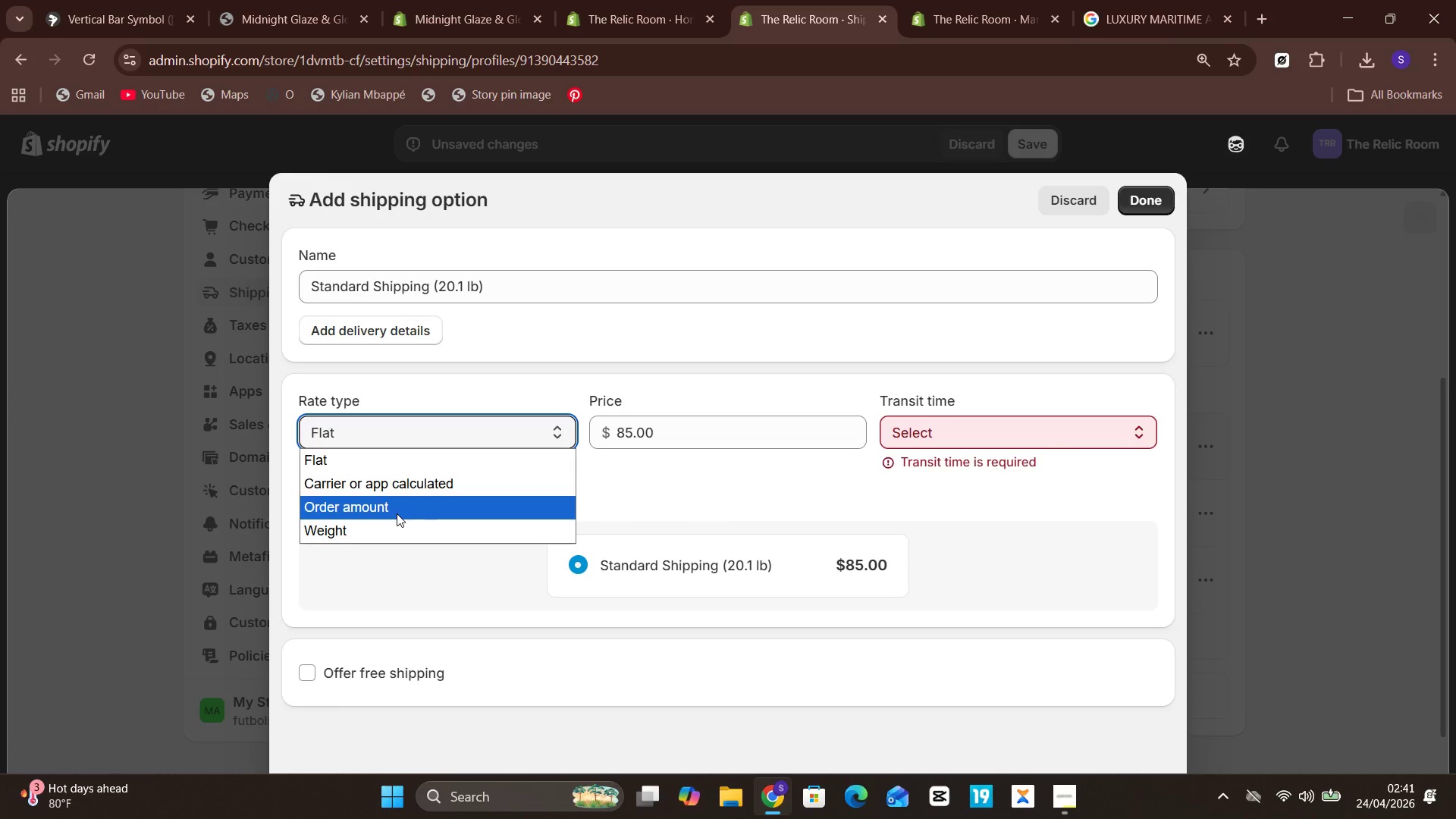 
left_click([397, 516])
 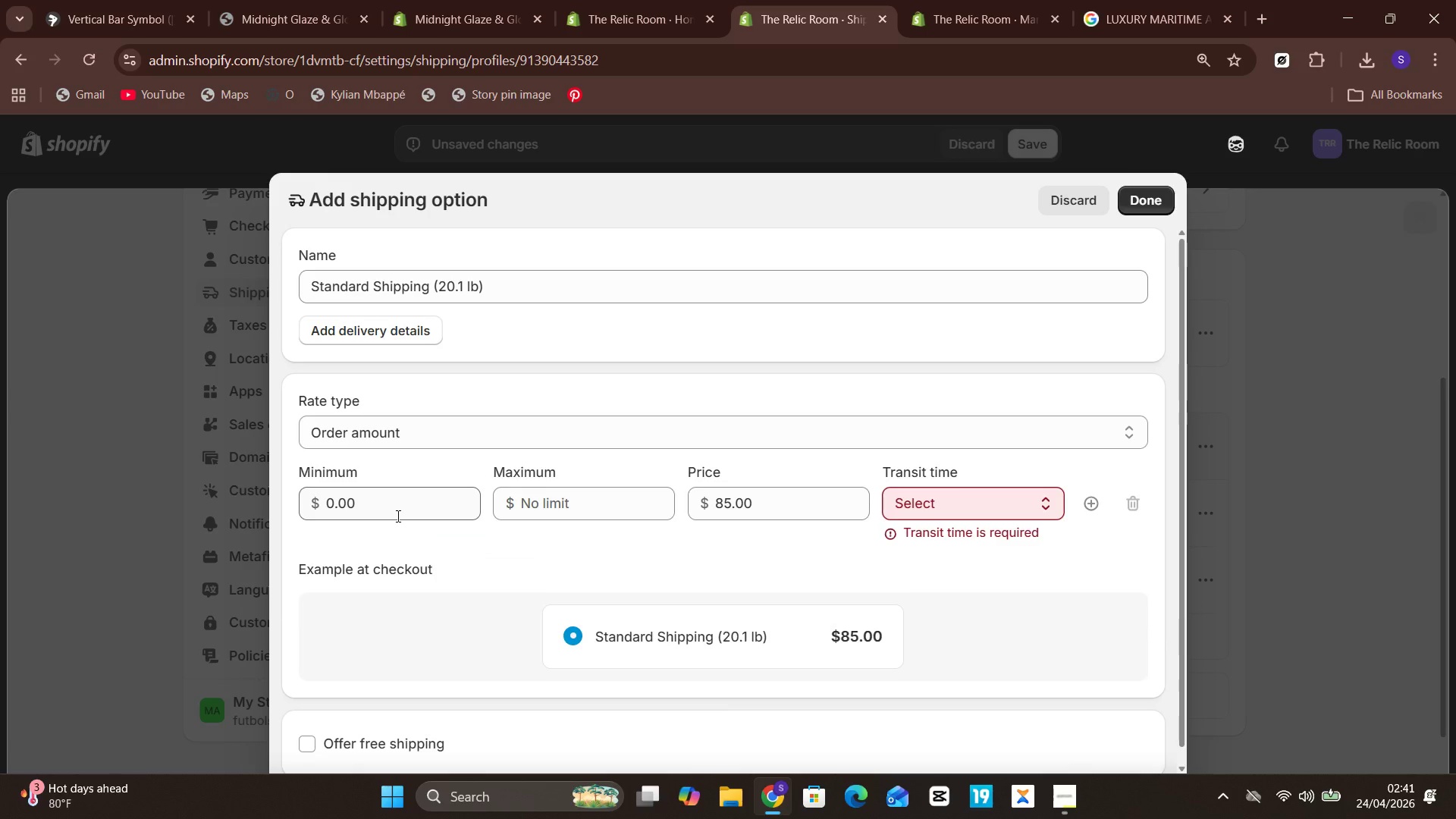 
wait(10.72)
 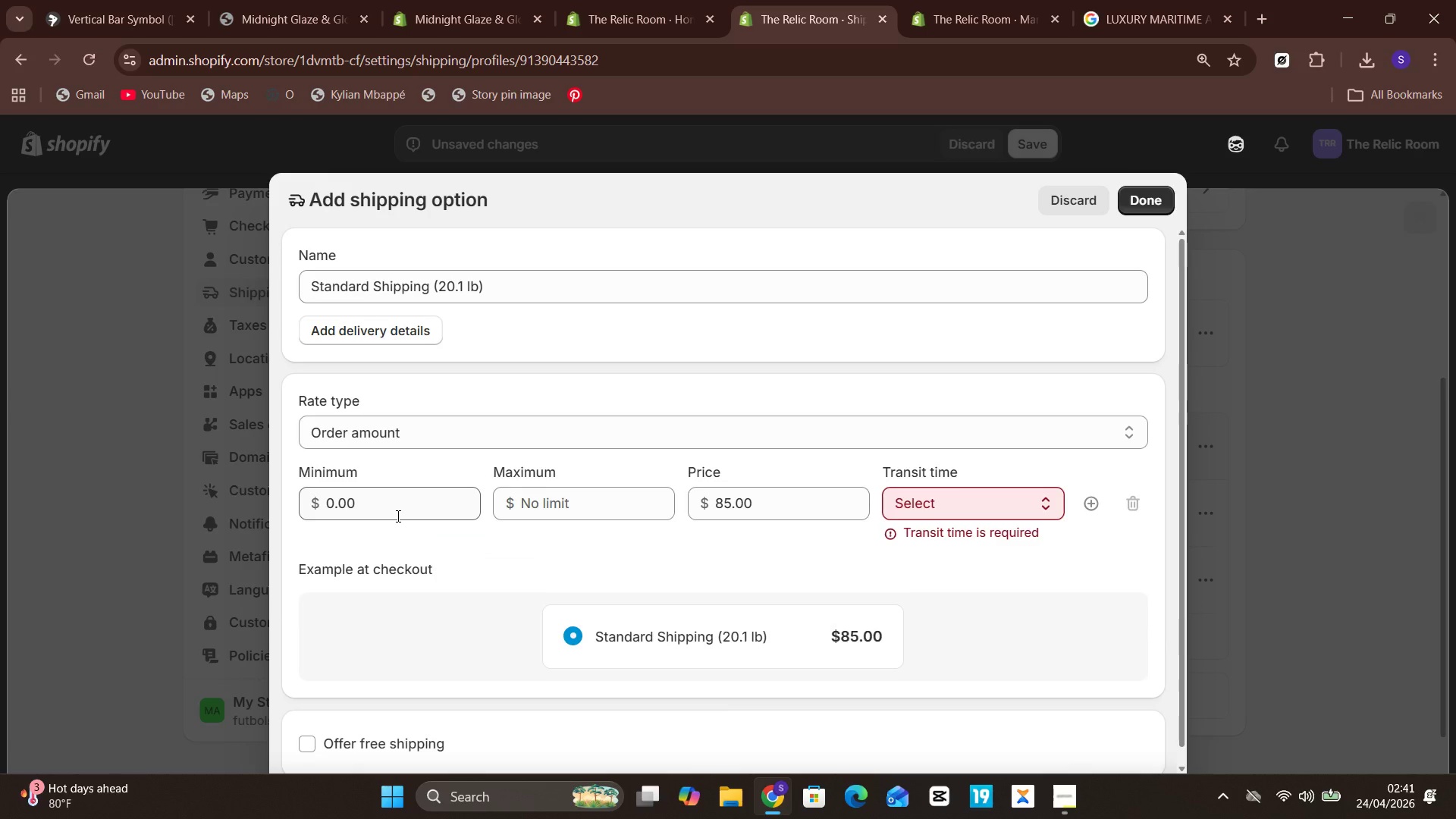 
left_click([513, 435])
 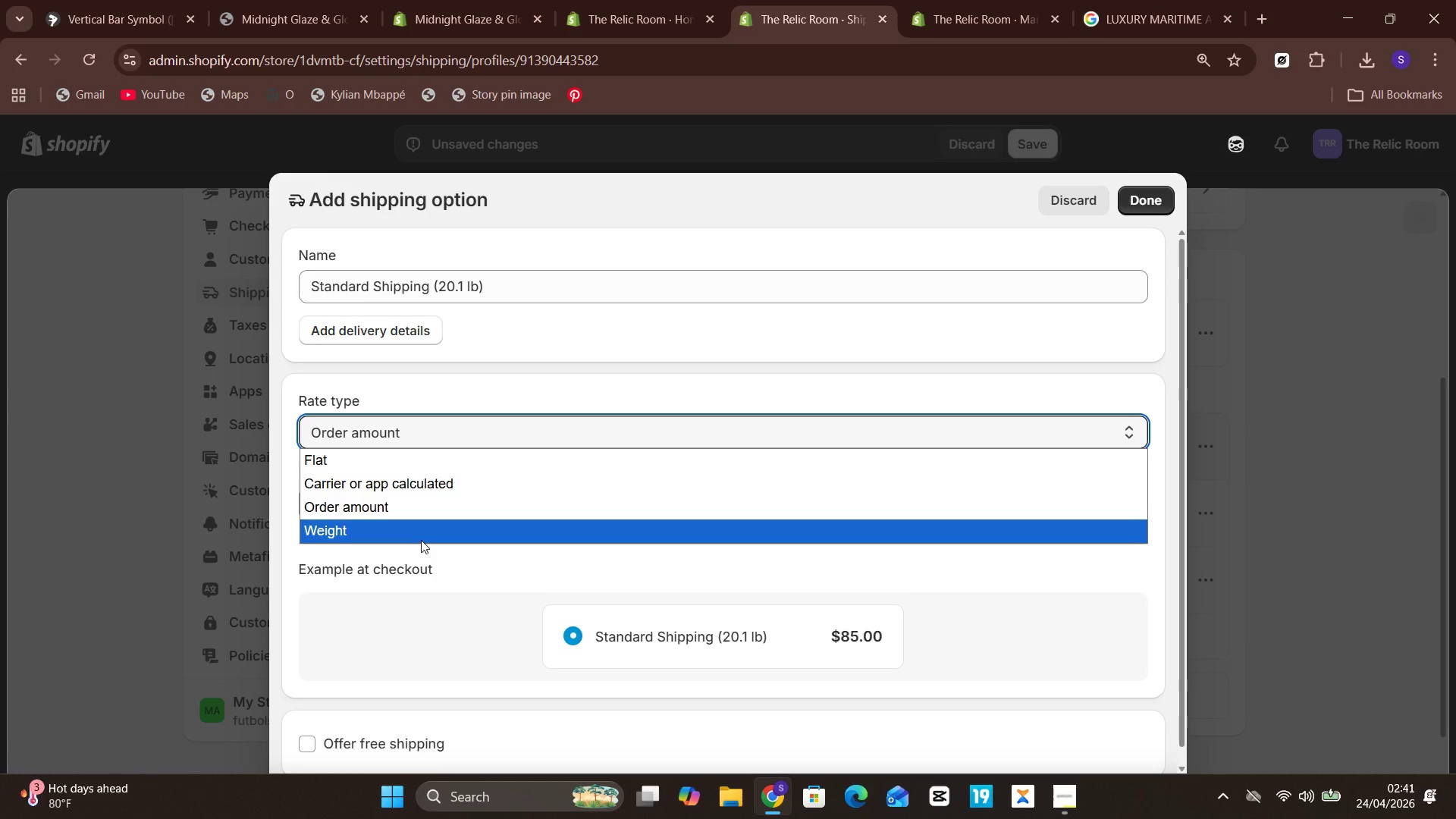 
left_click([421, 540])
 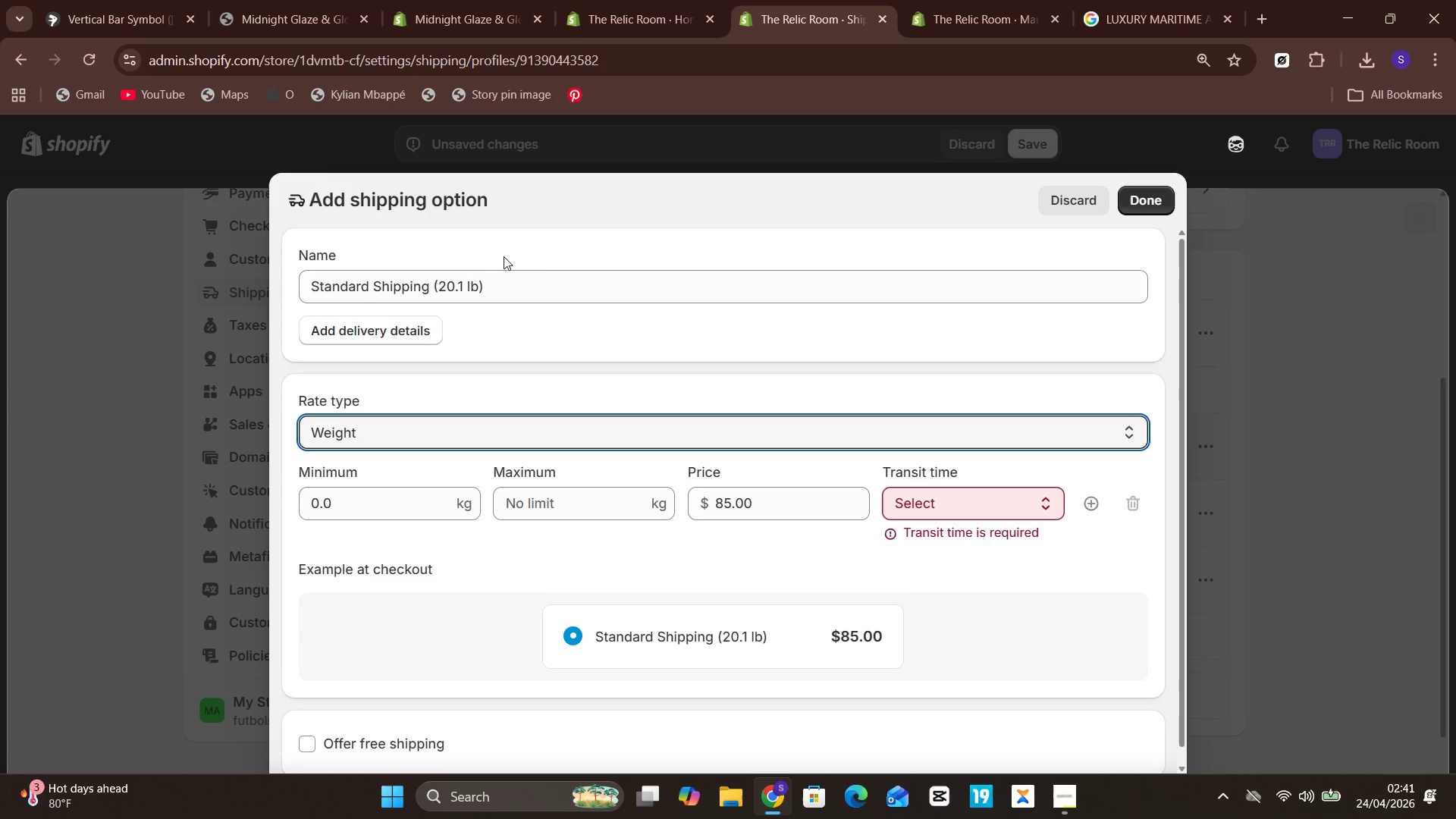 
left_click([476, 276])
 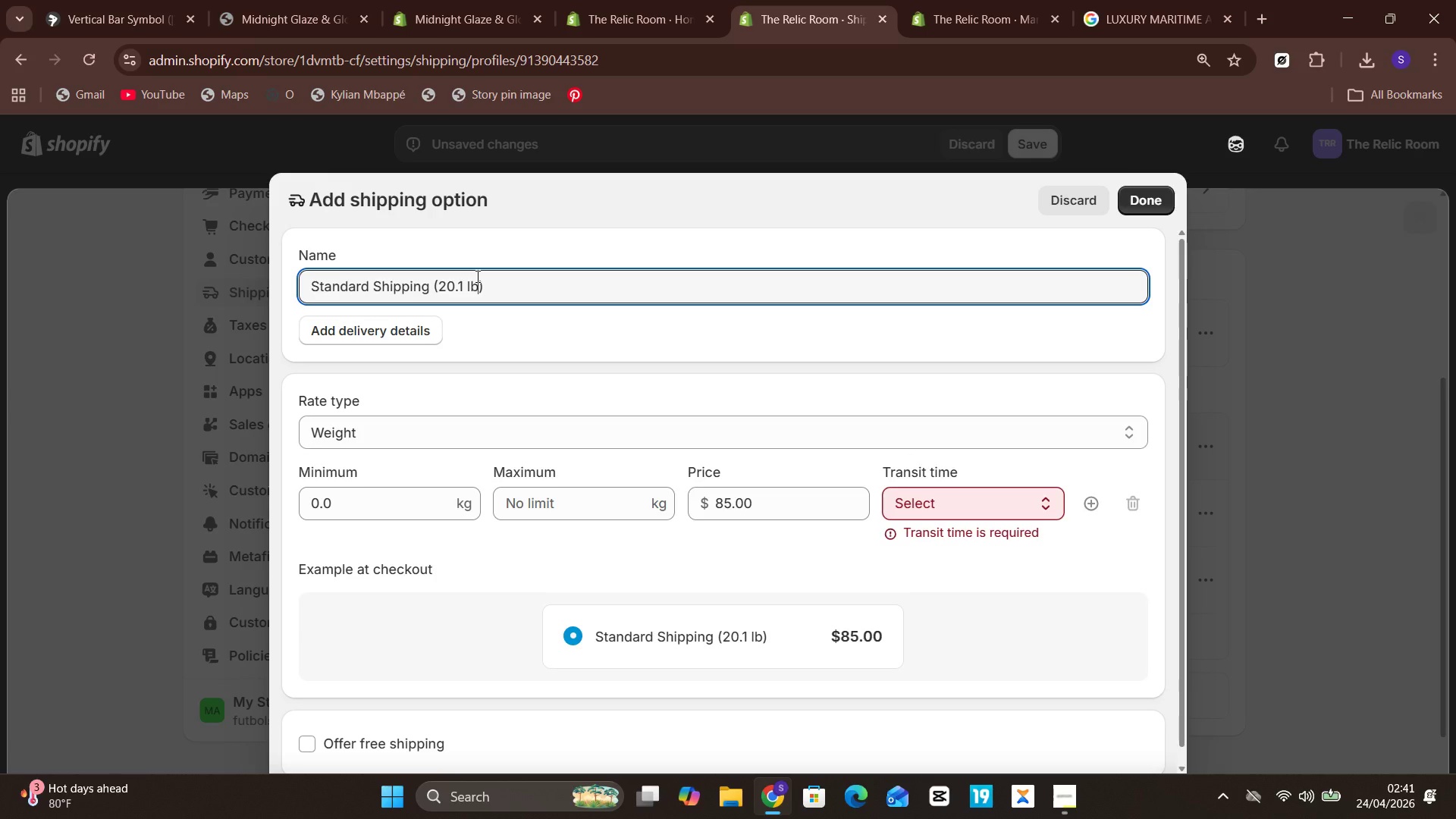 
key(Shift+Equal)
 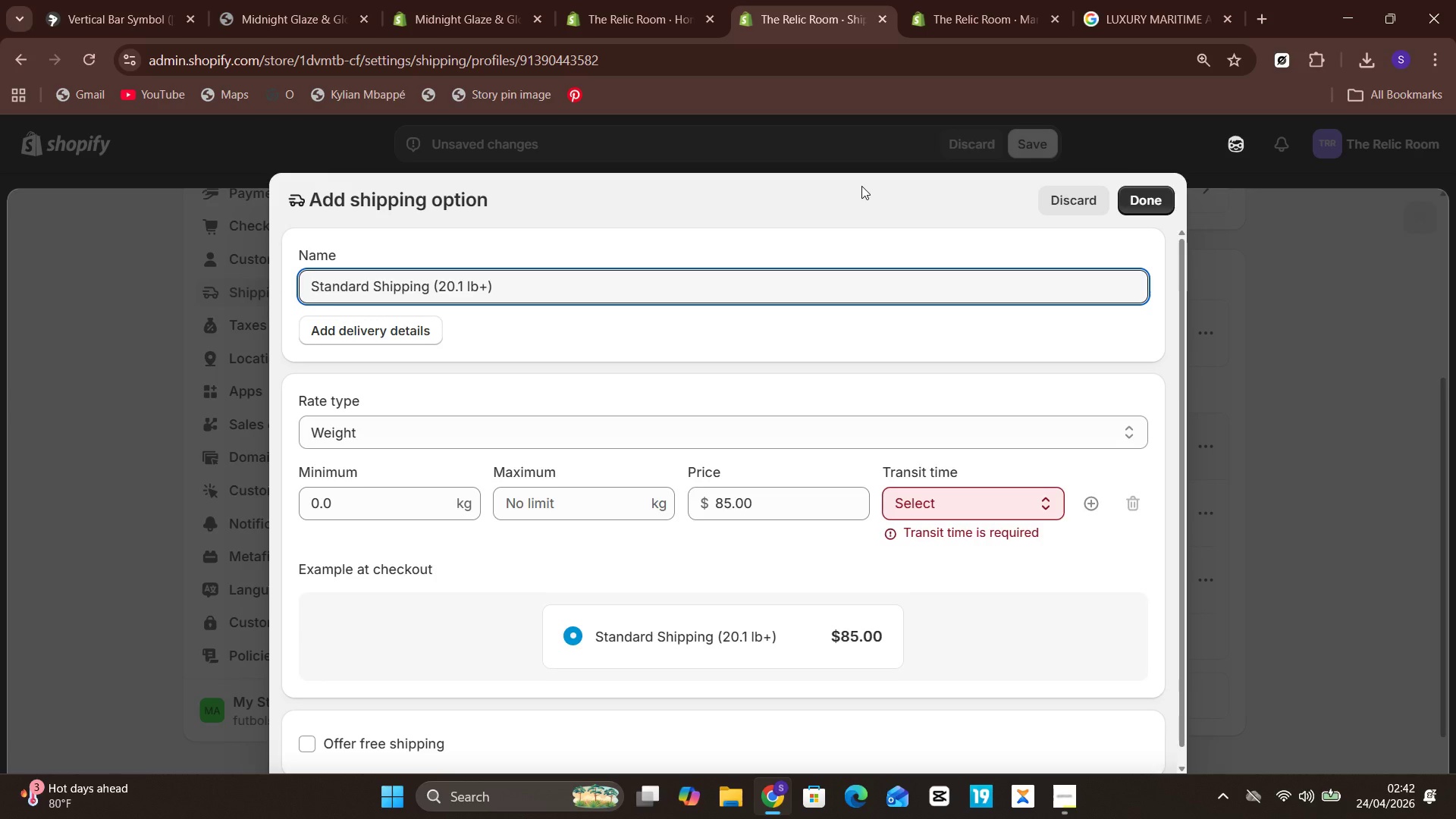 
wait(15.38)
 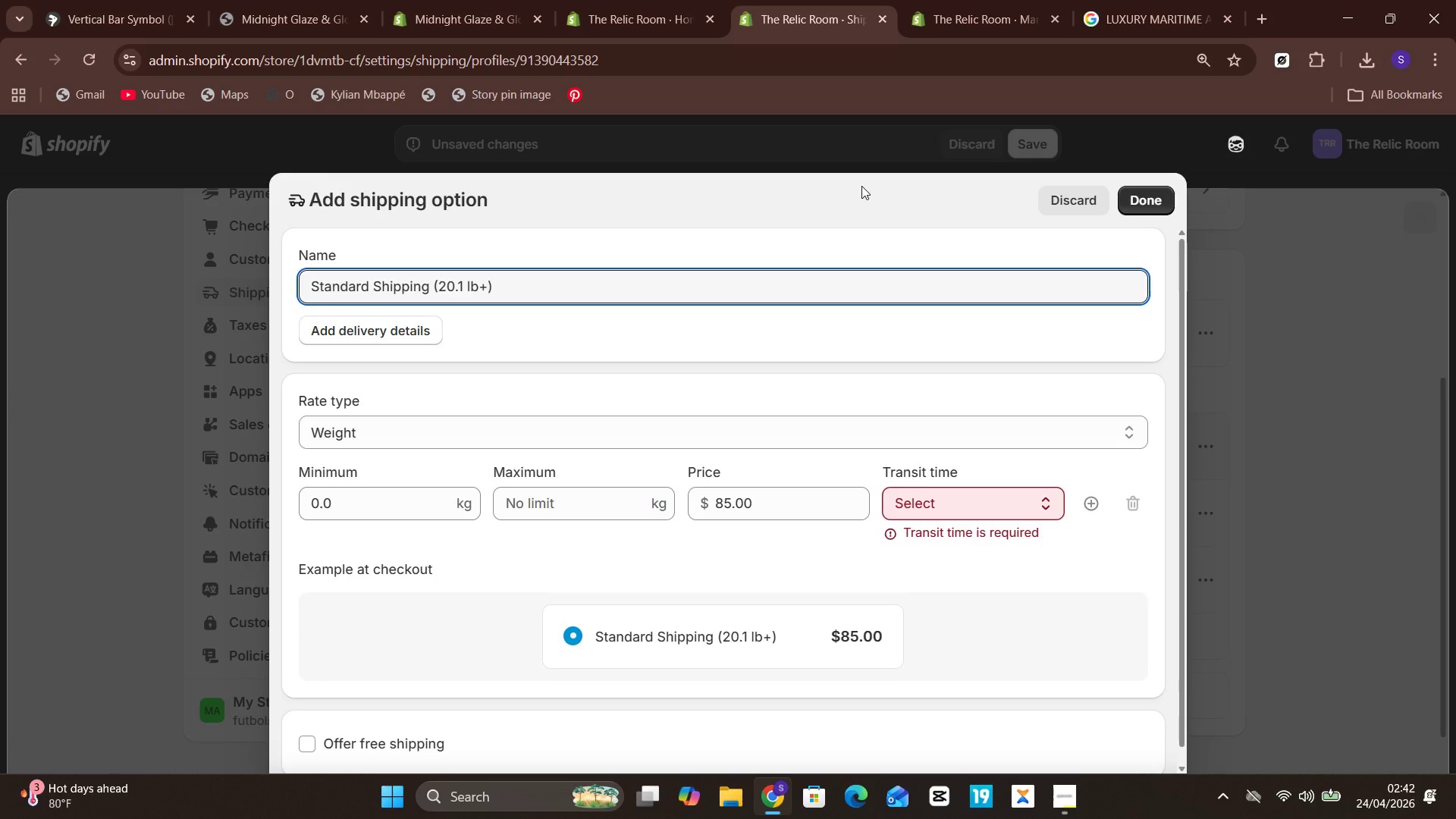 
left_click([367, 489])
 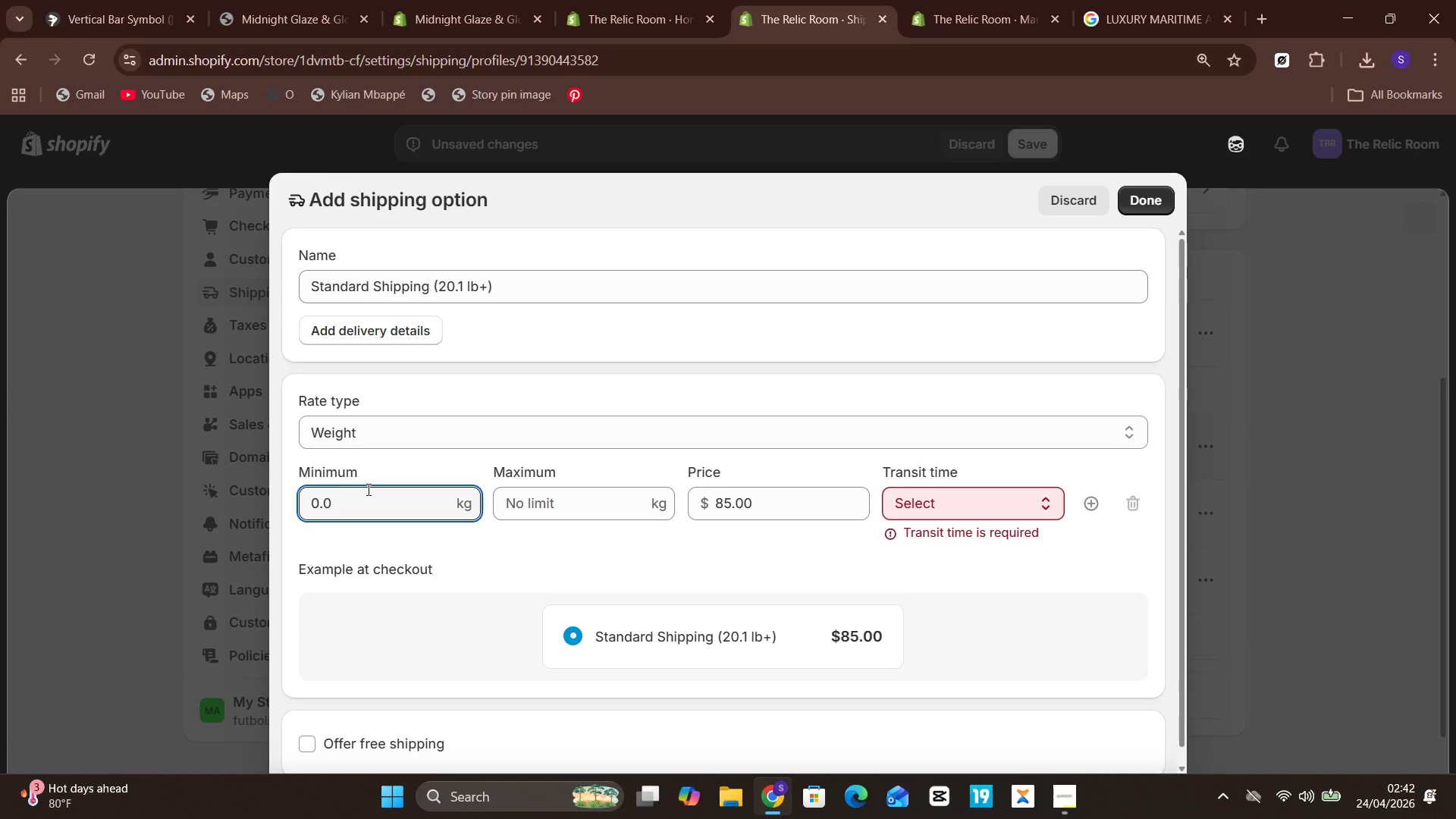 
key(Backspace)
key(Backspace)
key(Backspace)
key(Backspace)
type(20+)
 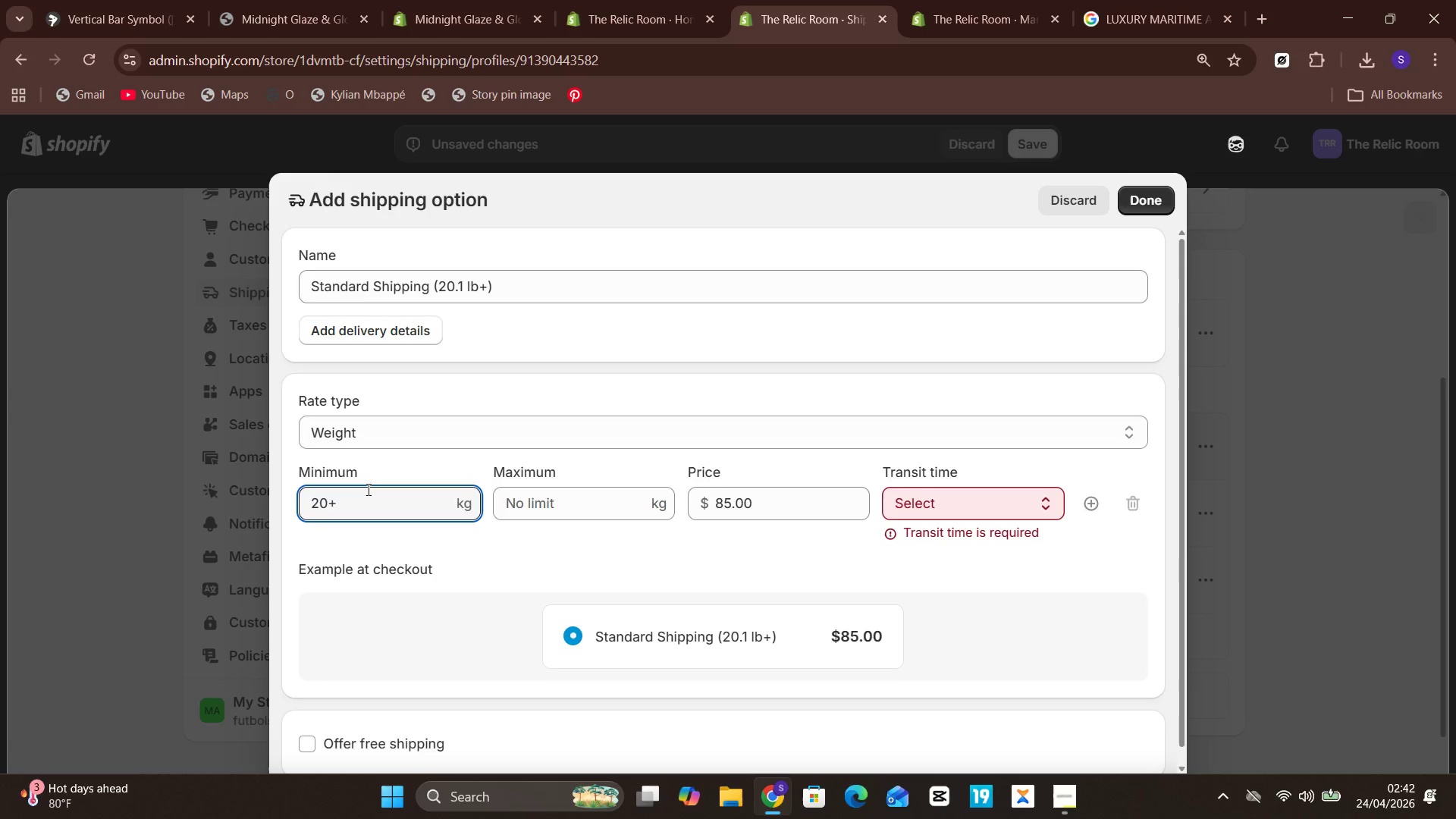 
key(Backspace)
 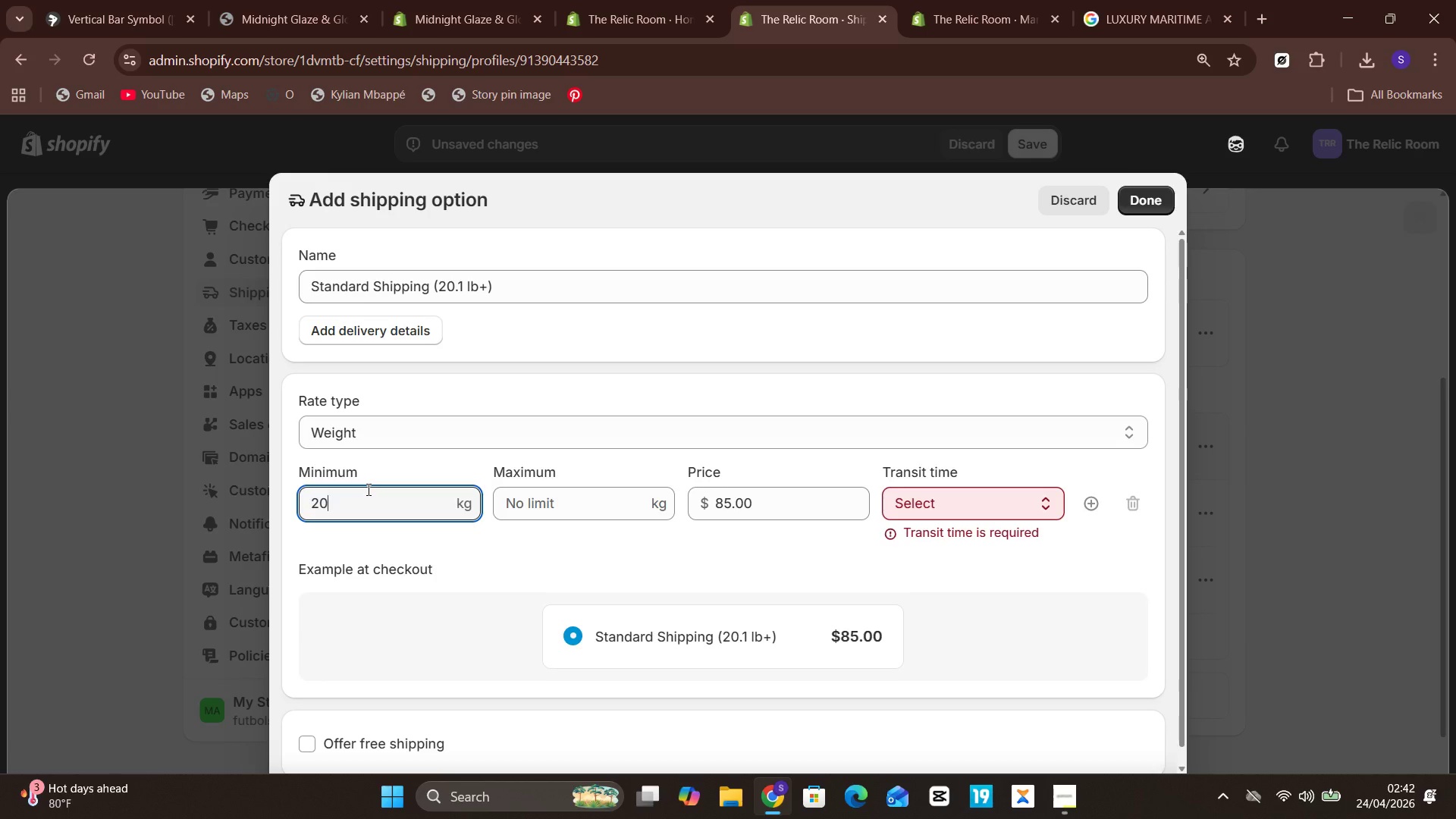 
key(Period)
 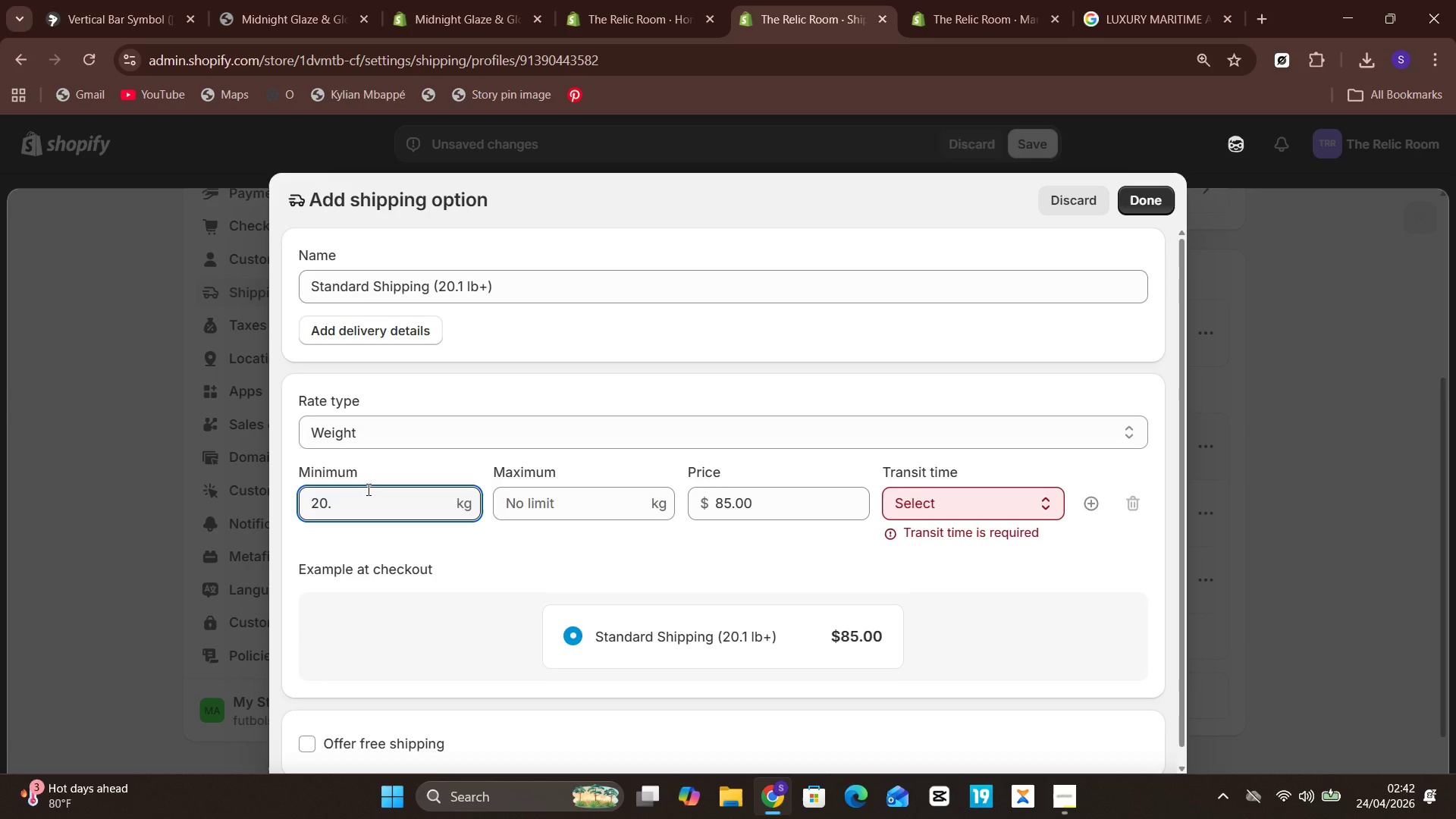 
key(1)
 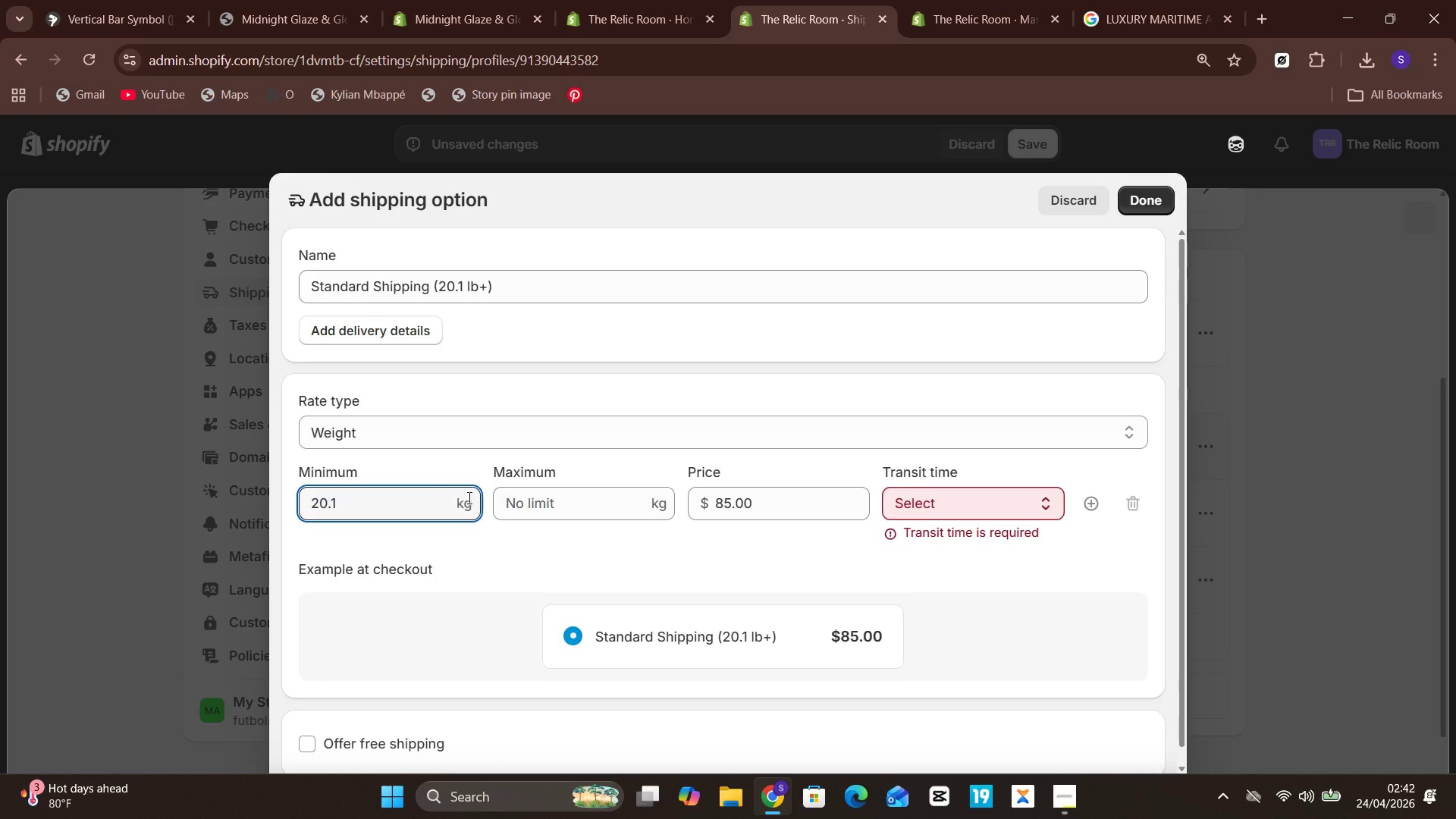 
left_click([466, 500])
 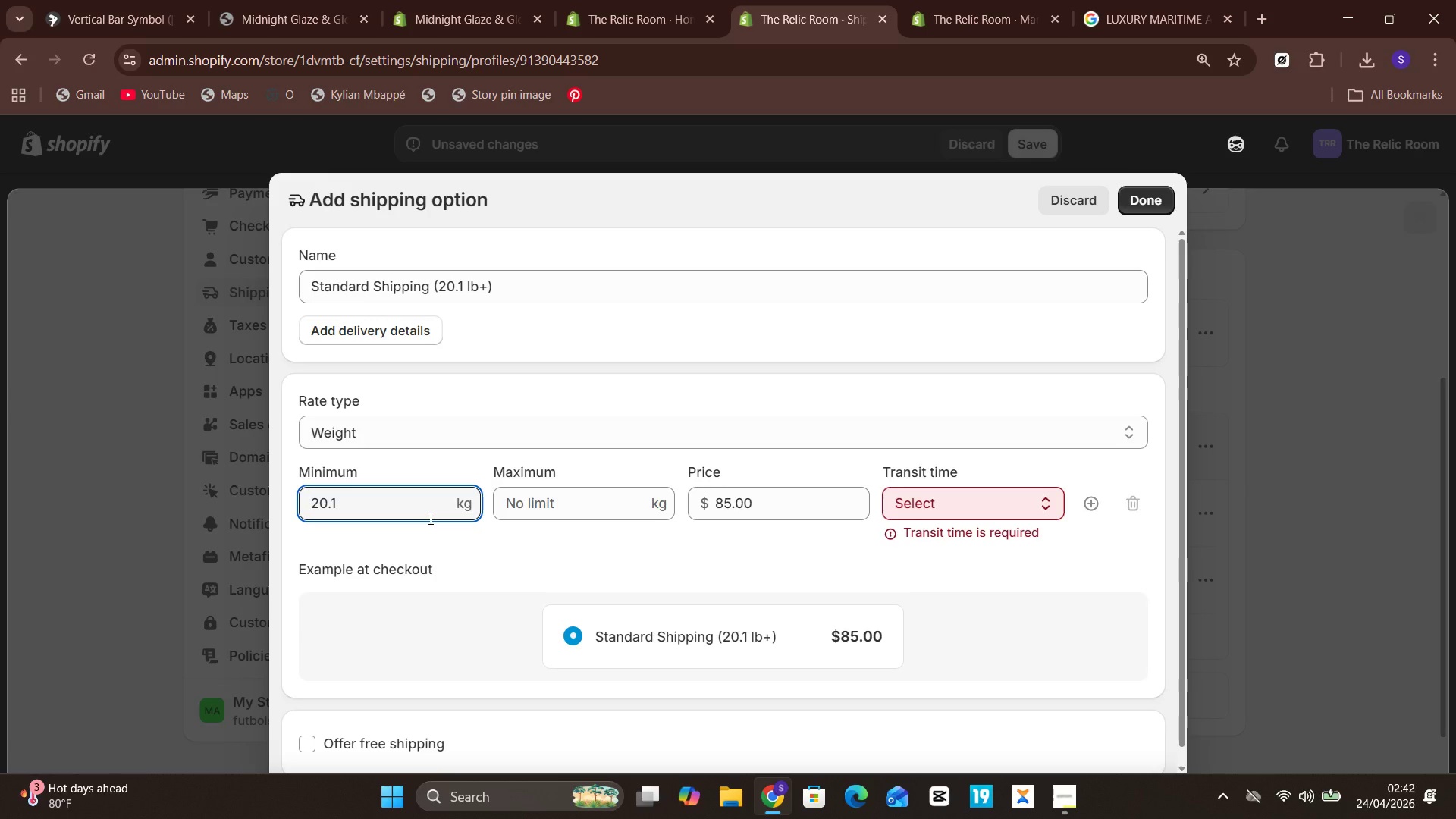 
left_click([428, 519])
 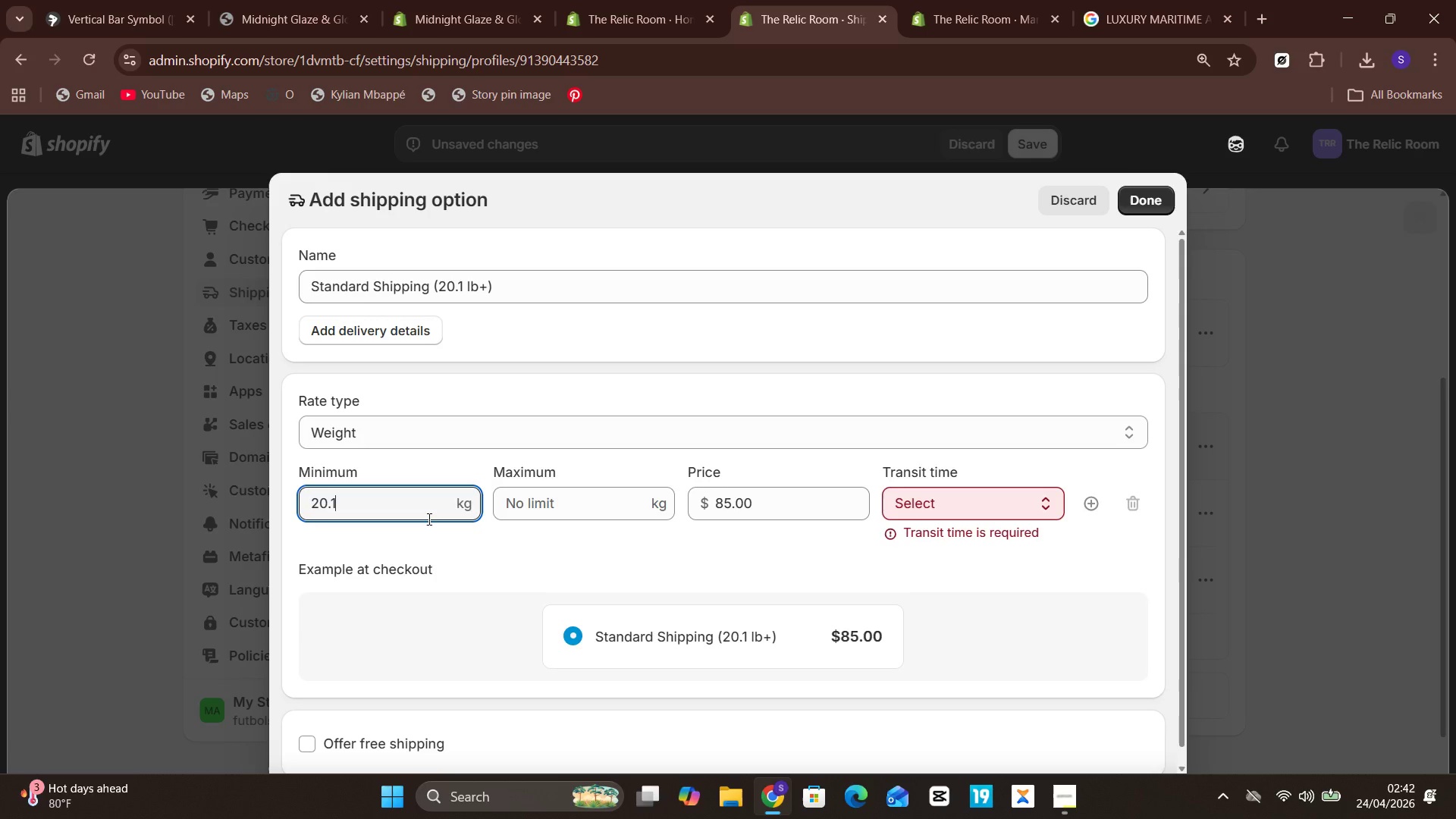 
left_click([428, 519])
 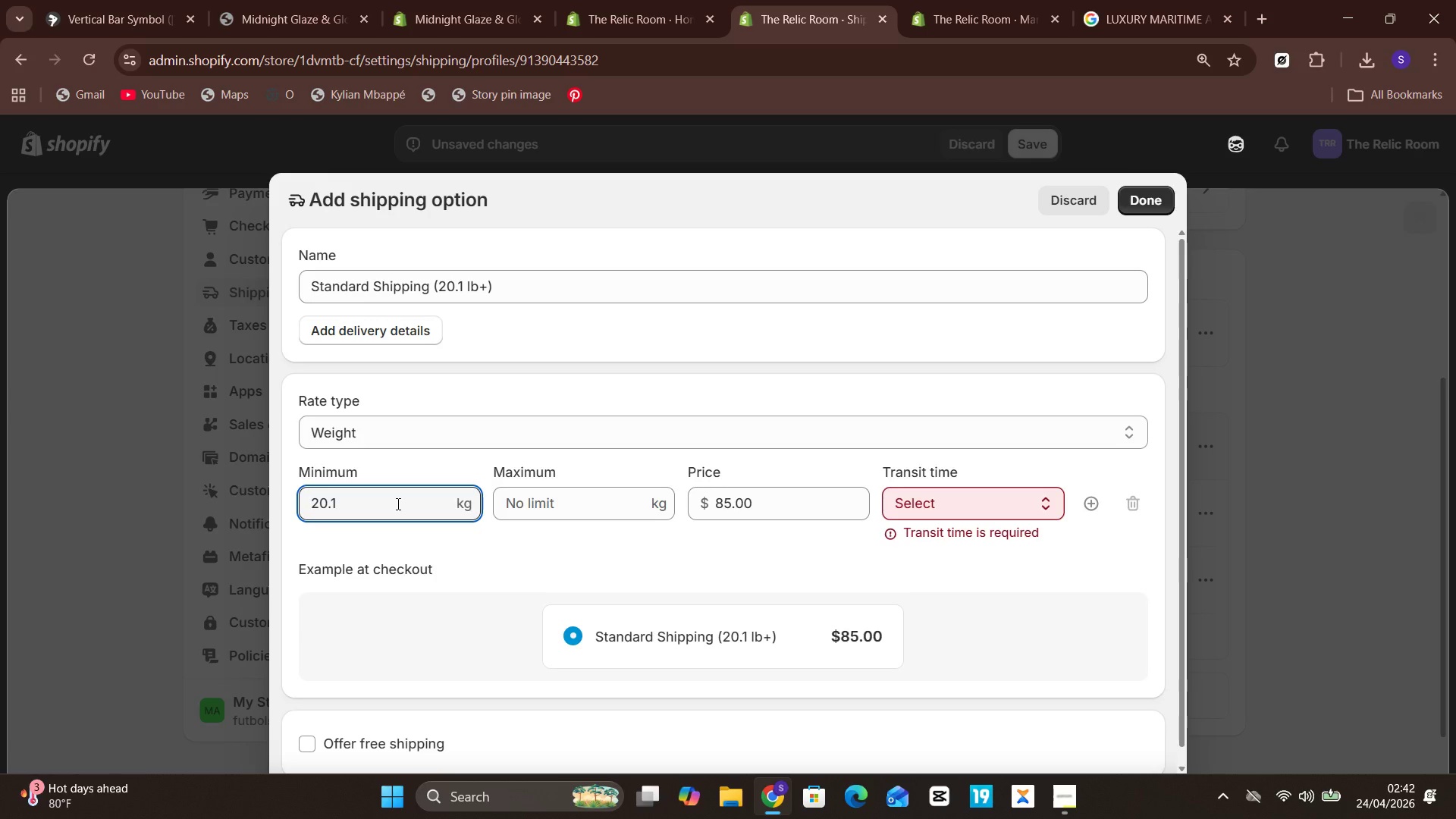 
left_click([397, 504])
 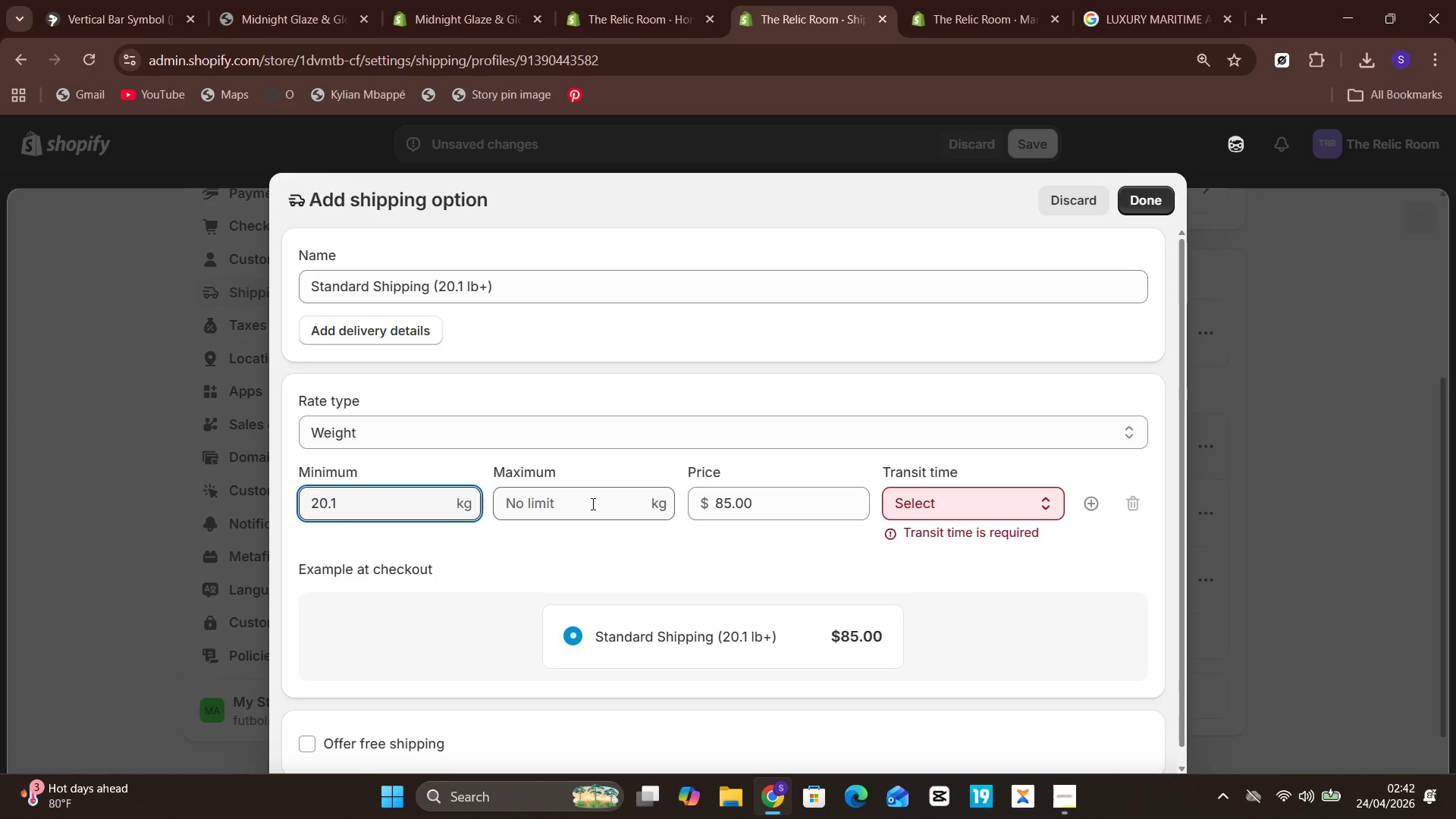 
left_click([592, 504])
 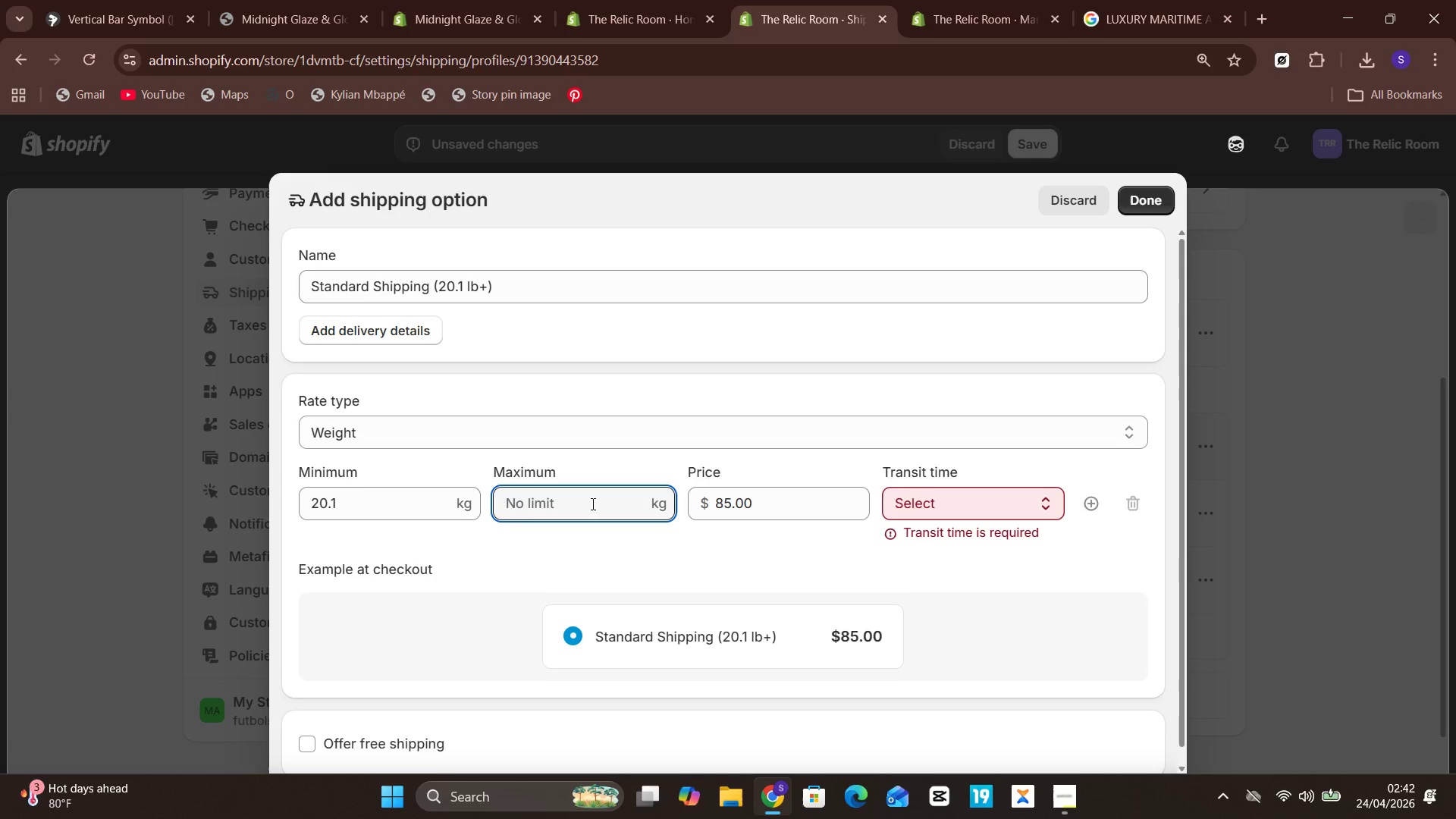 
wait(23.95)
 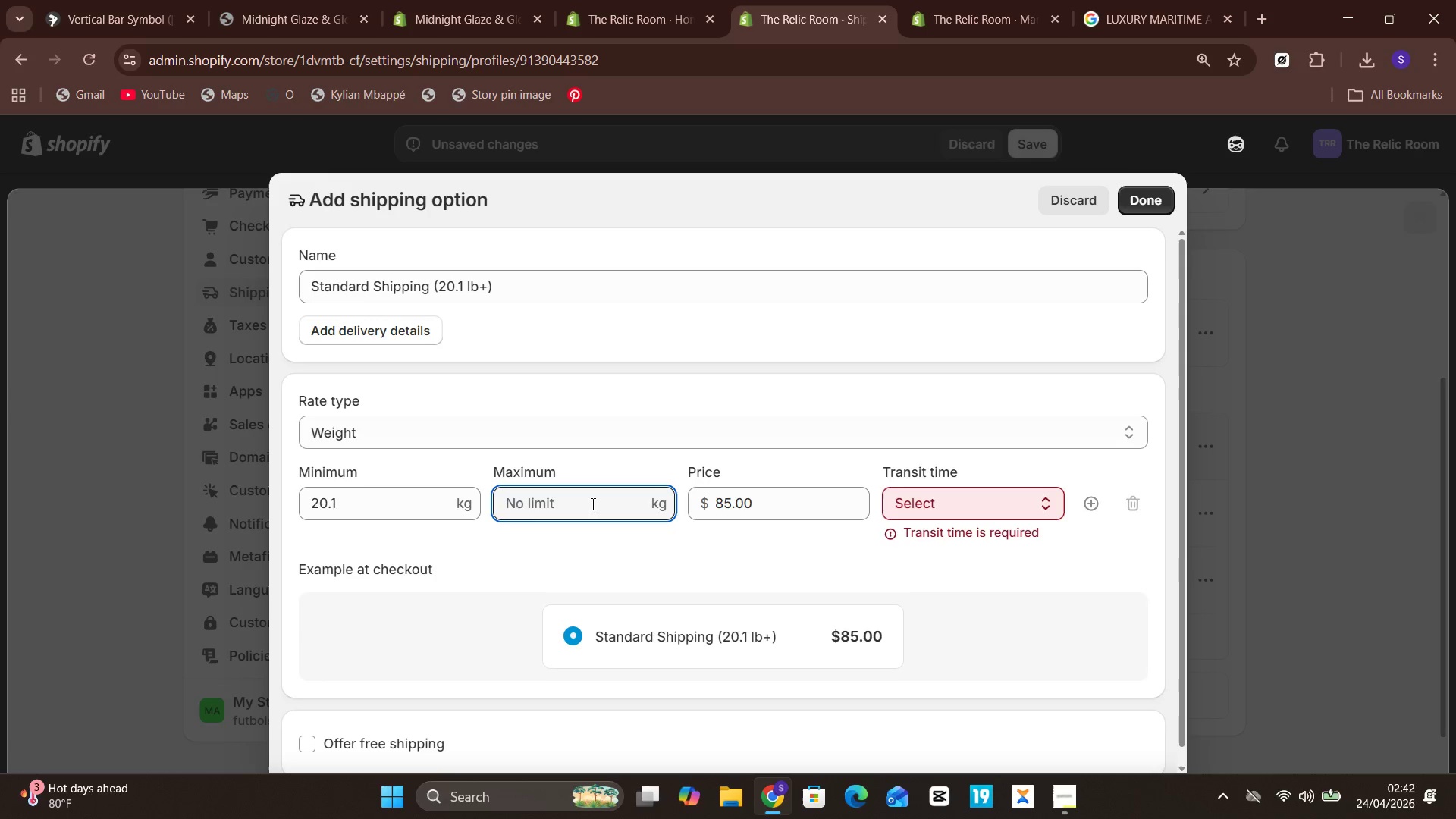 
left_click([623, 448])
 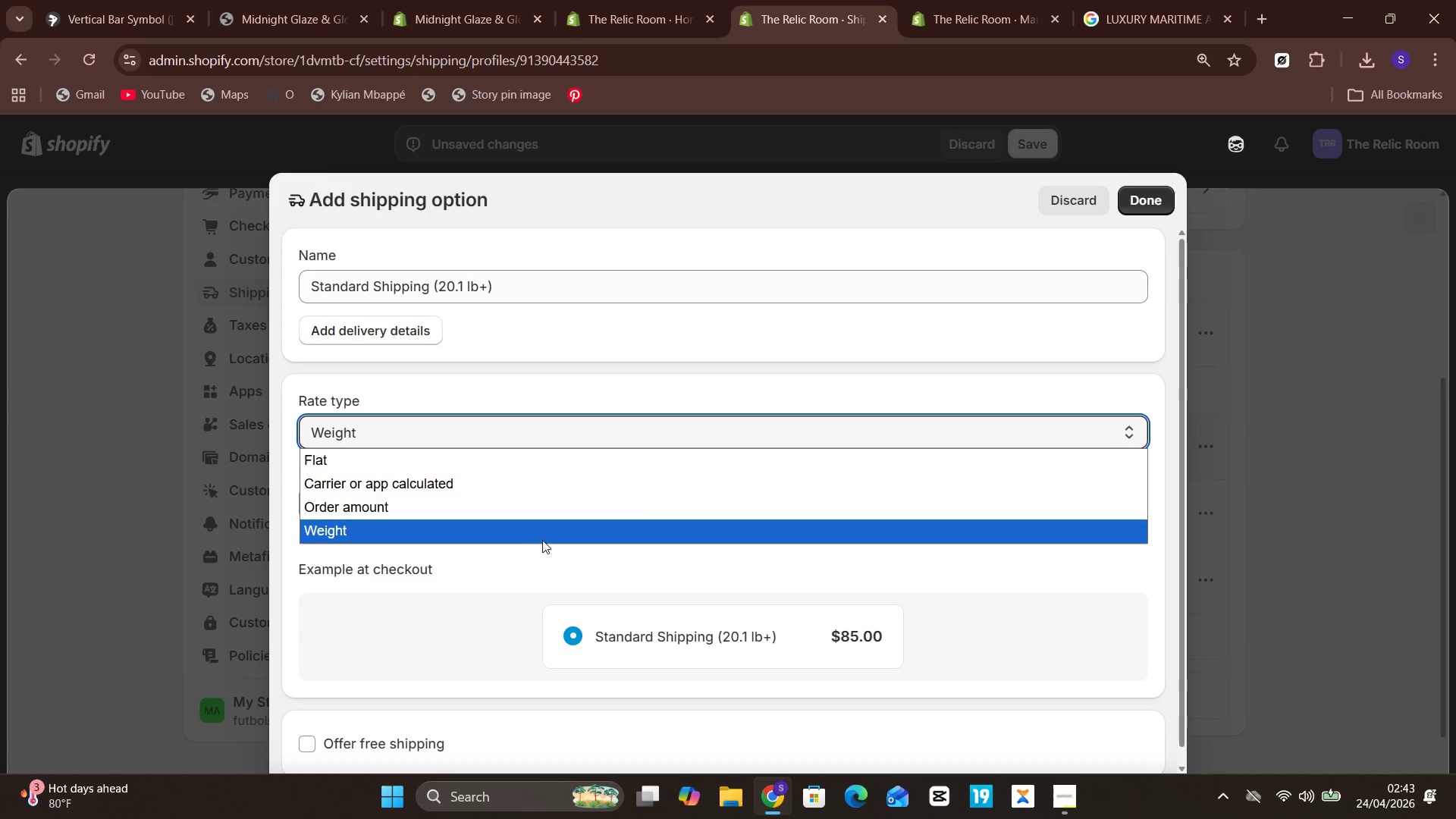 
left_click([544, 536])
 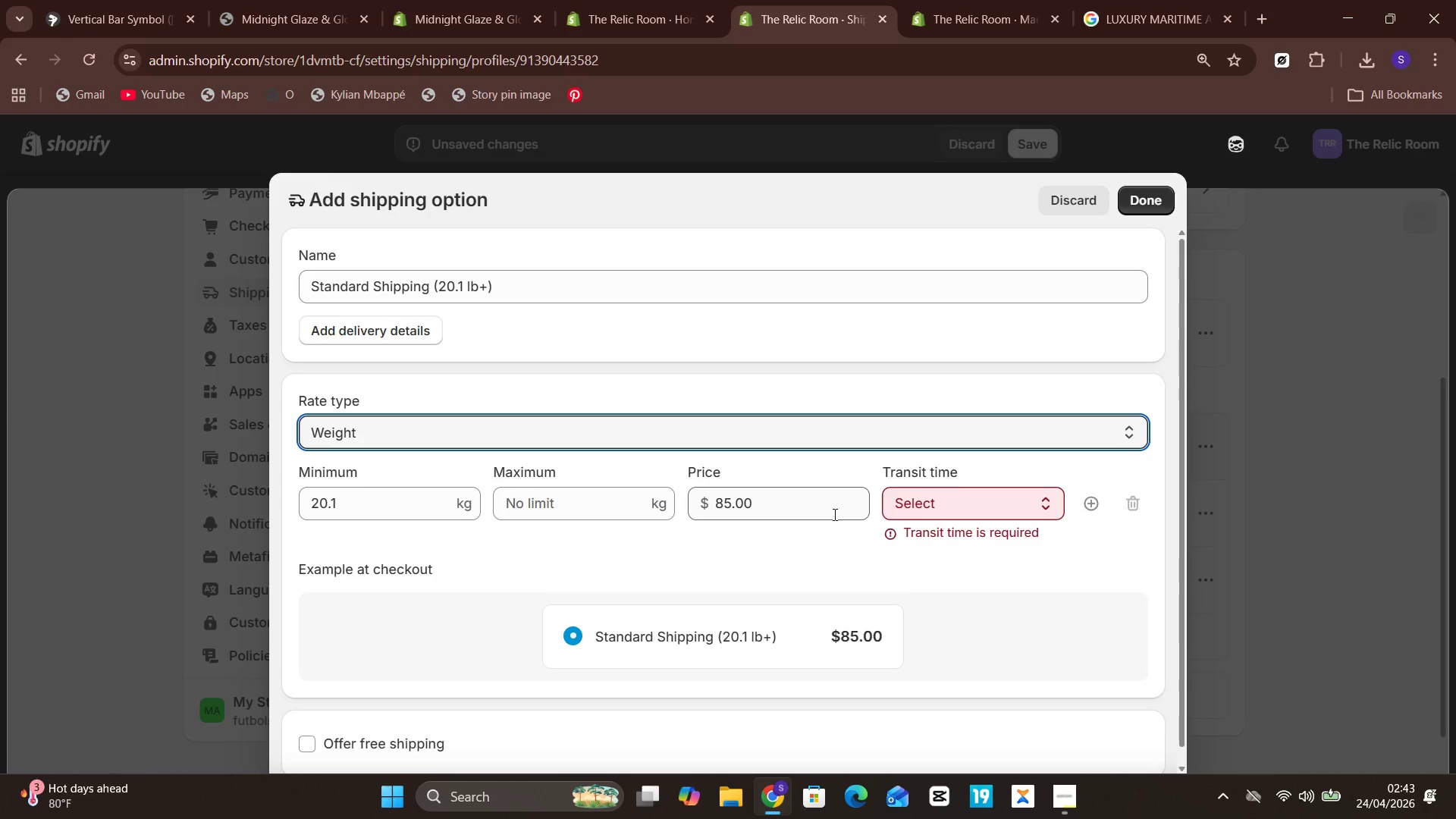 
left_click([968, 508])
 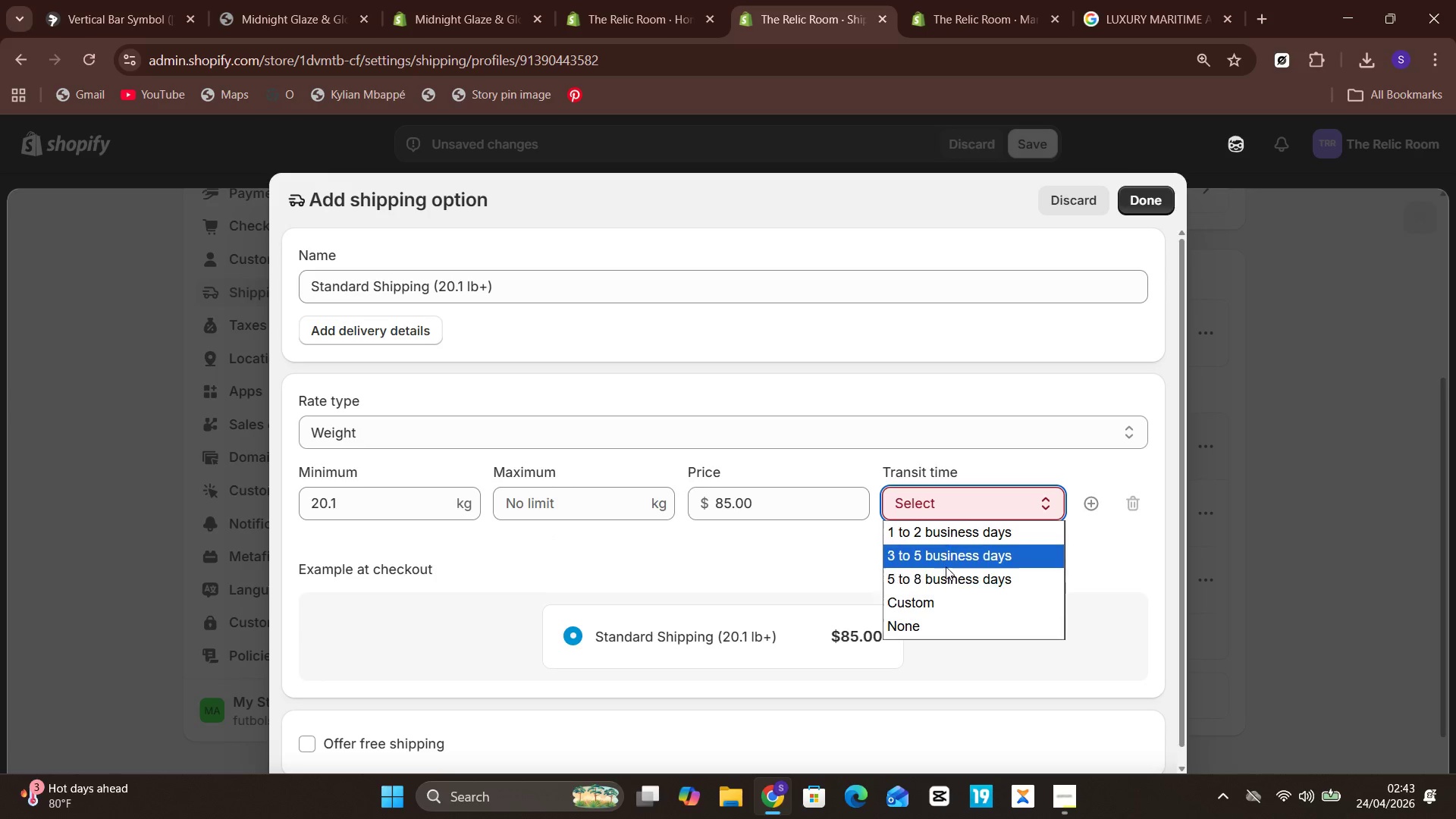 
left_click([946, 566])
 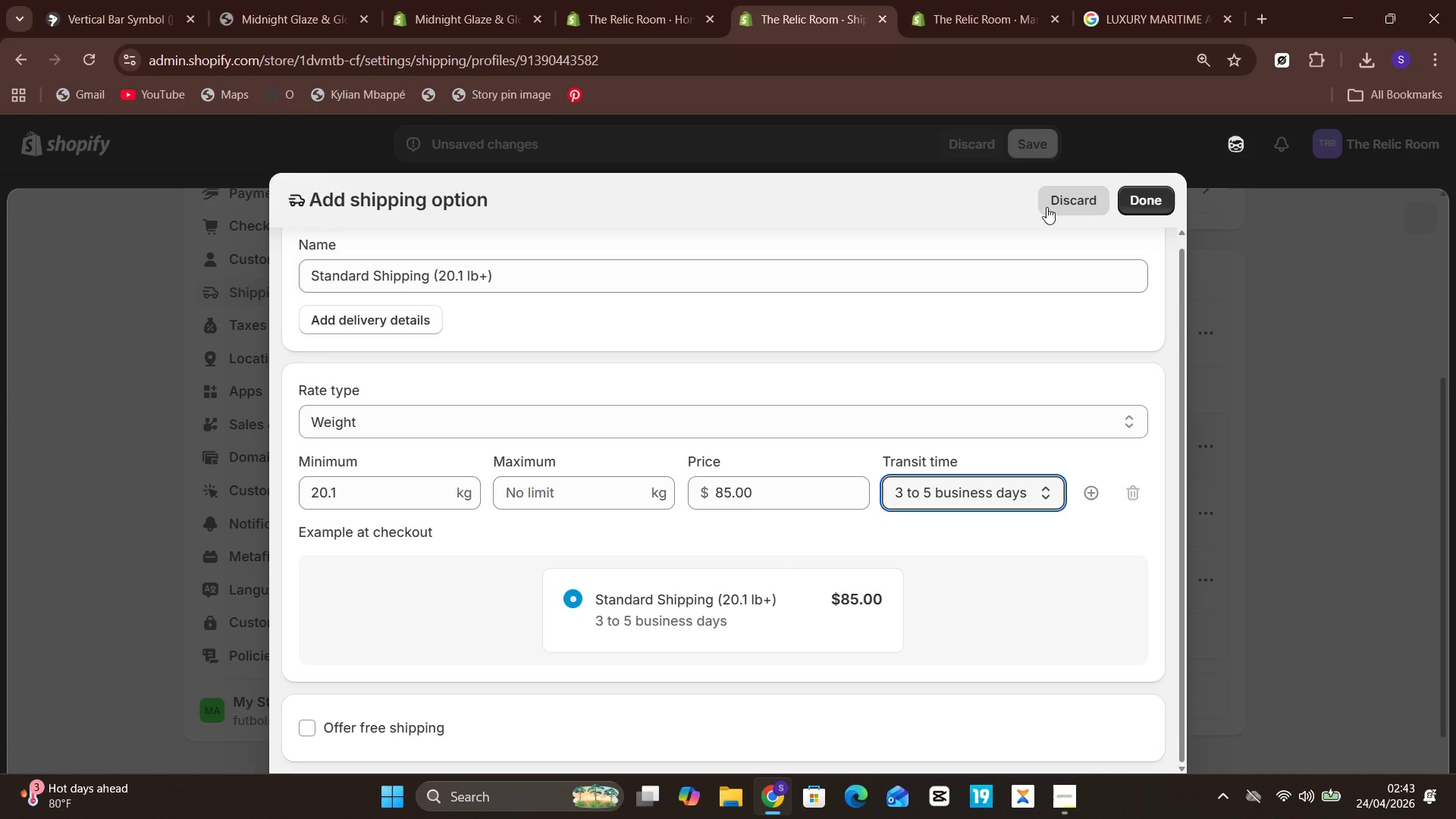 
wait(5.55)
 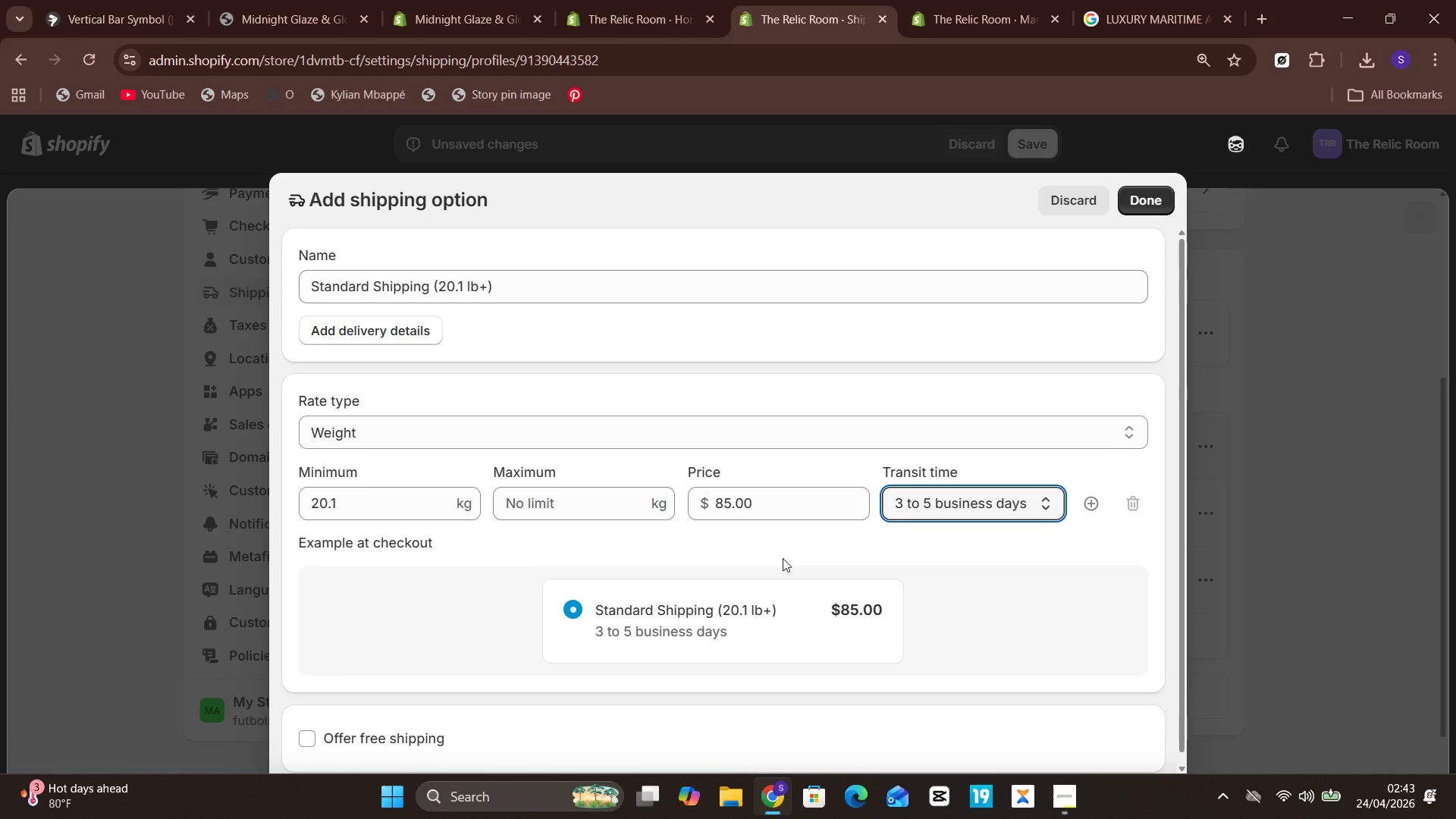 
double_click([1134, 212])
 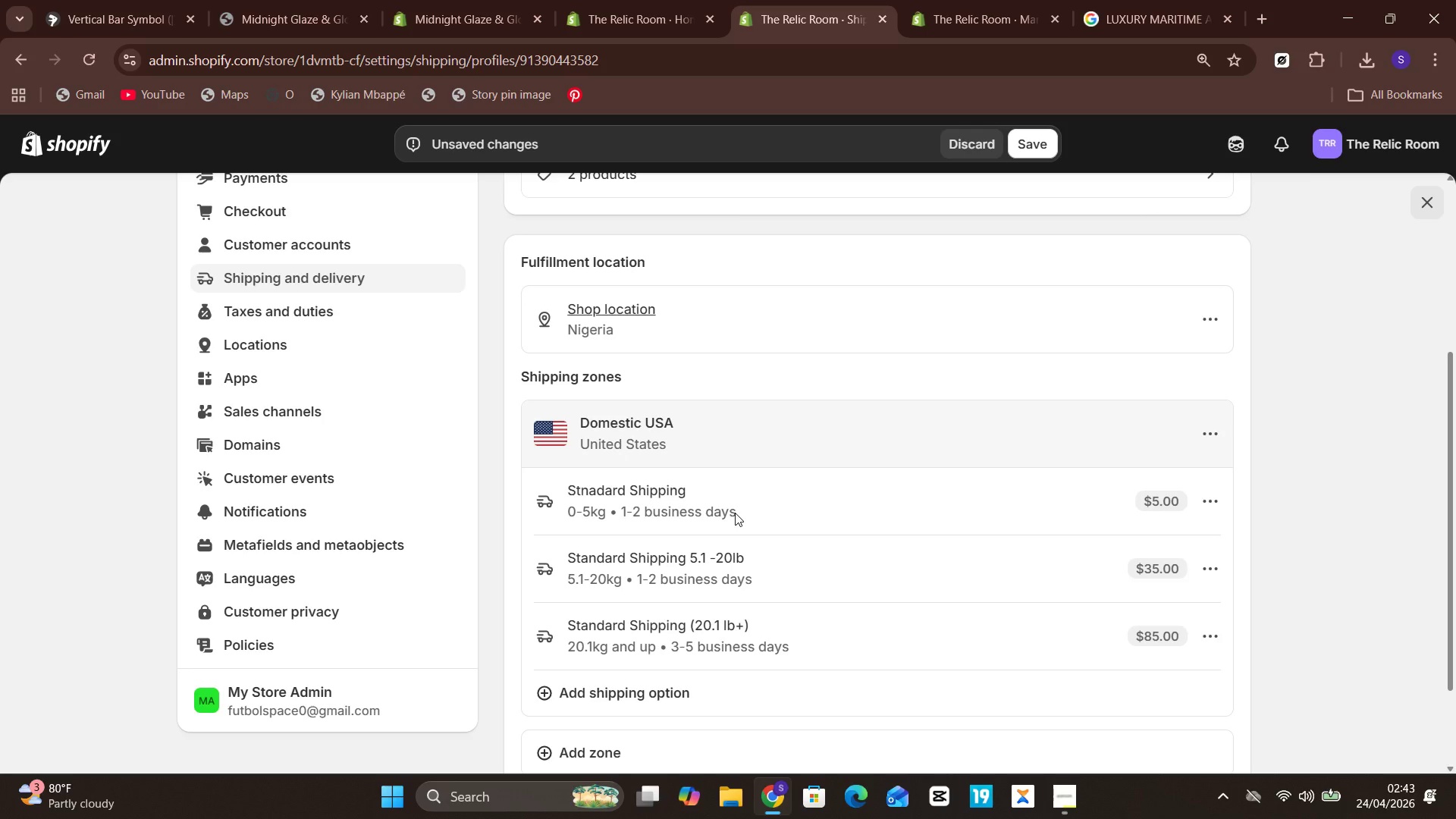 
wait(10.27)
 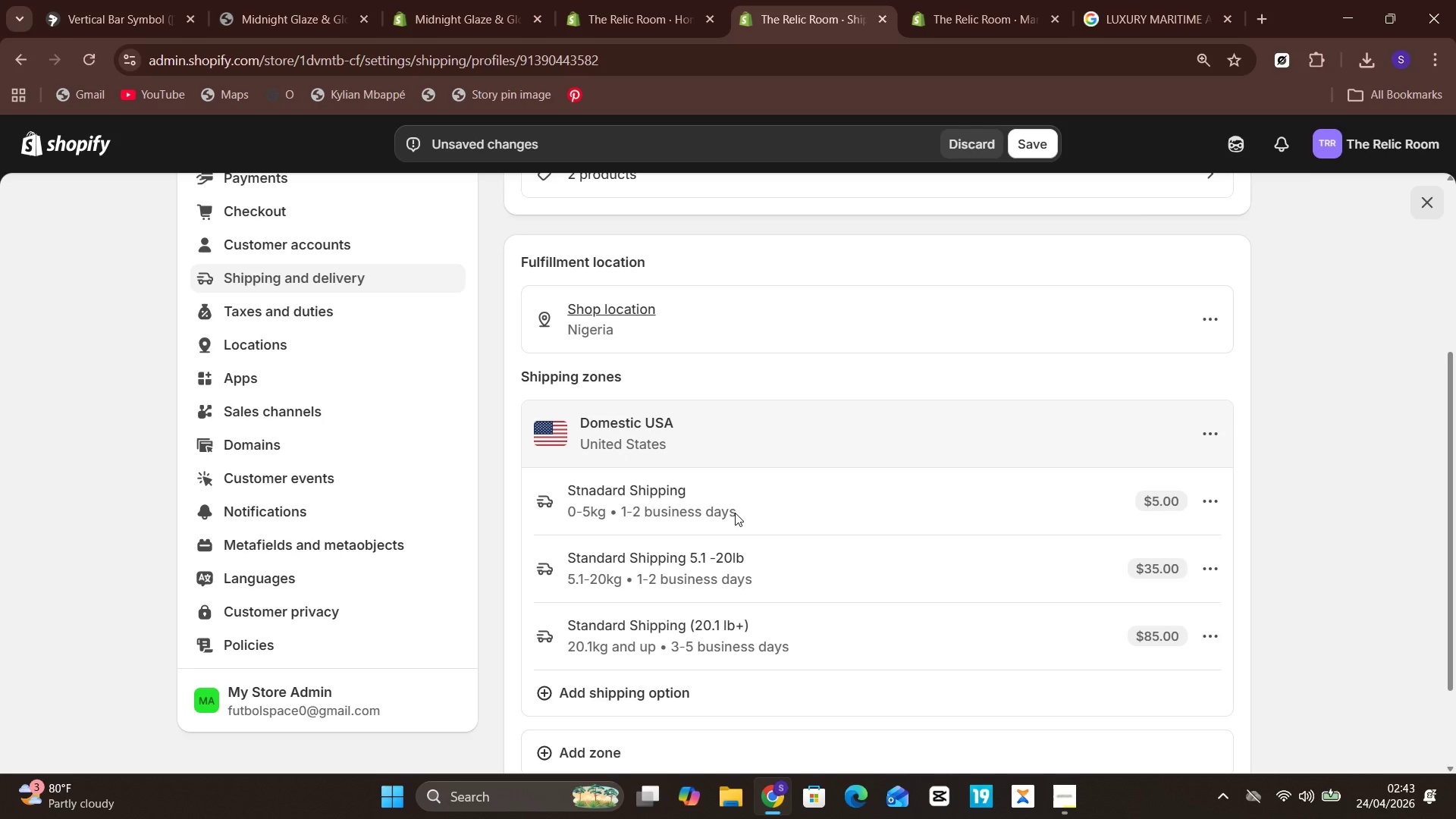 
double_click([619, 556])
 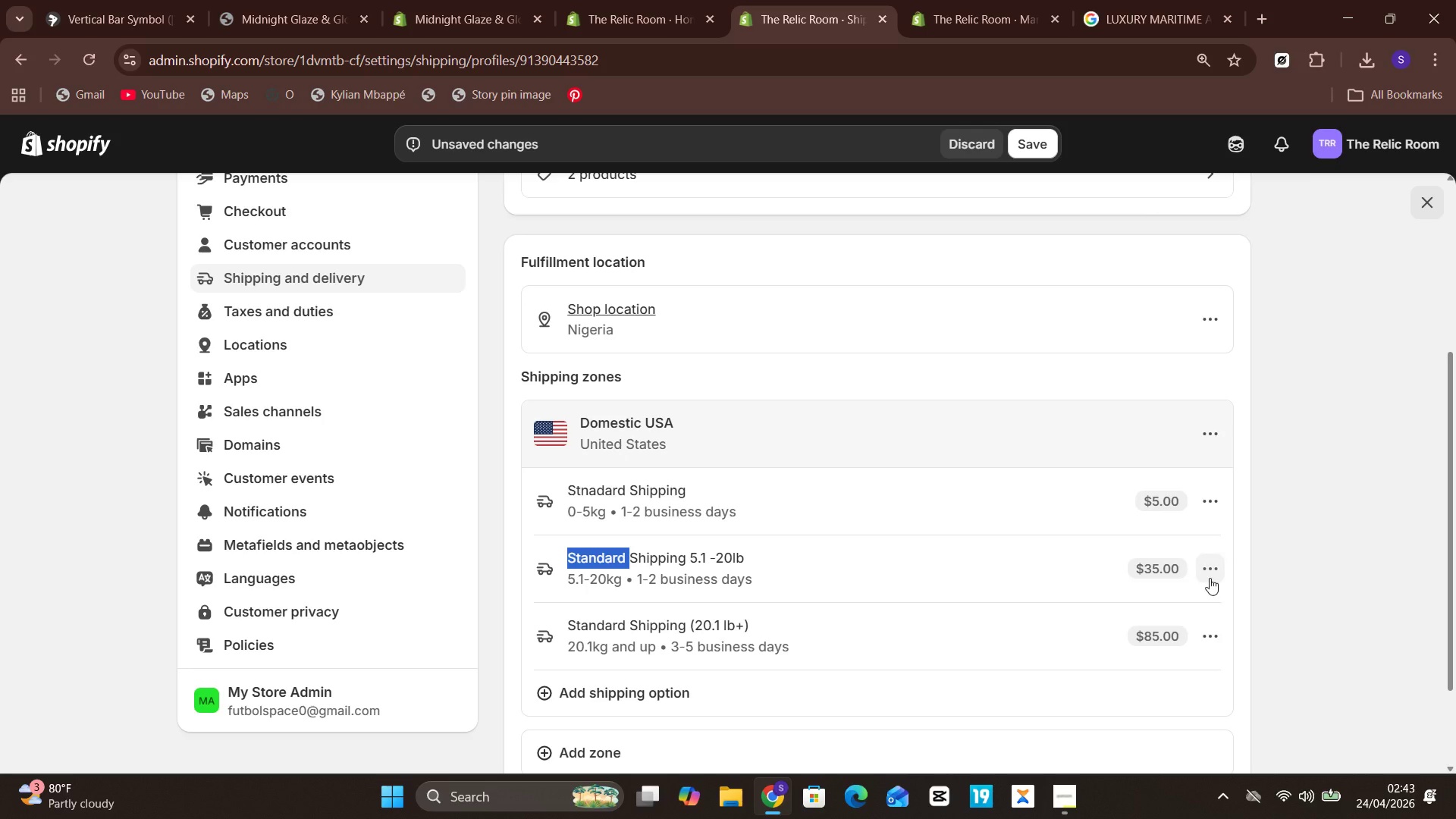 
left_click([1210, 577])
 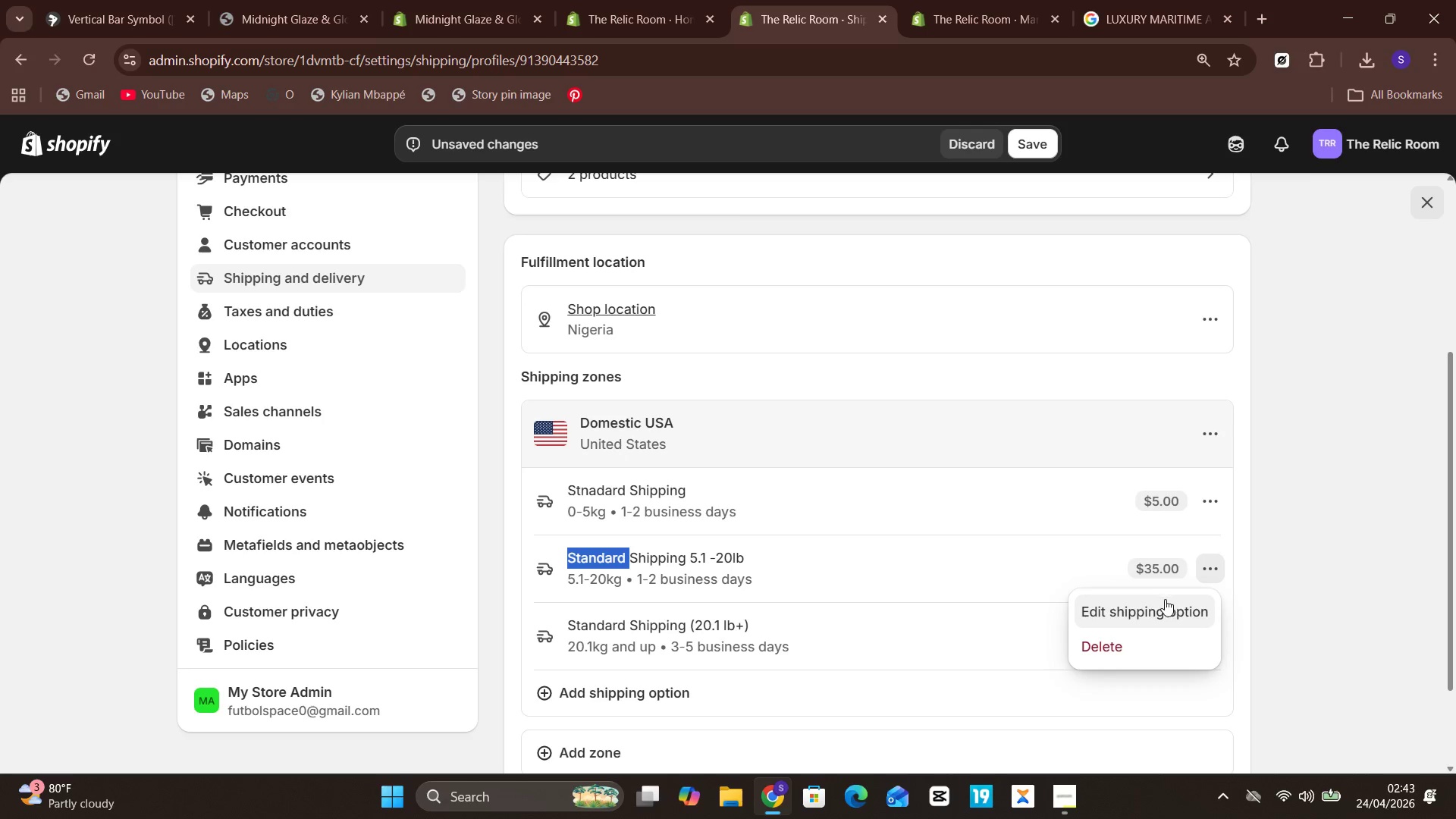 
left_click([1163, 601])
 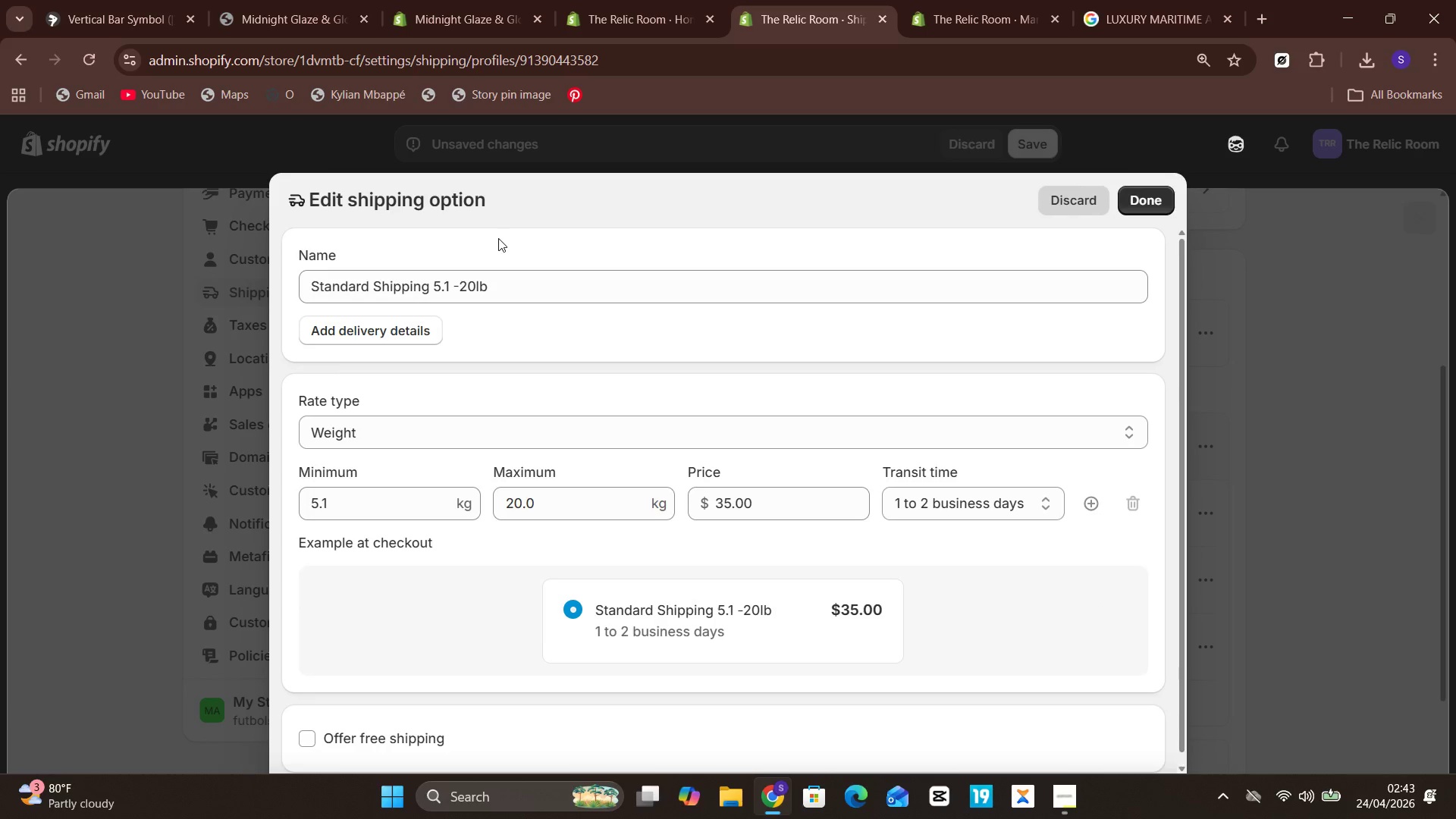 
double_click([507, 301])
 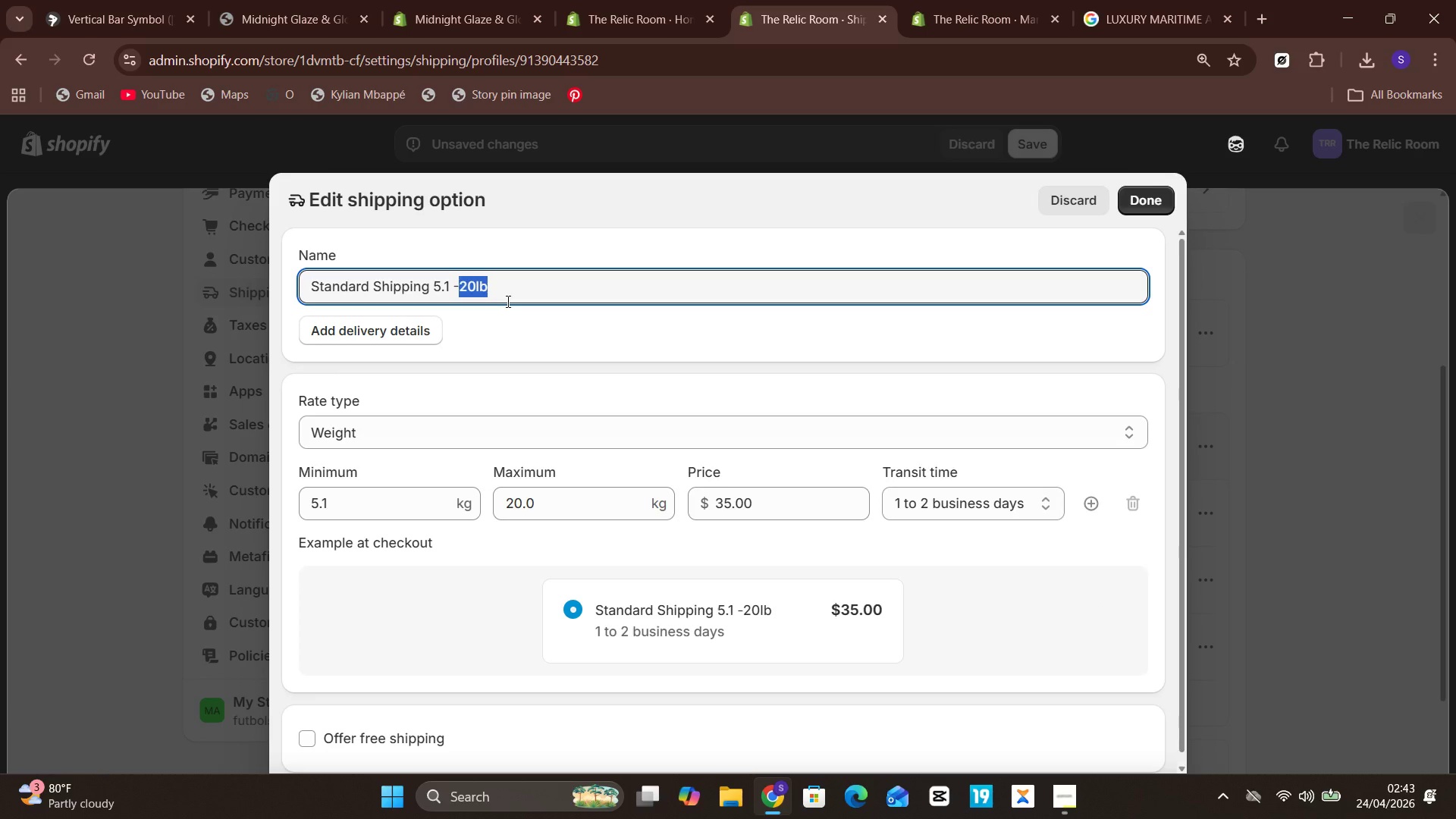 
left_click([507, 301])
 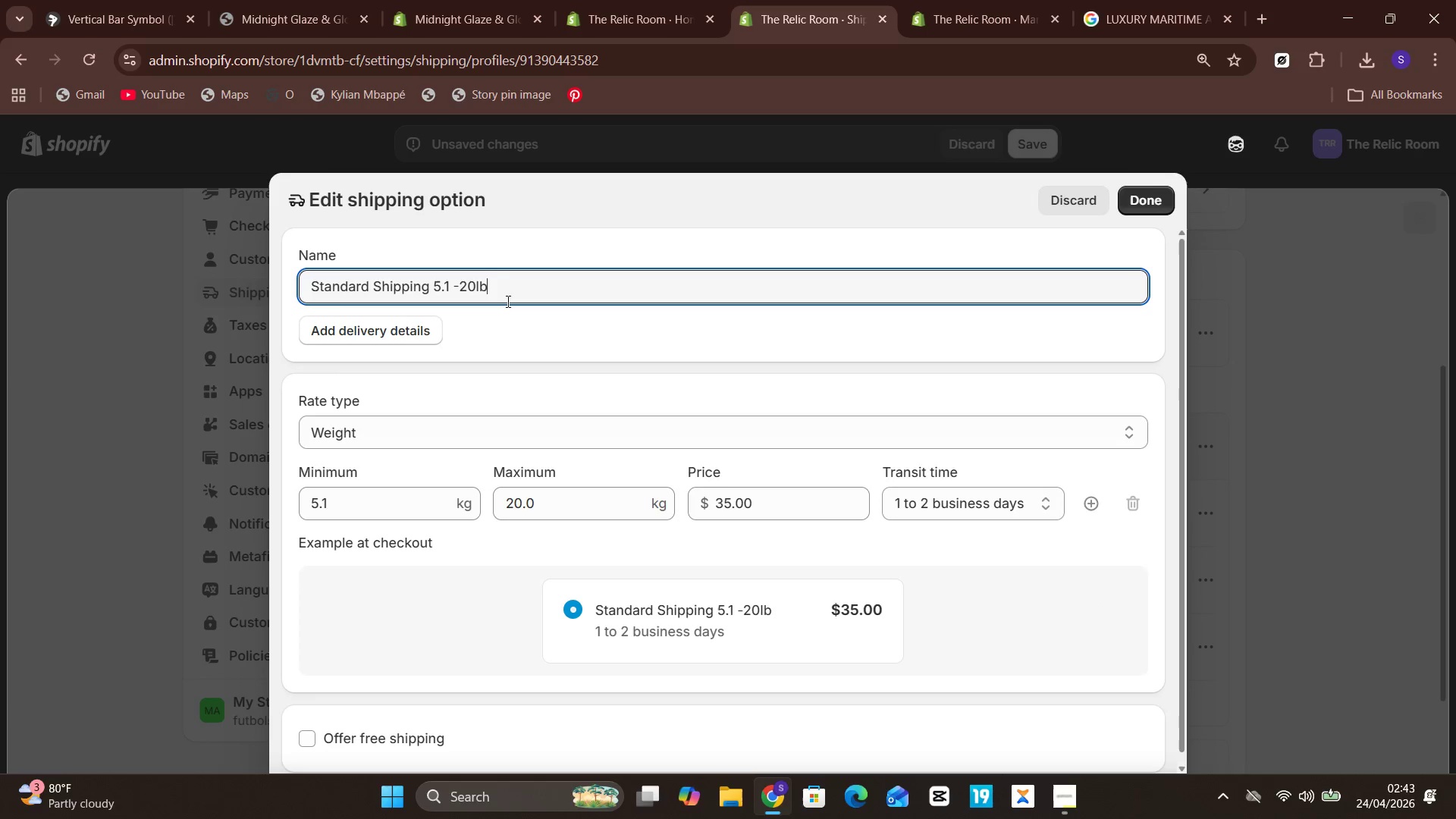 
wait(56.58)
 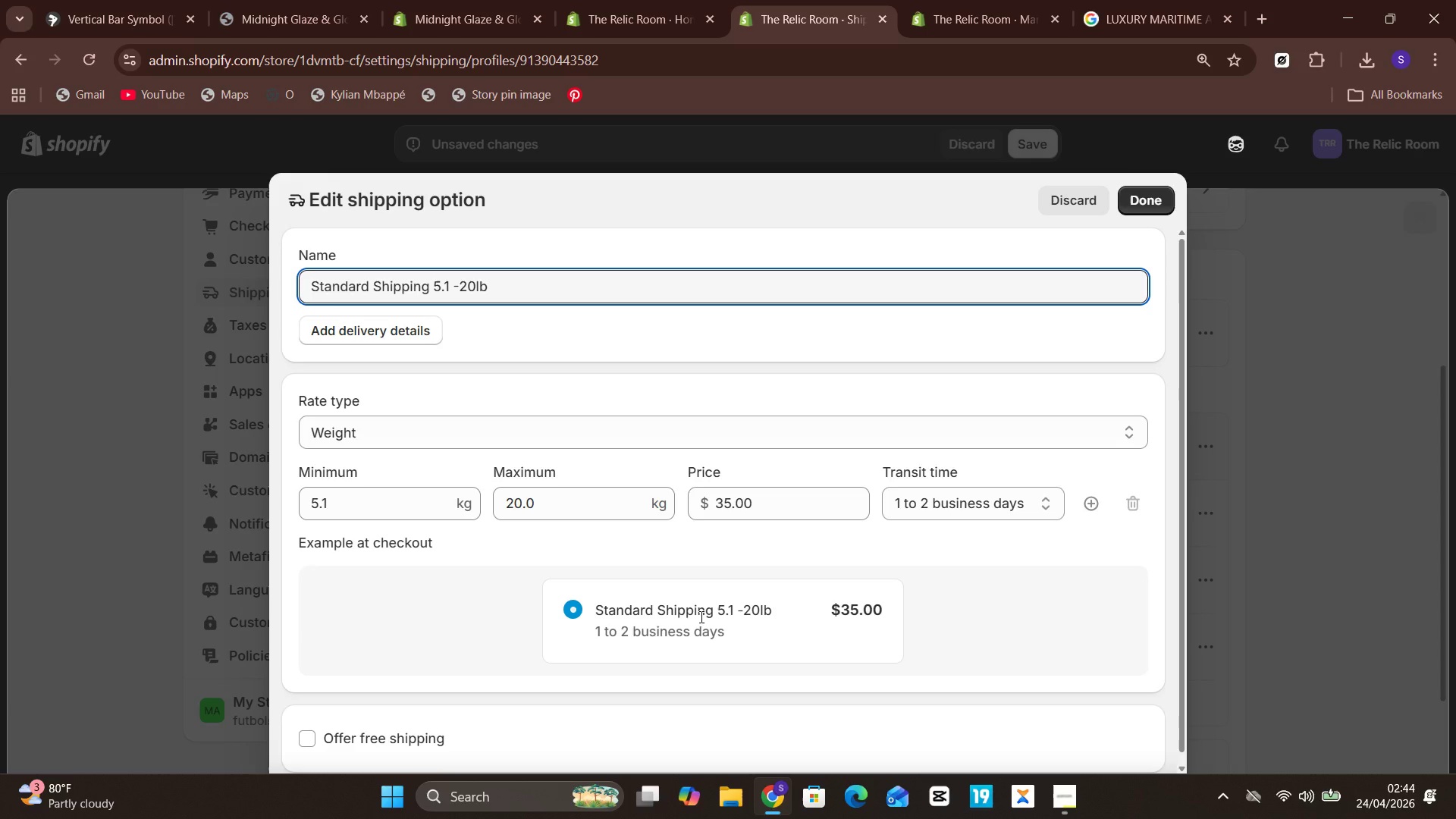 
key(Shift+ShiftLeft)
 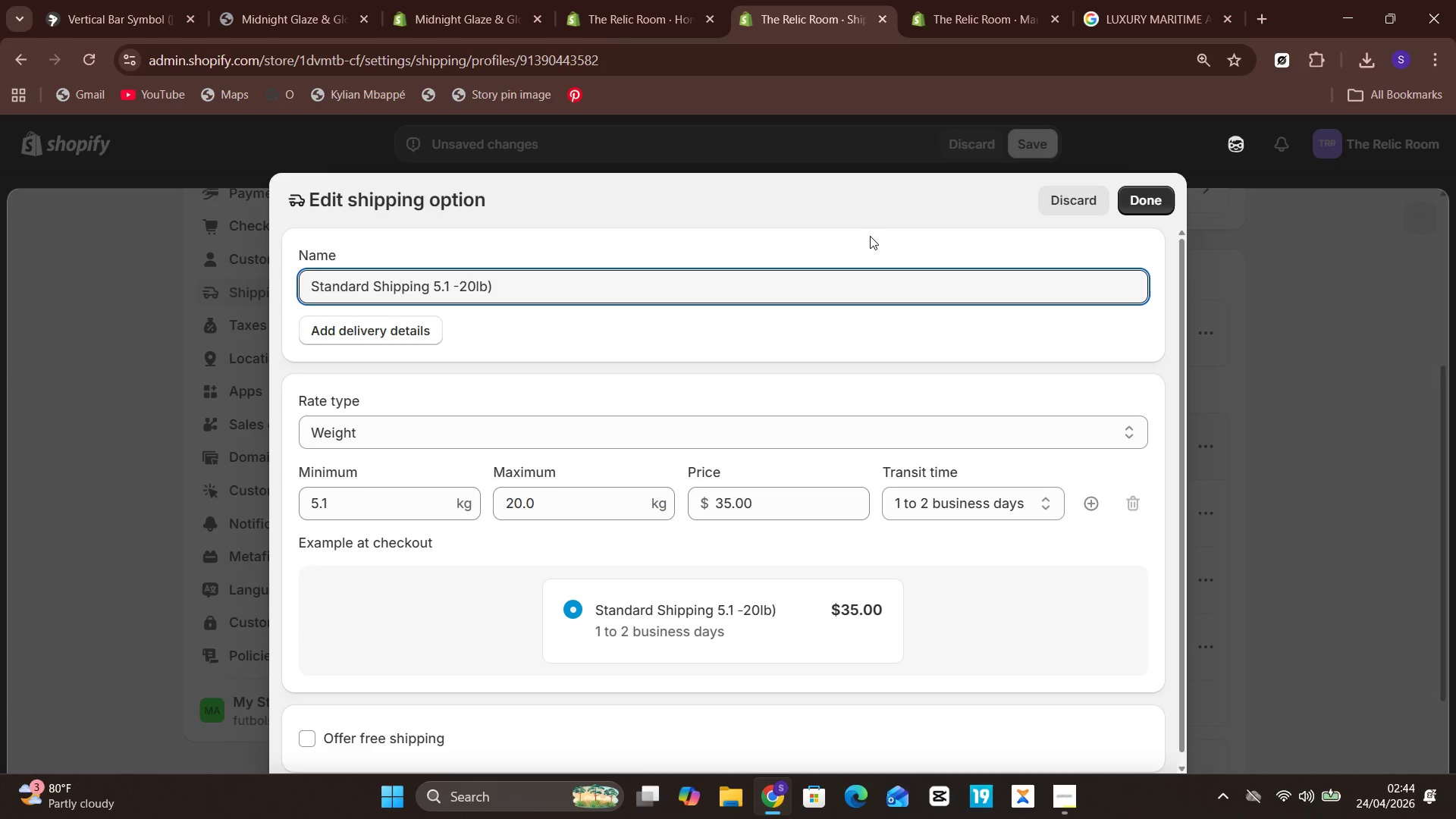 
key(Shift+0)
 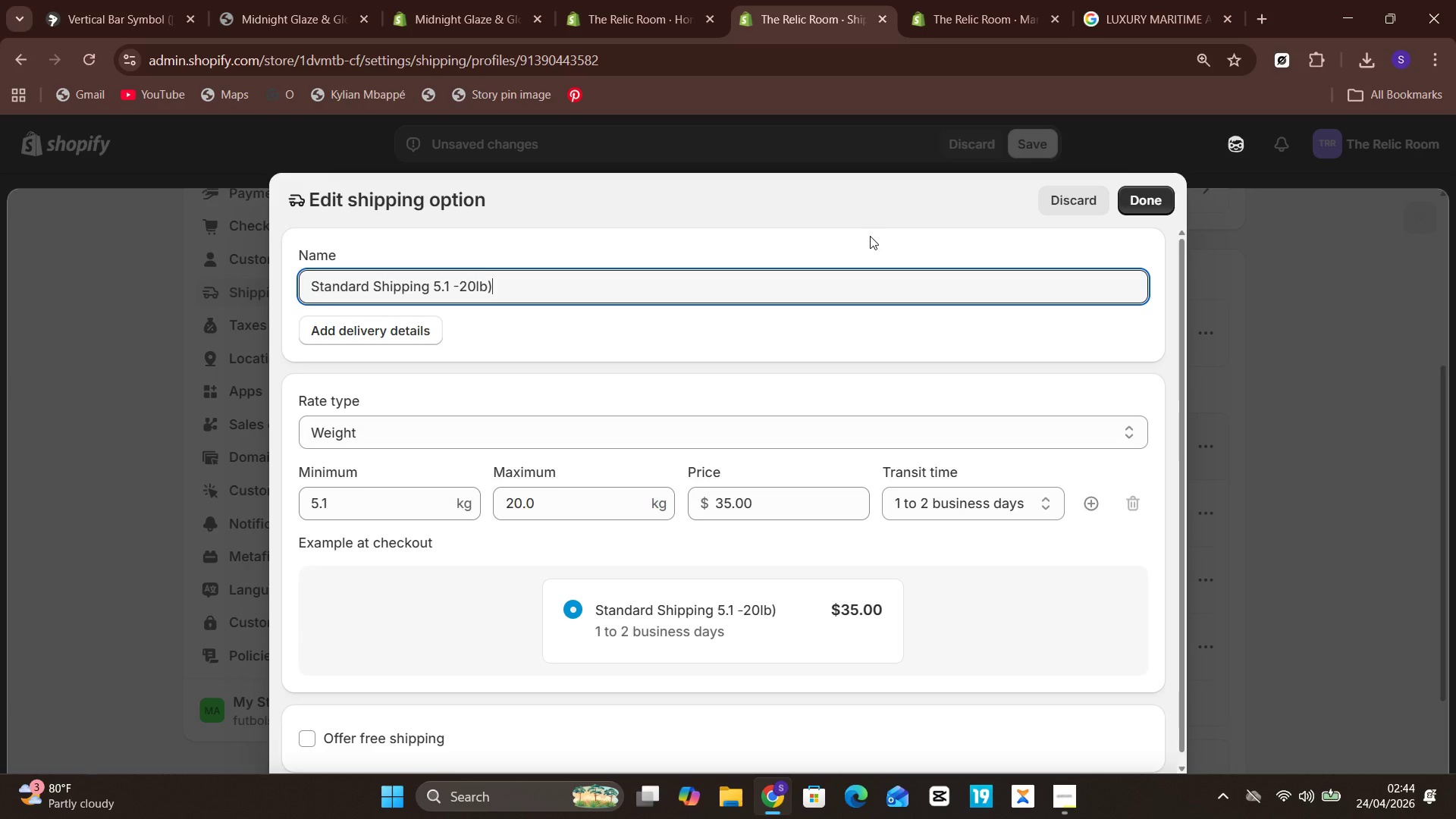 
hold_key(key=ArrowLeft, duration=0.67)
 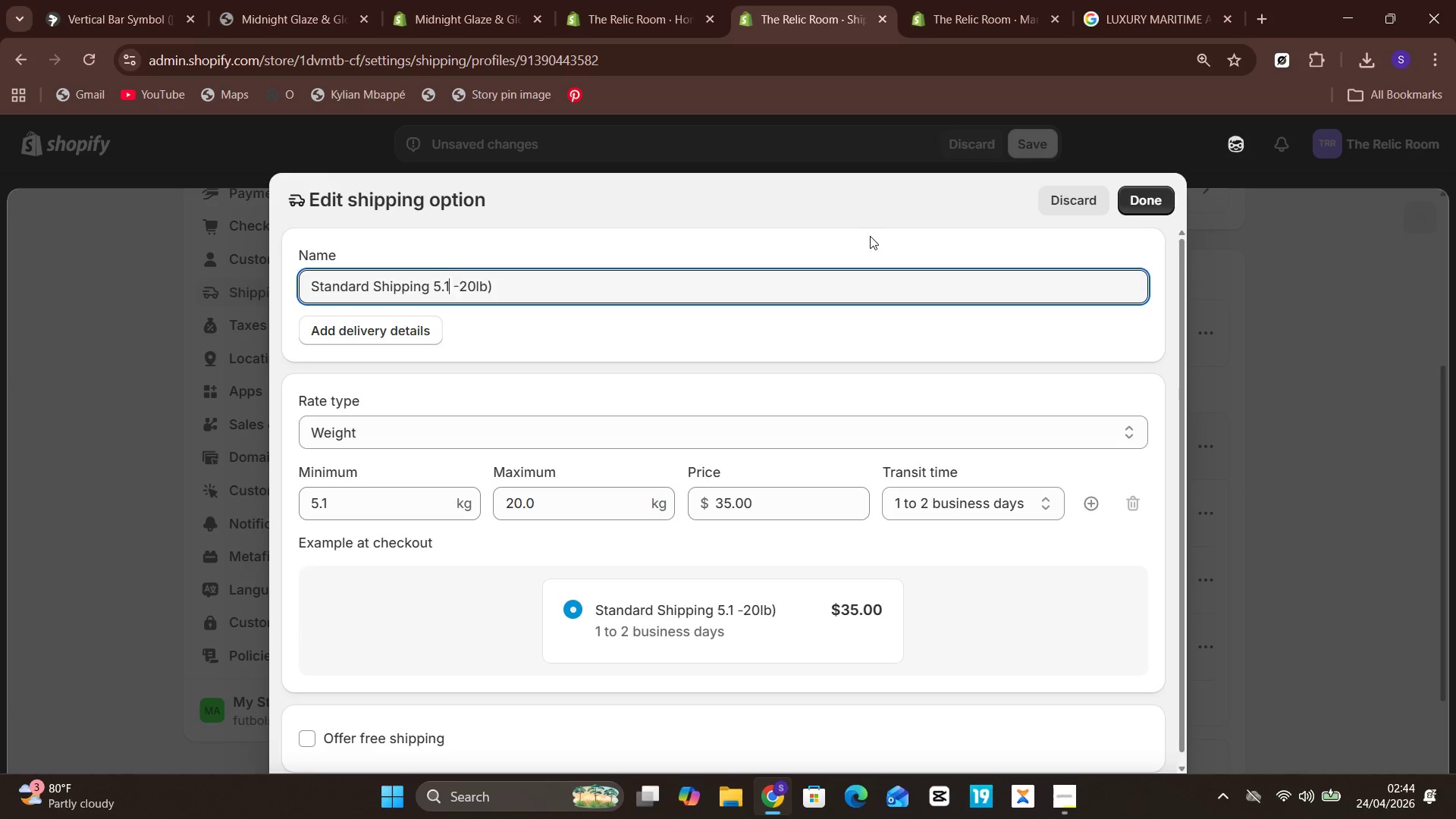 
hold_key(key=Unknown, duration=0.69)
 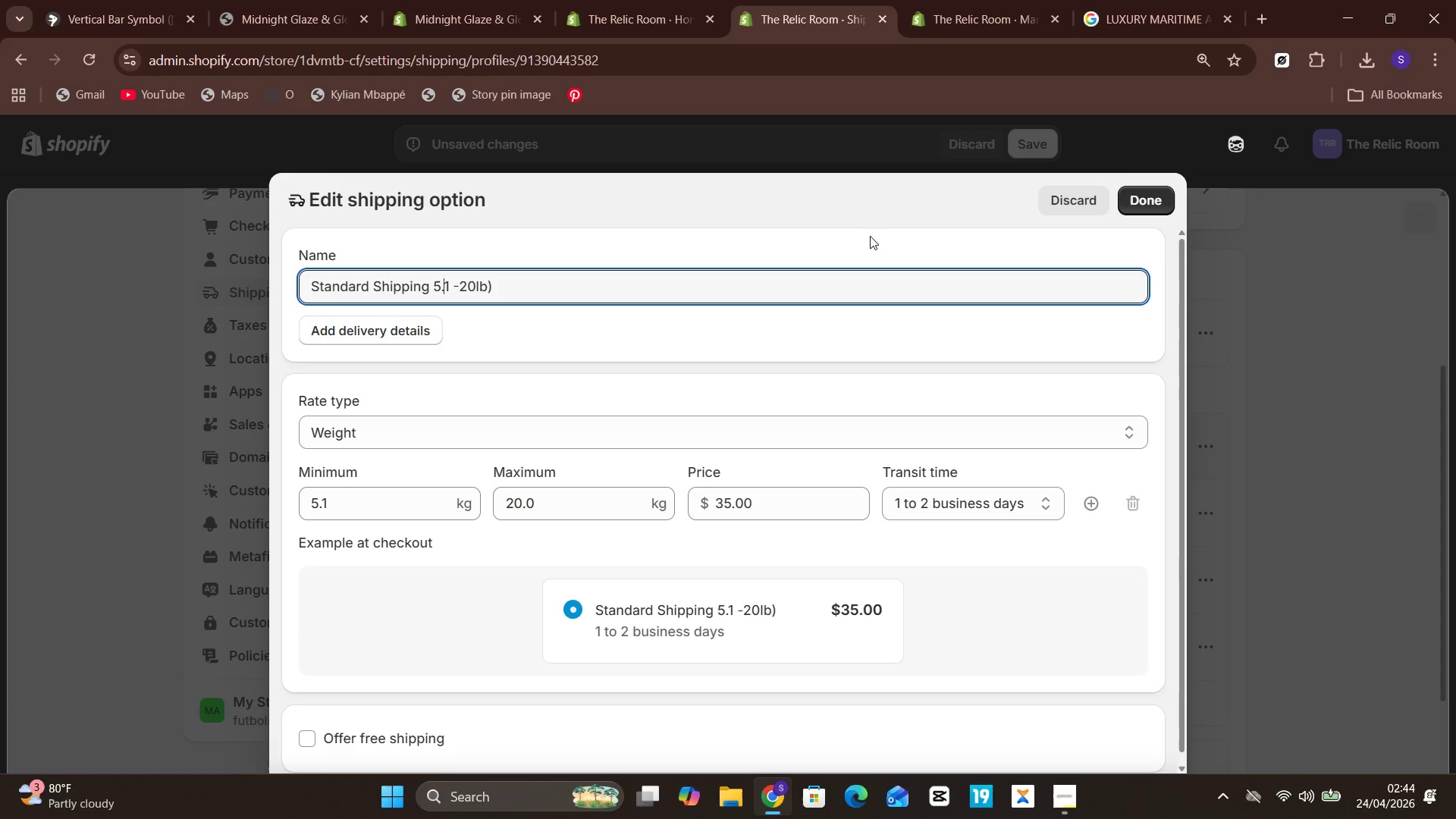 
key(Unknown)
 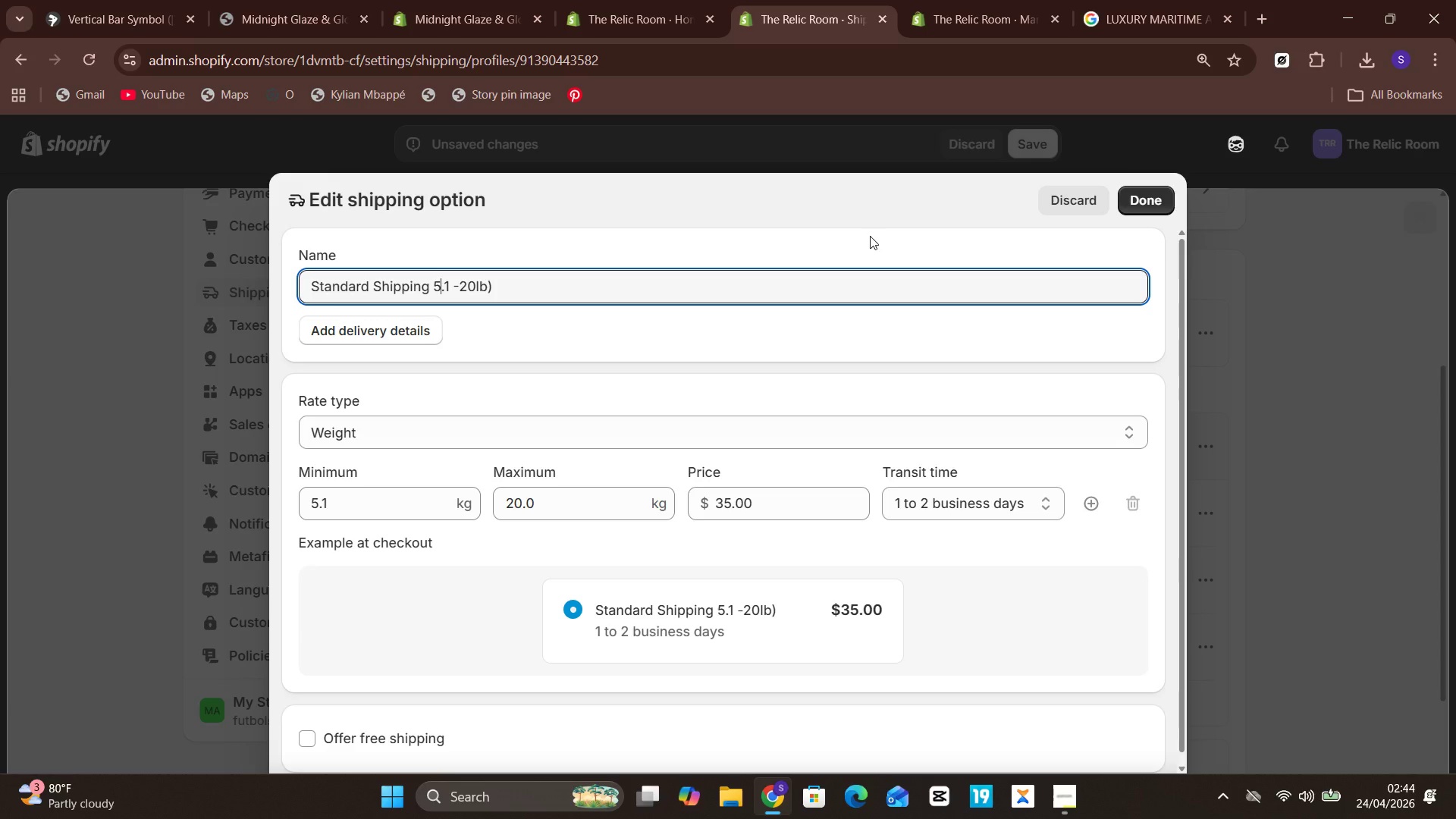 
key(ArrowLeft)
 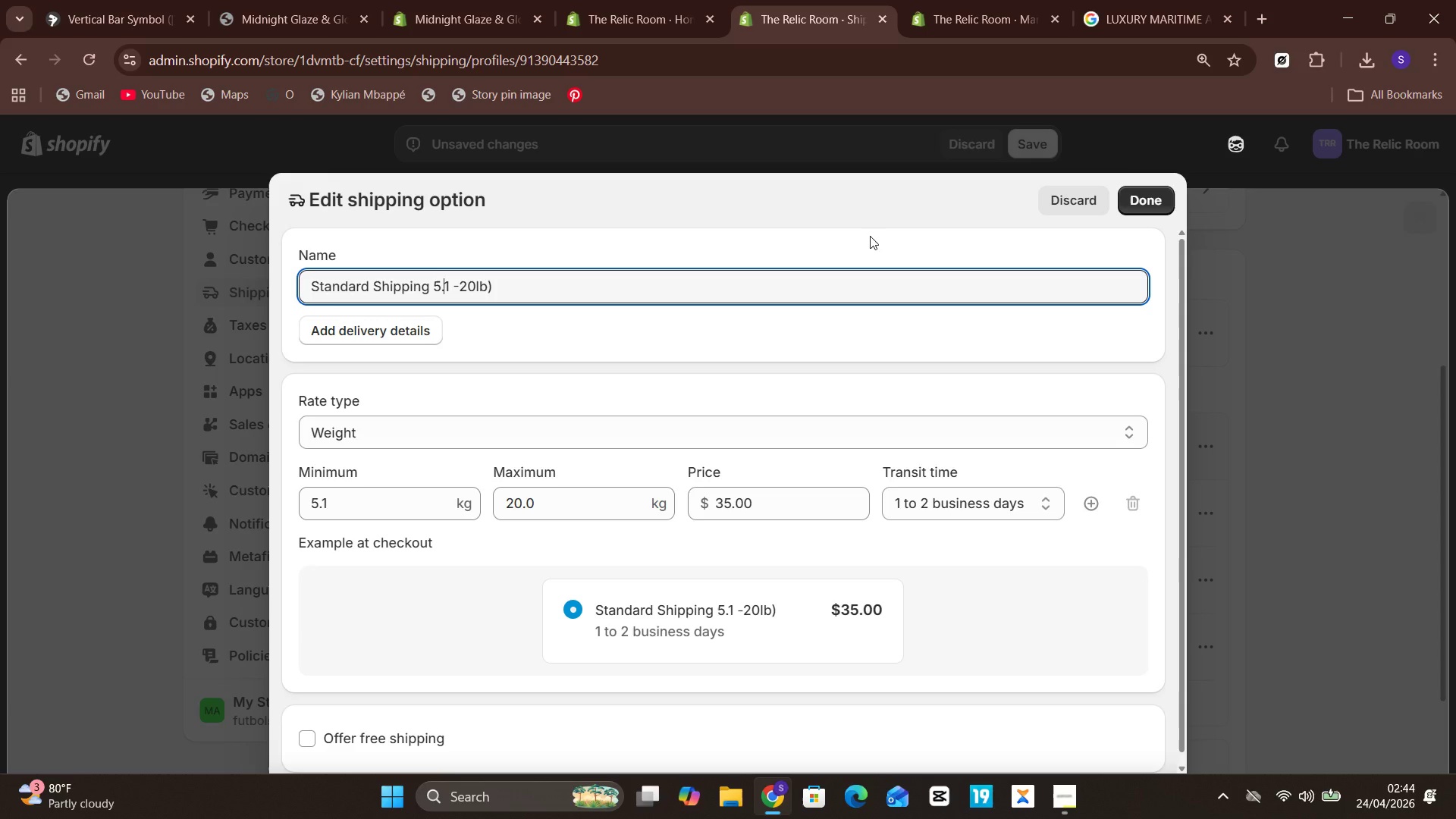 
key(Unknown)
 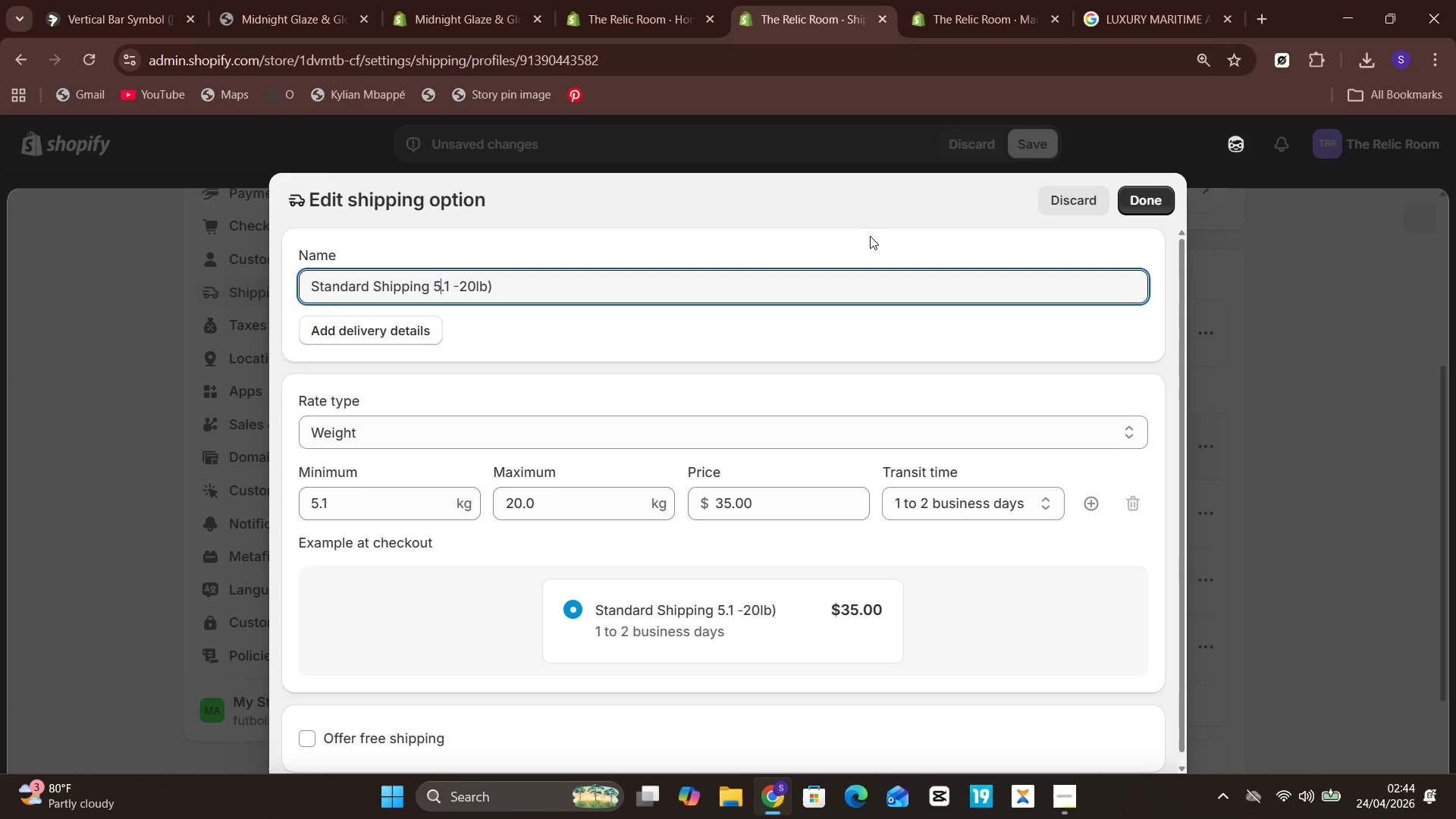 
key(ArrowLeft)
 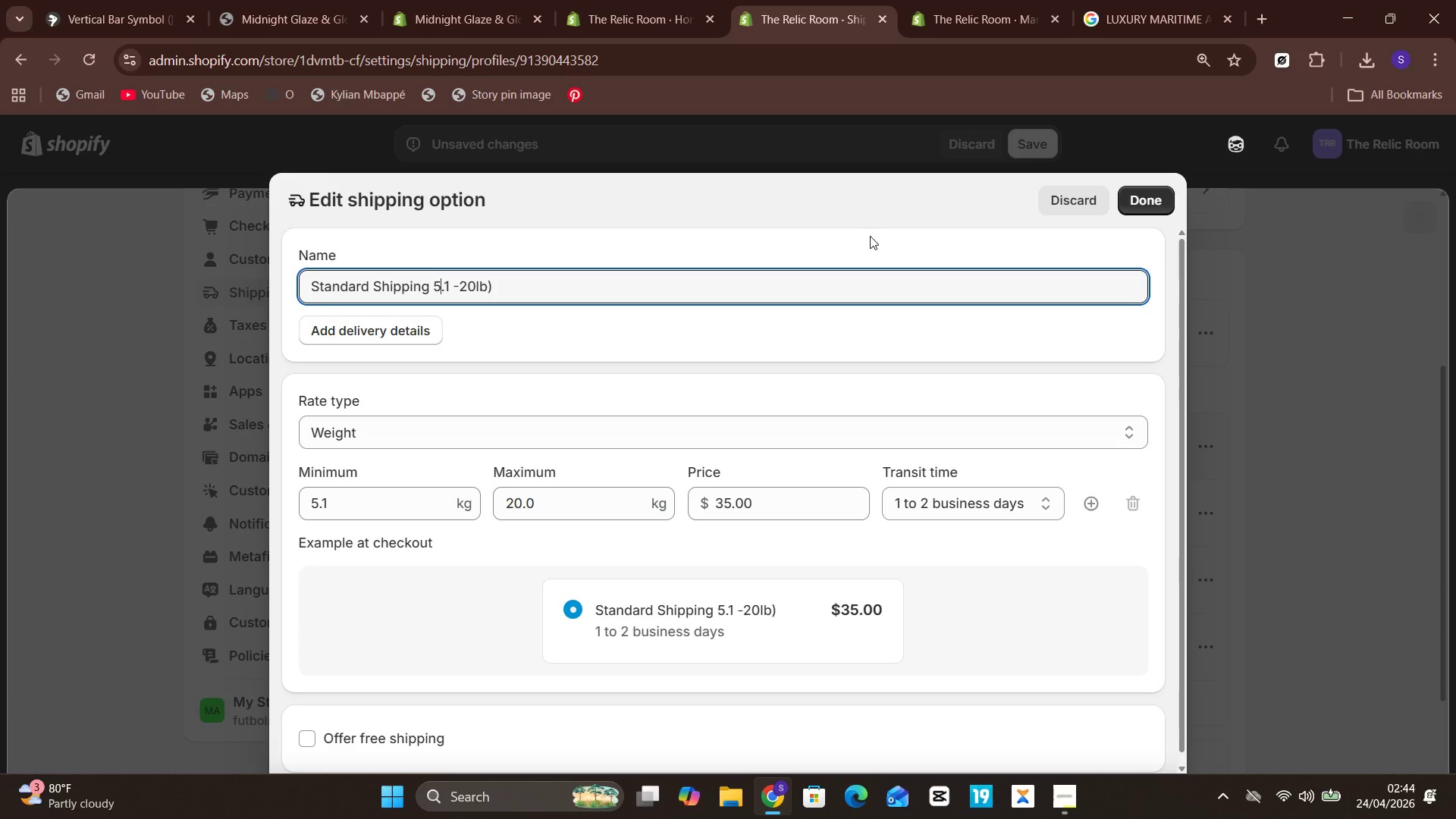 
key(Unknown)
 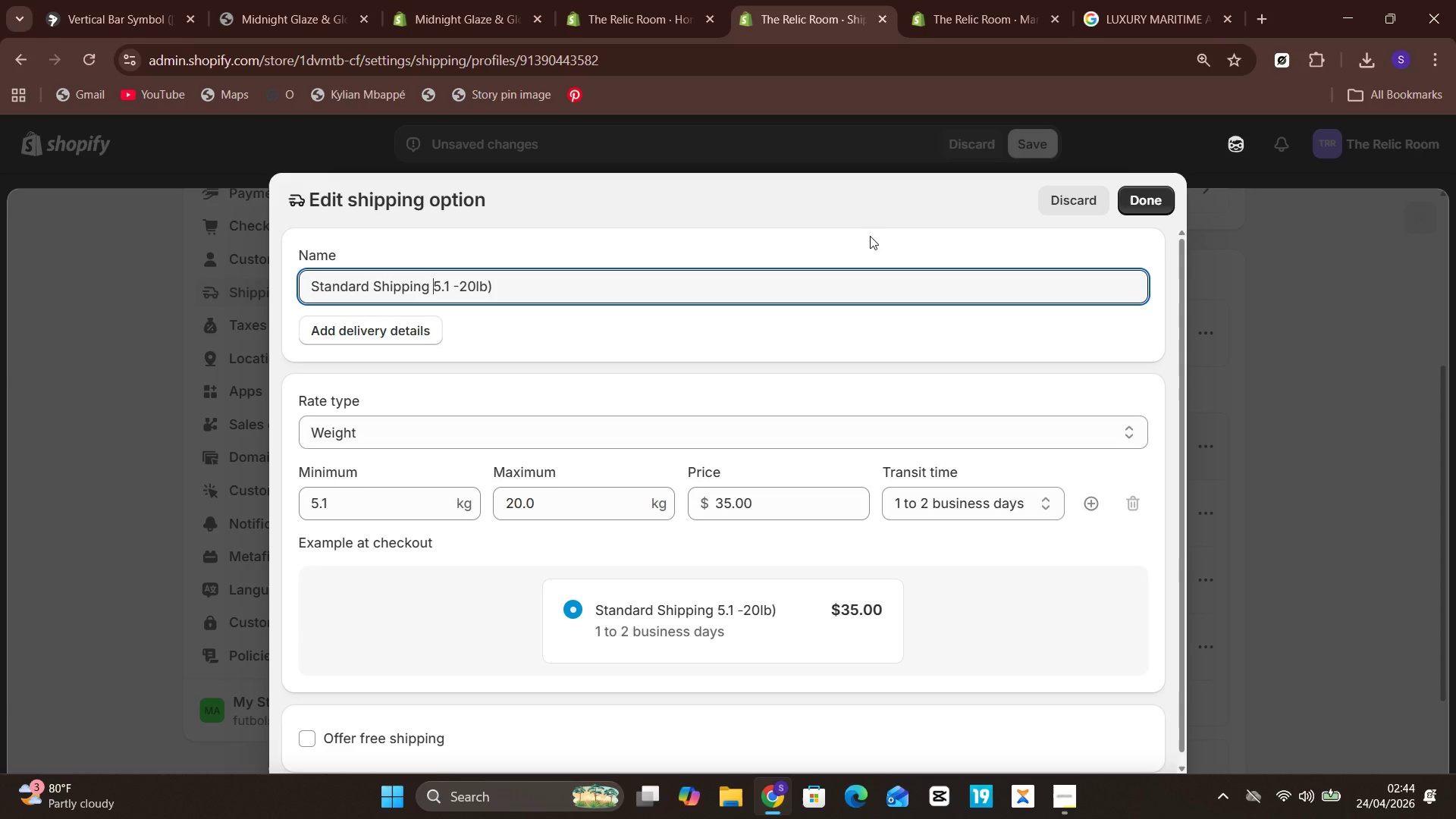 
key(ArrowLeft)
 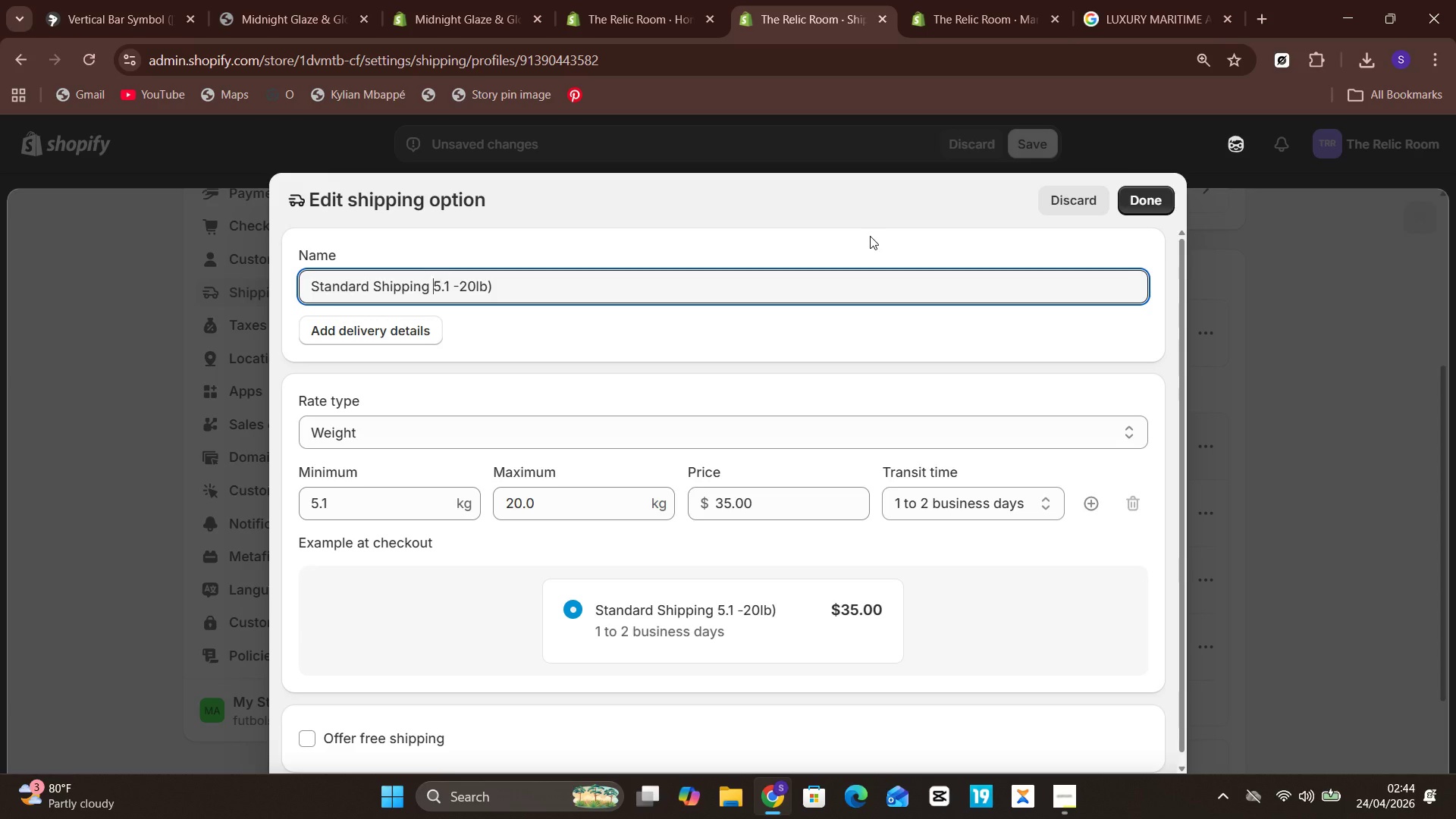 
key(Unknown)
 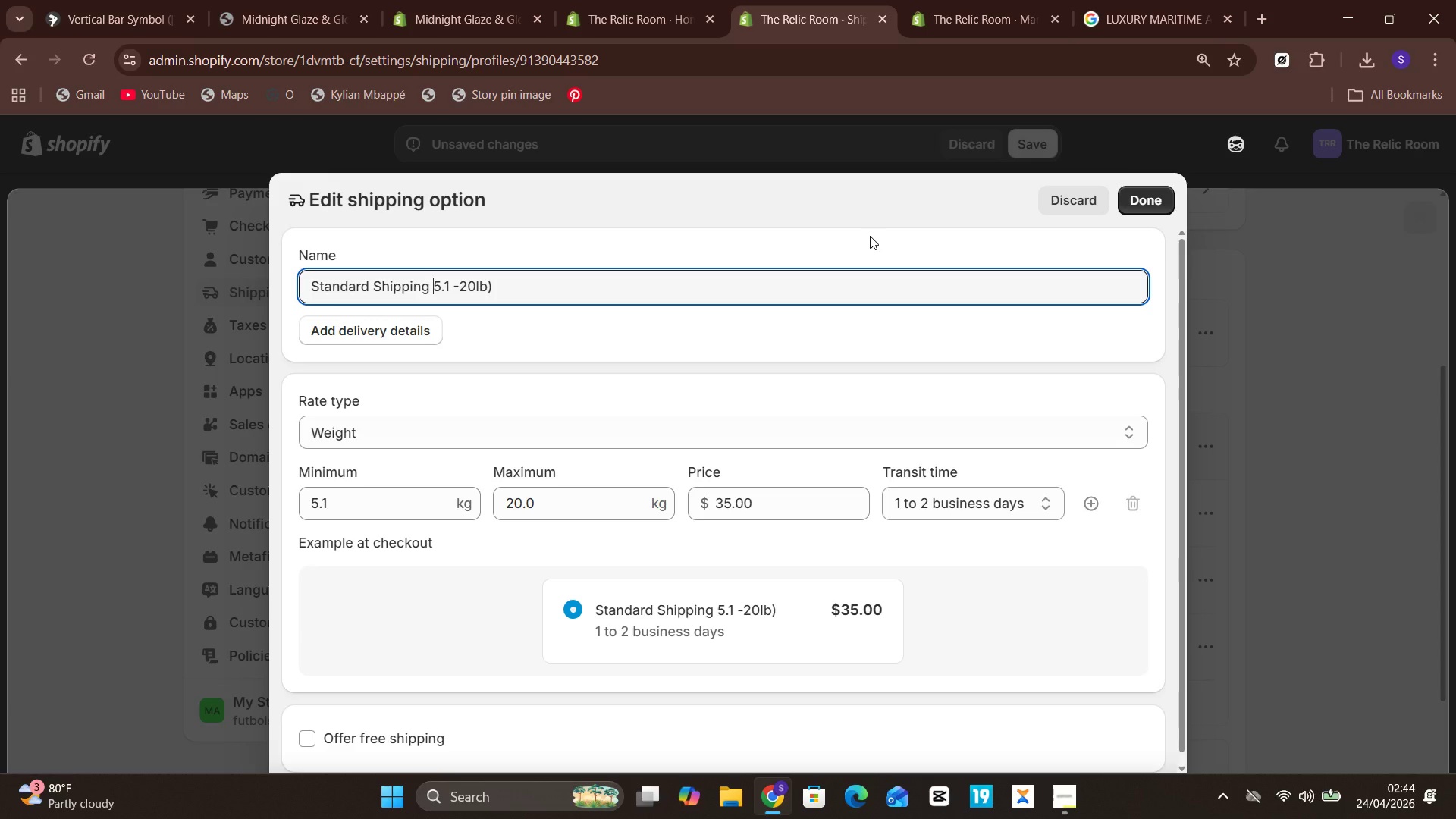 
key(ArrowLeft)
 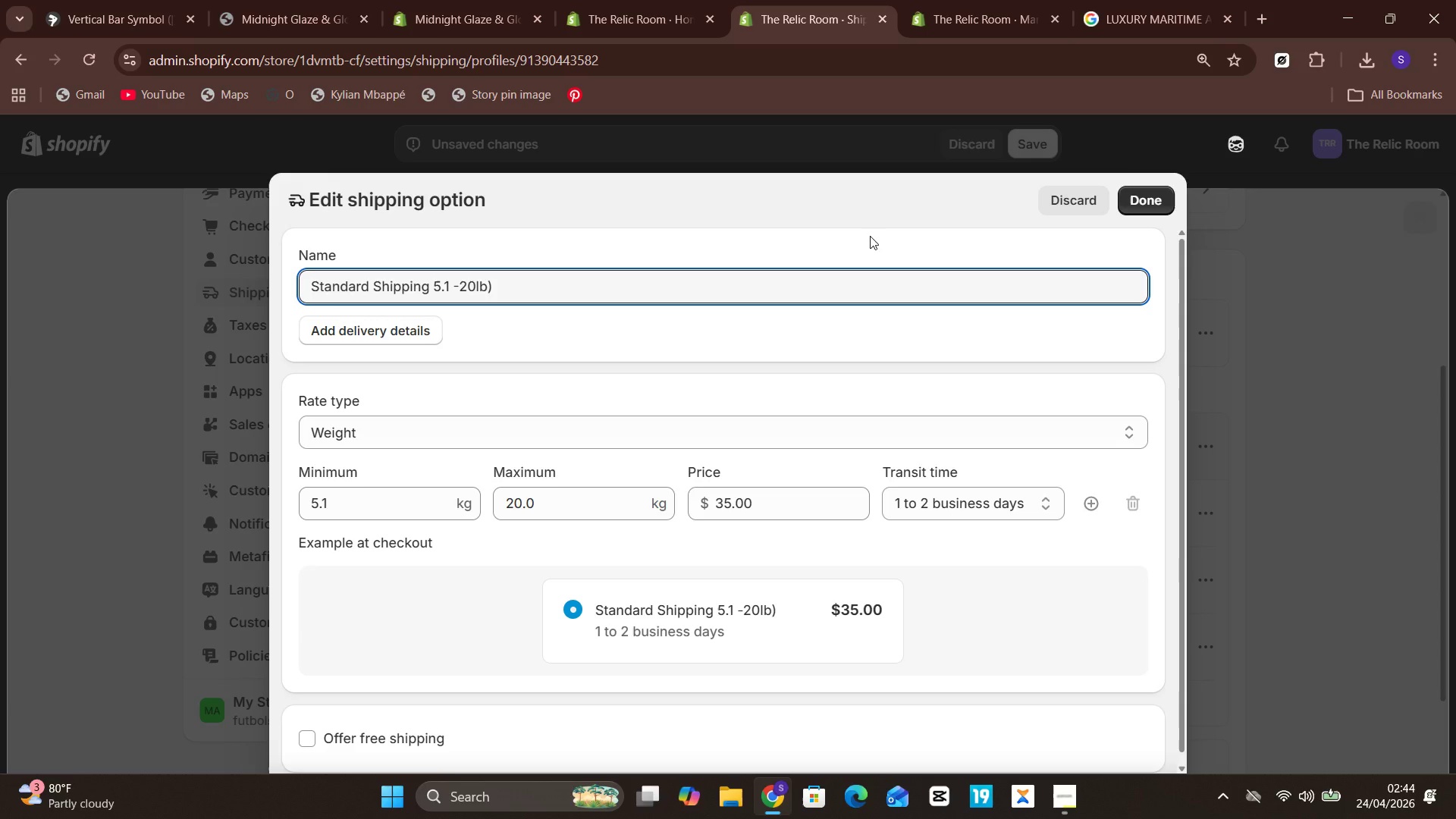 
key(Shift+9)
 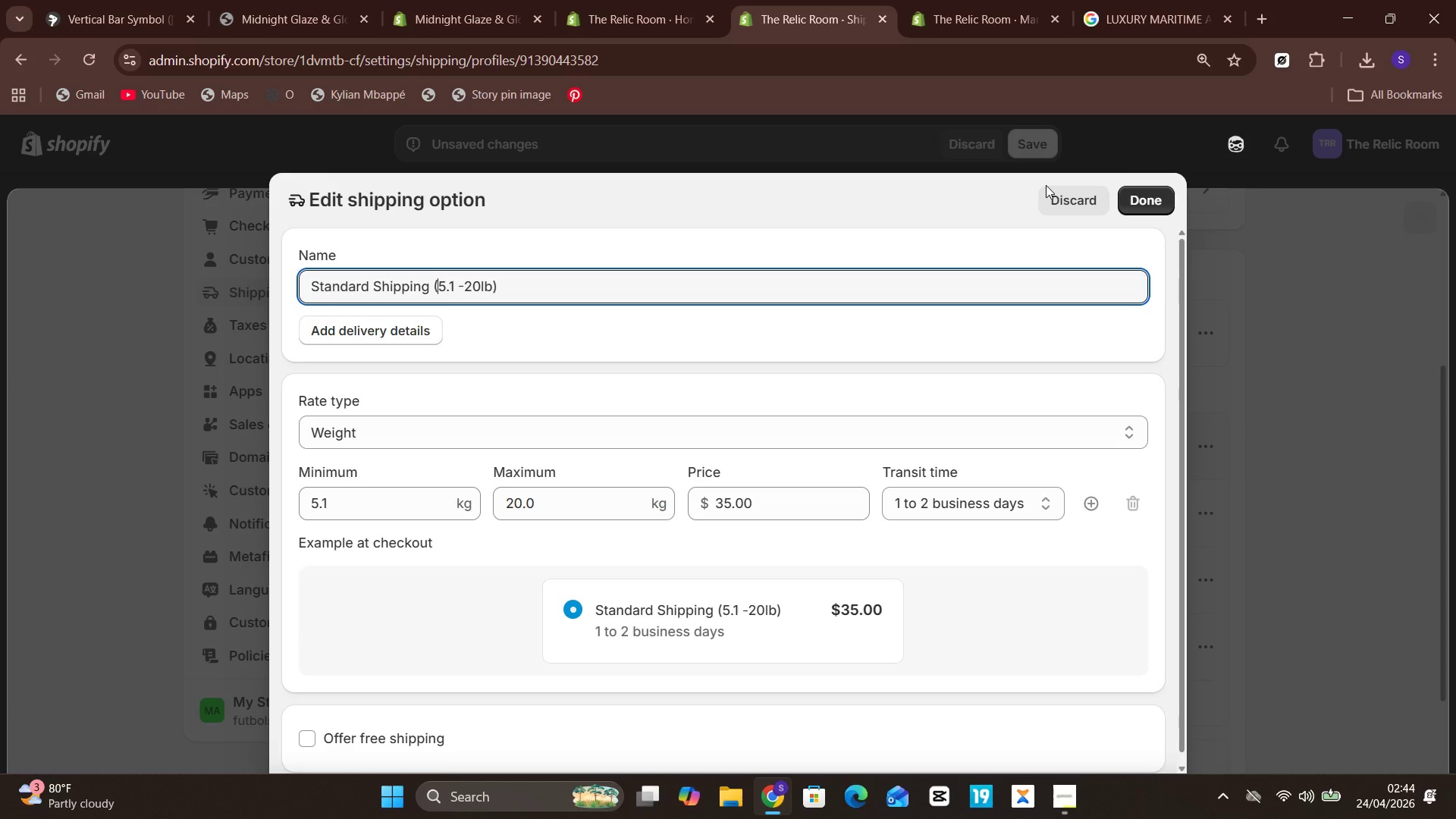 
left_click([1080, 131])
 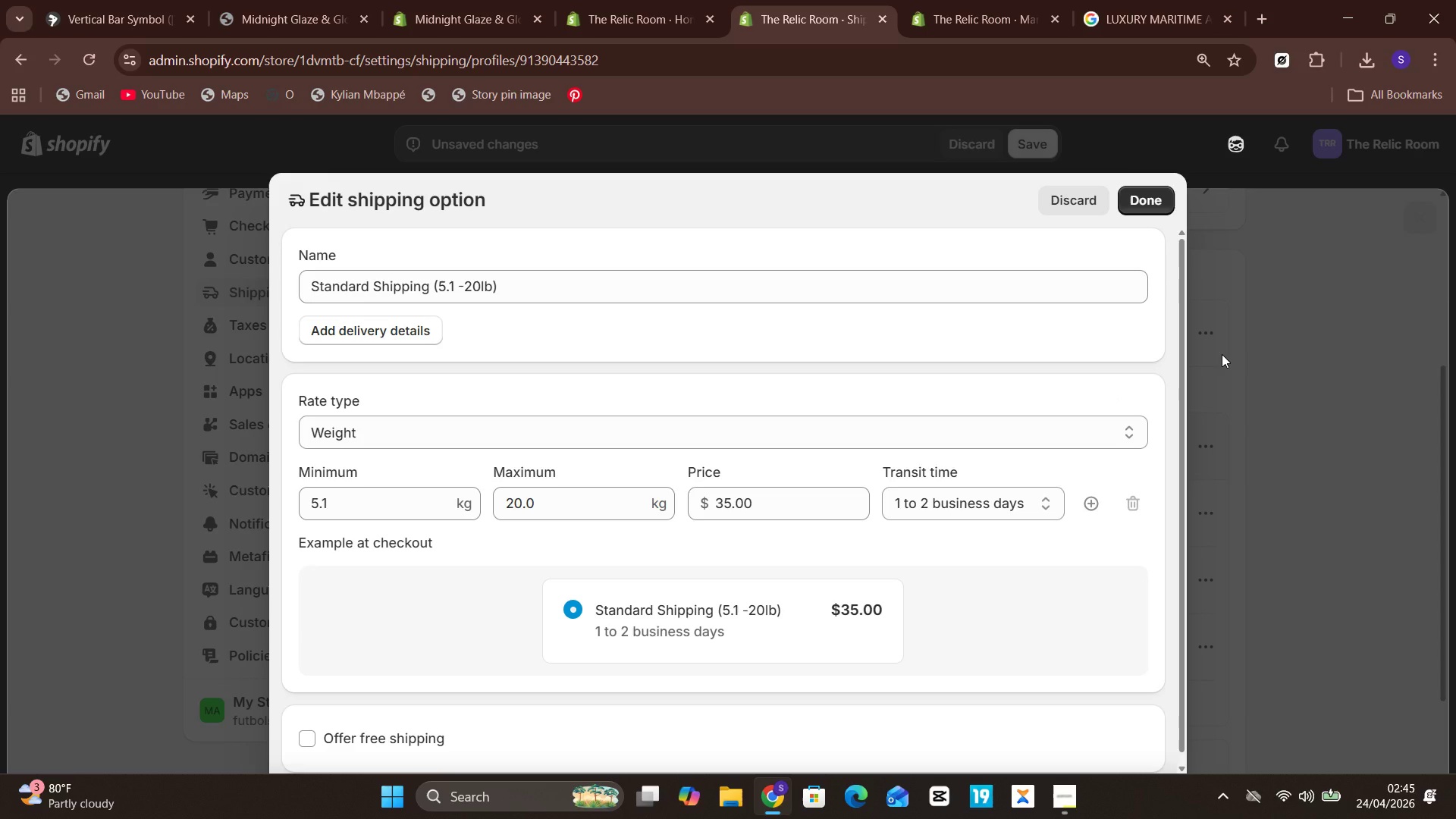 
wait(38.53)
 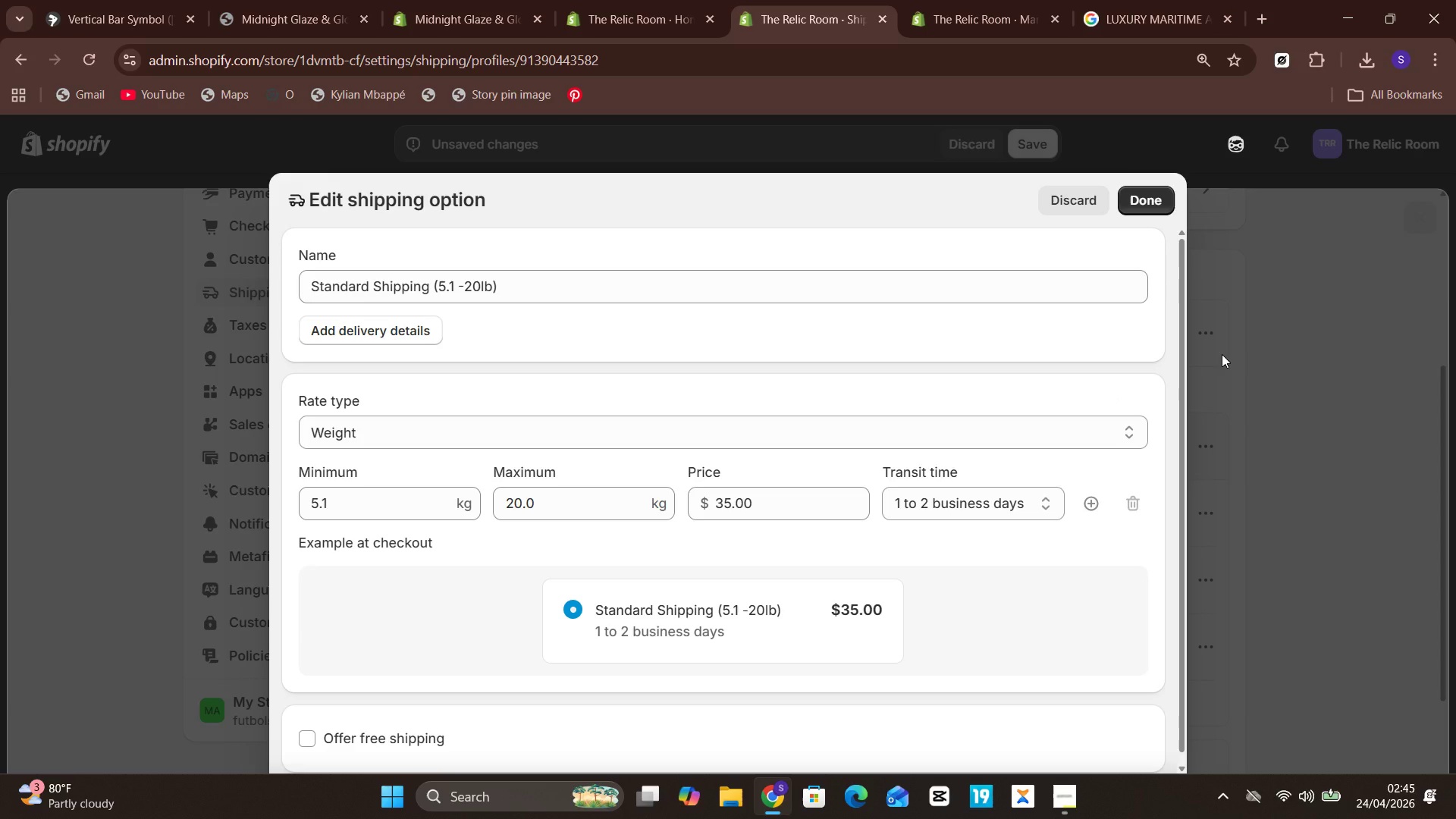 
left_click([1165, 203])
 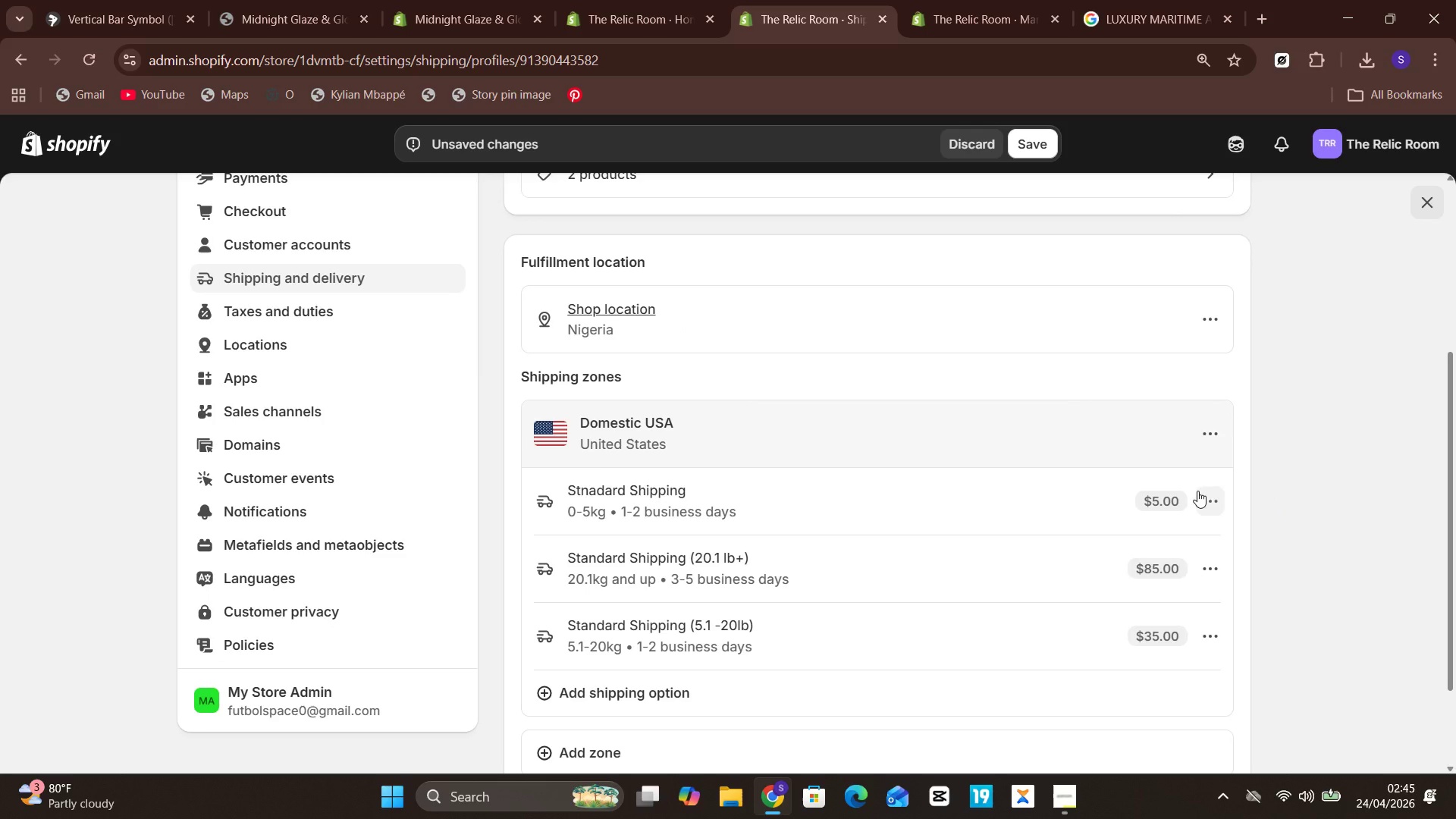 
wait(5.34)
 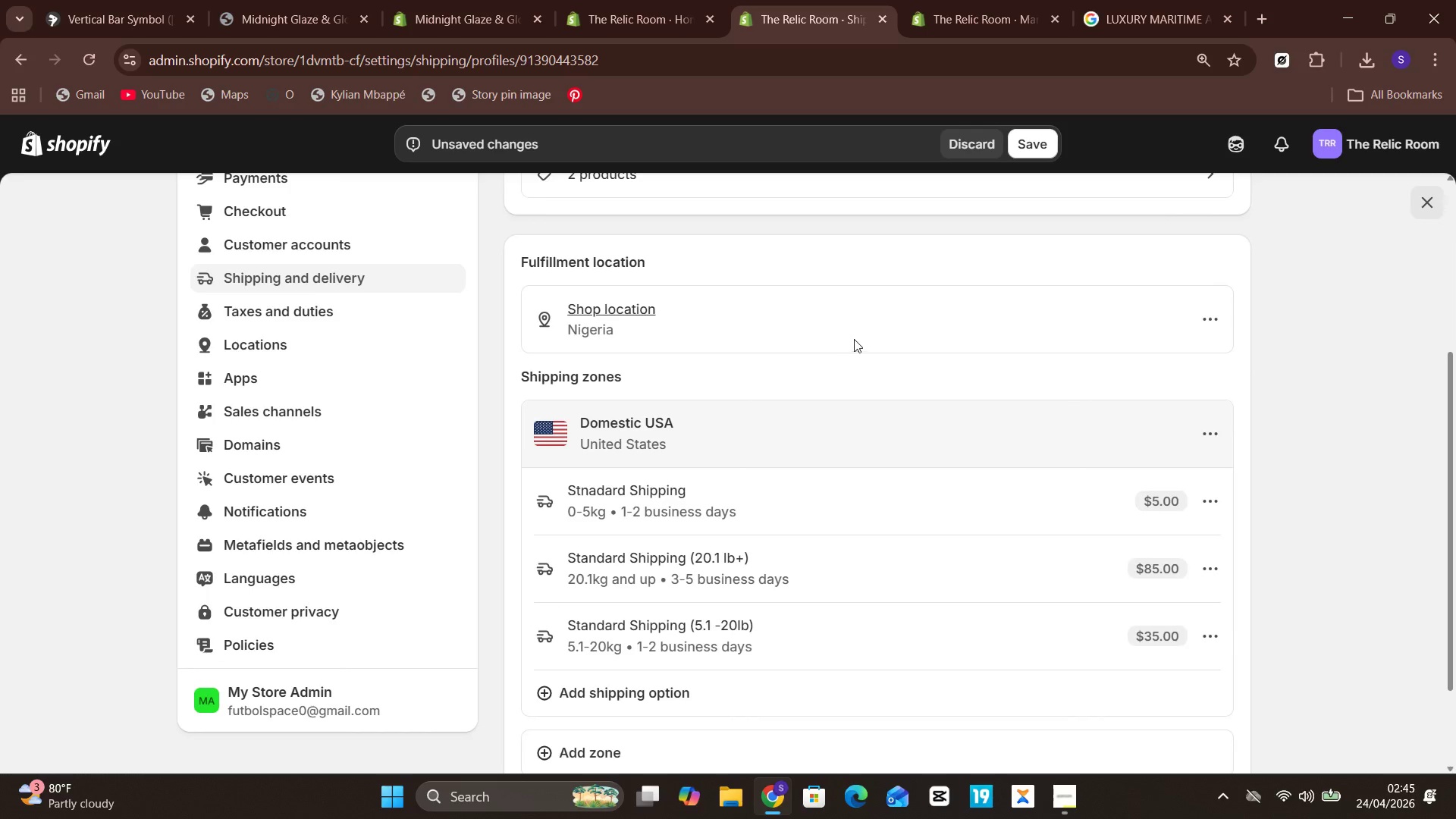 
left_click([1203, 504])
 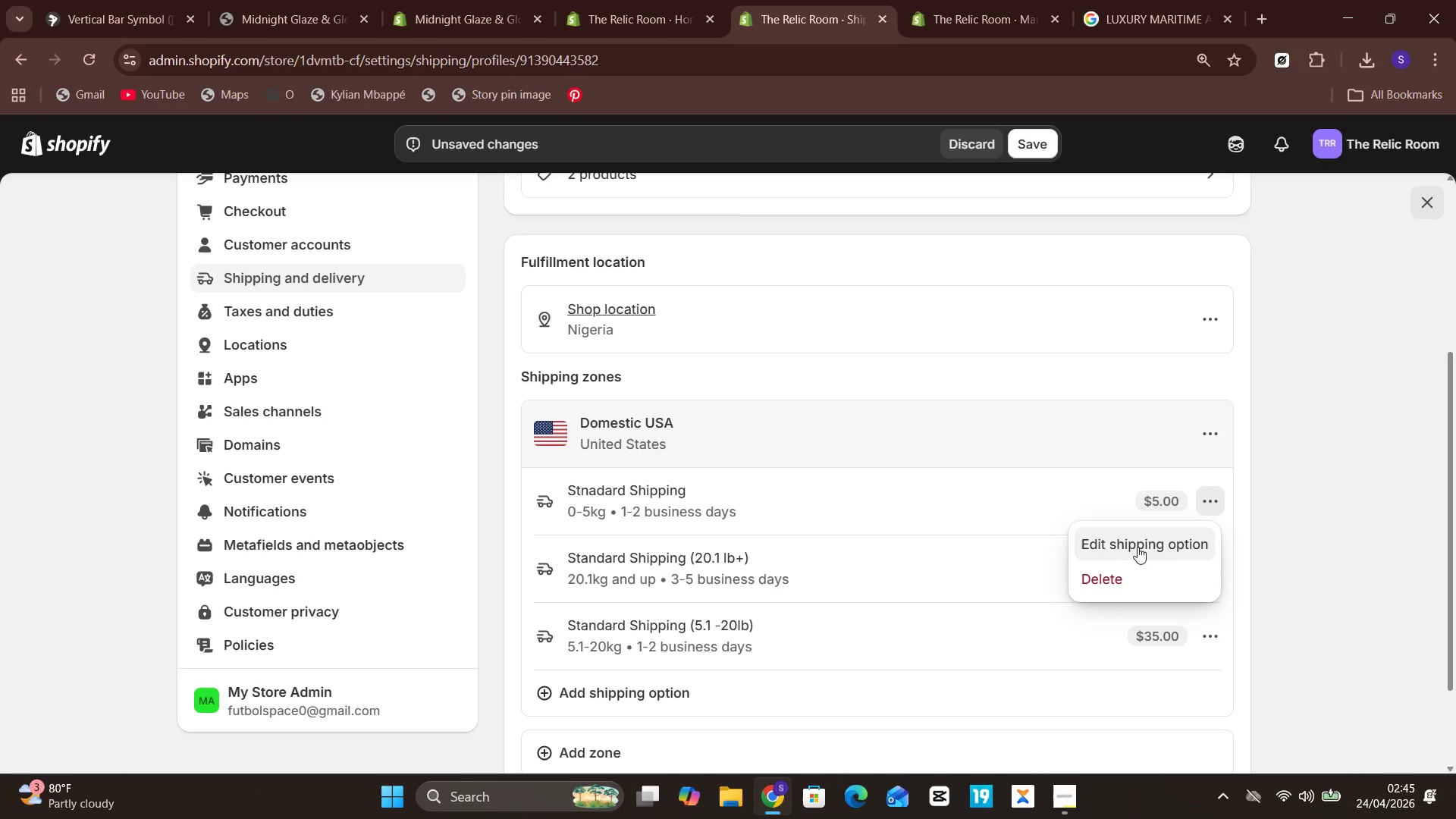 
left_click([1138, 544])
 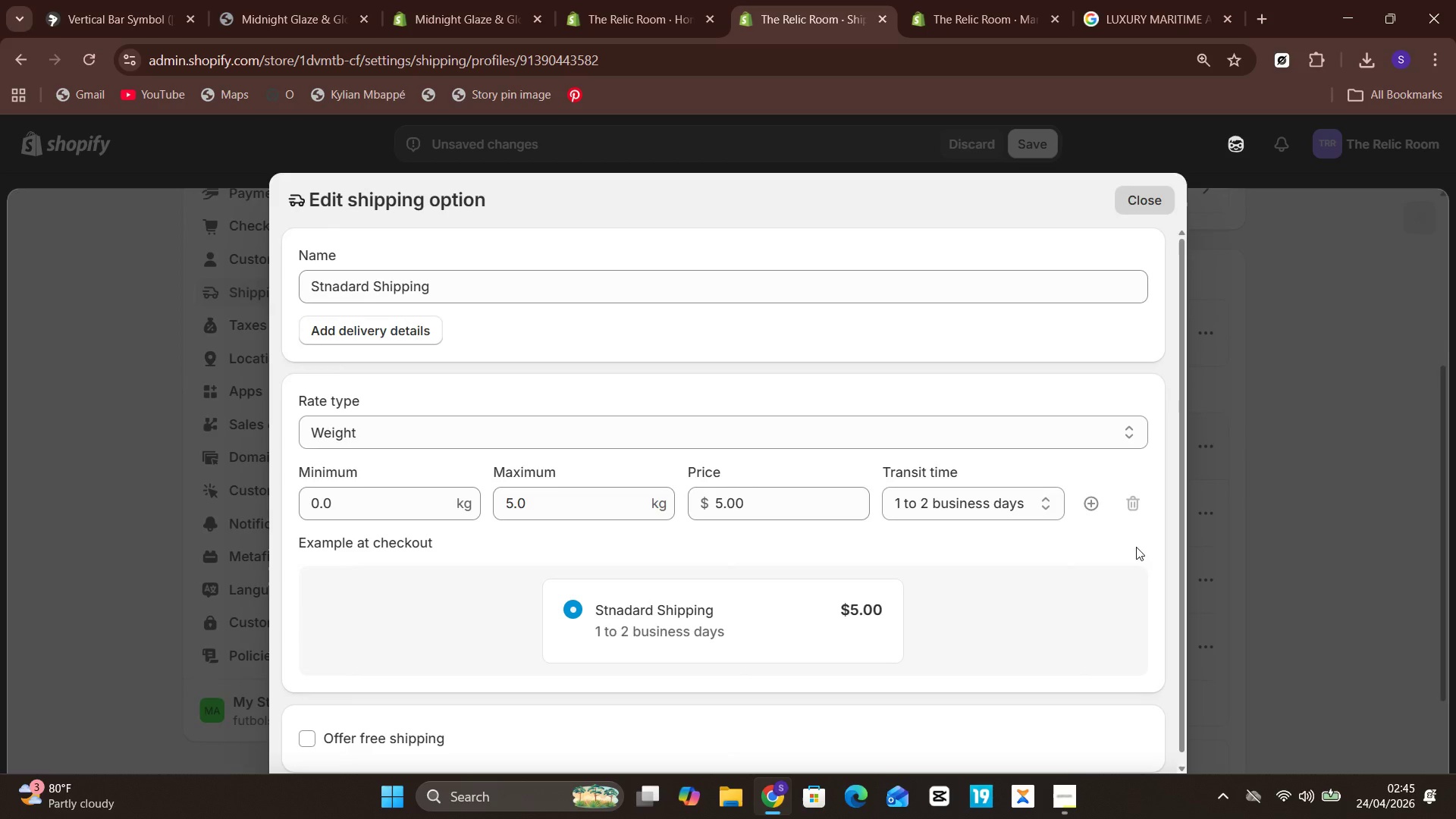 
wait(5.33)
 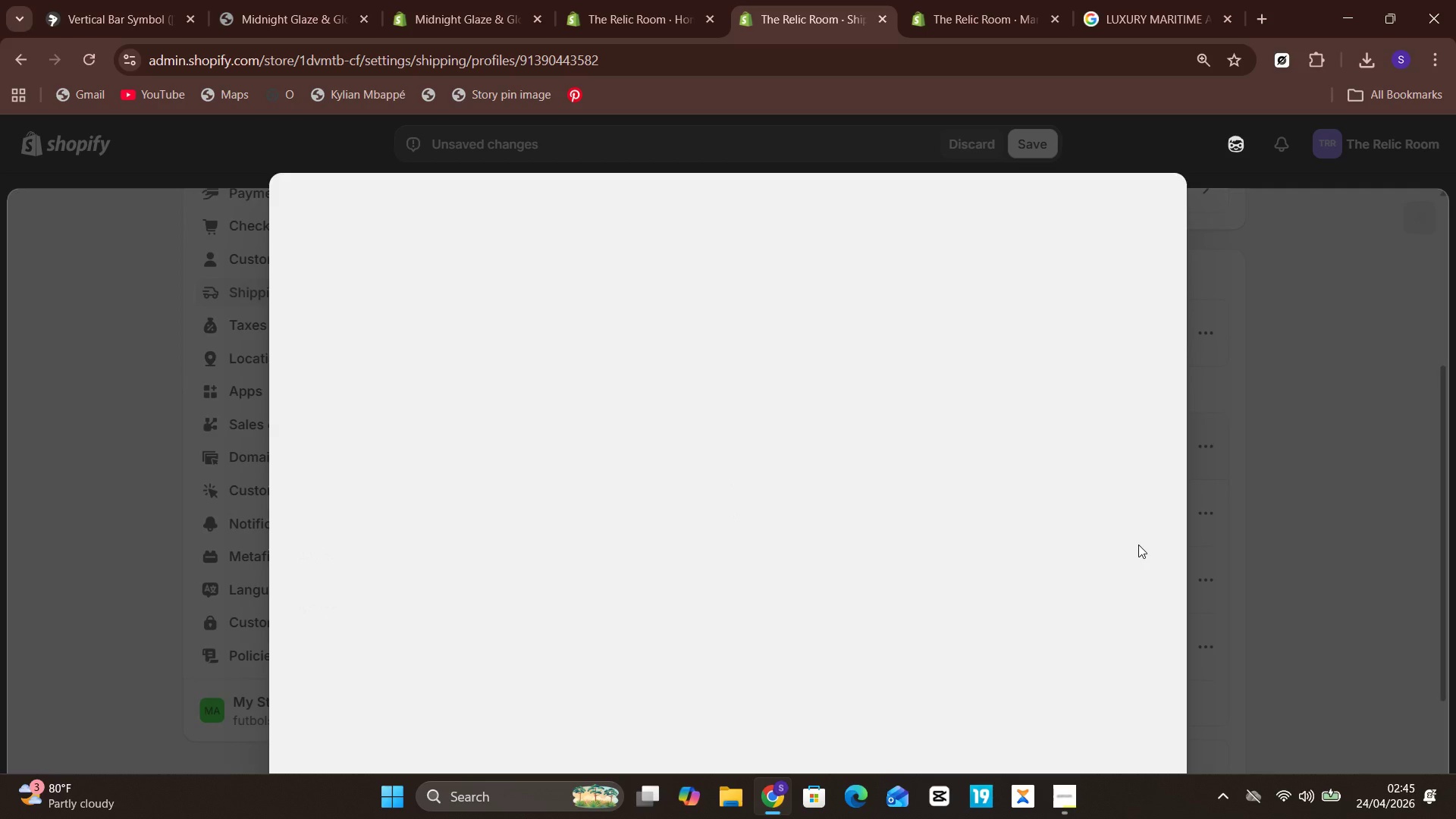 
left_click([793, 289])
 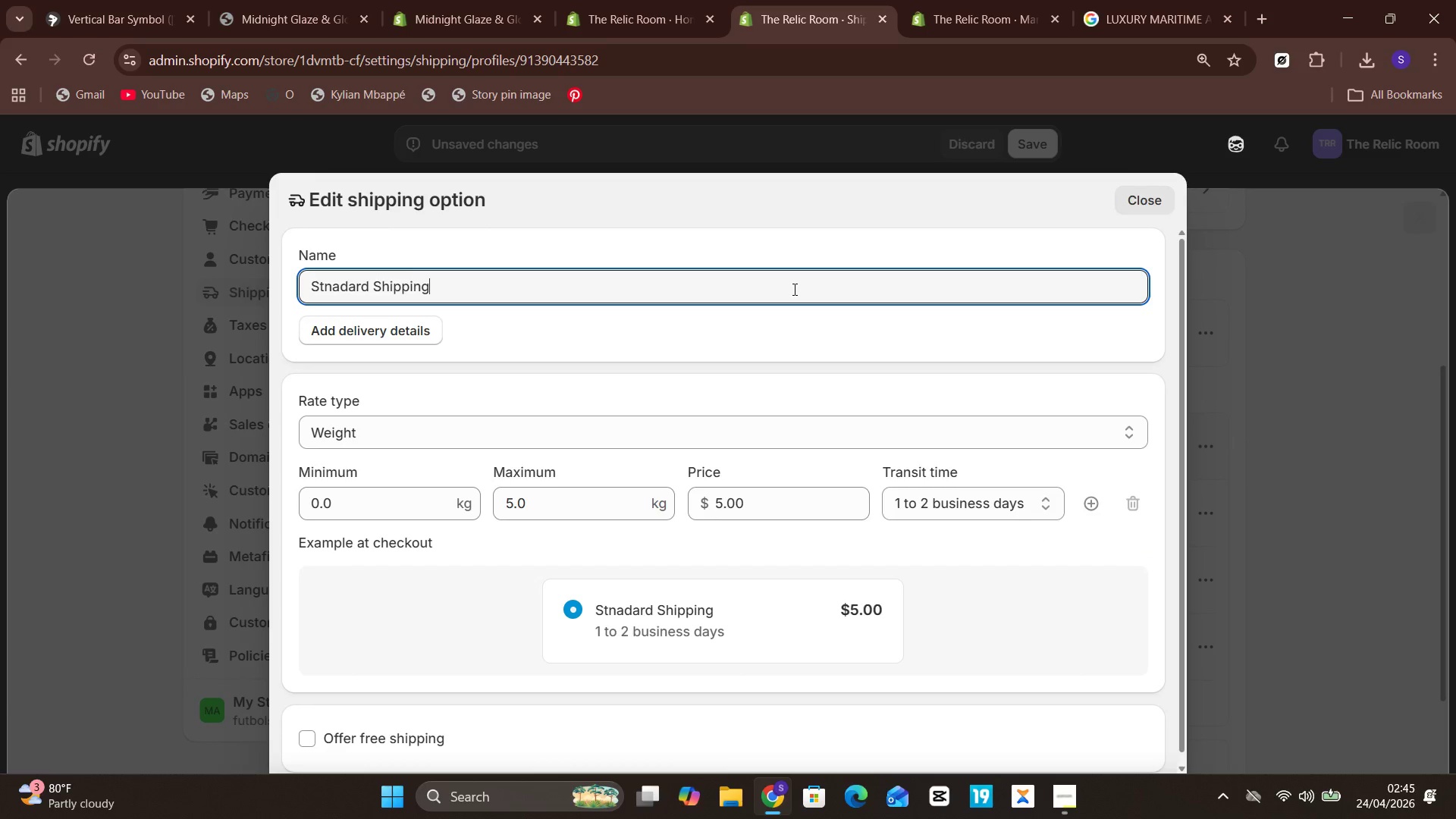 
key(Space)
 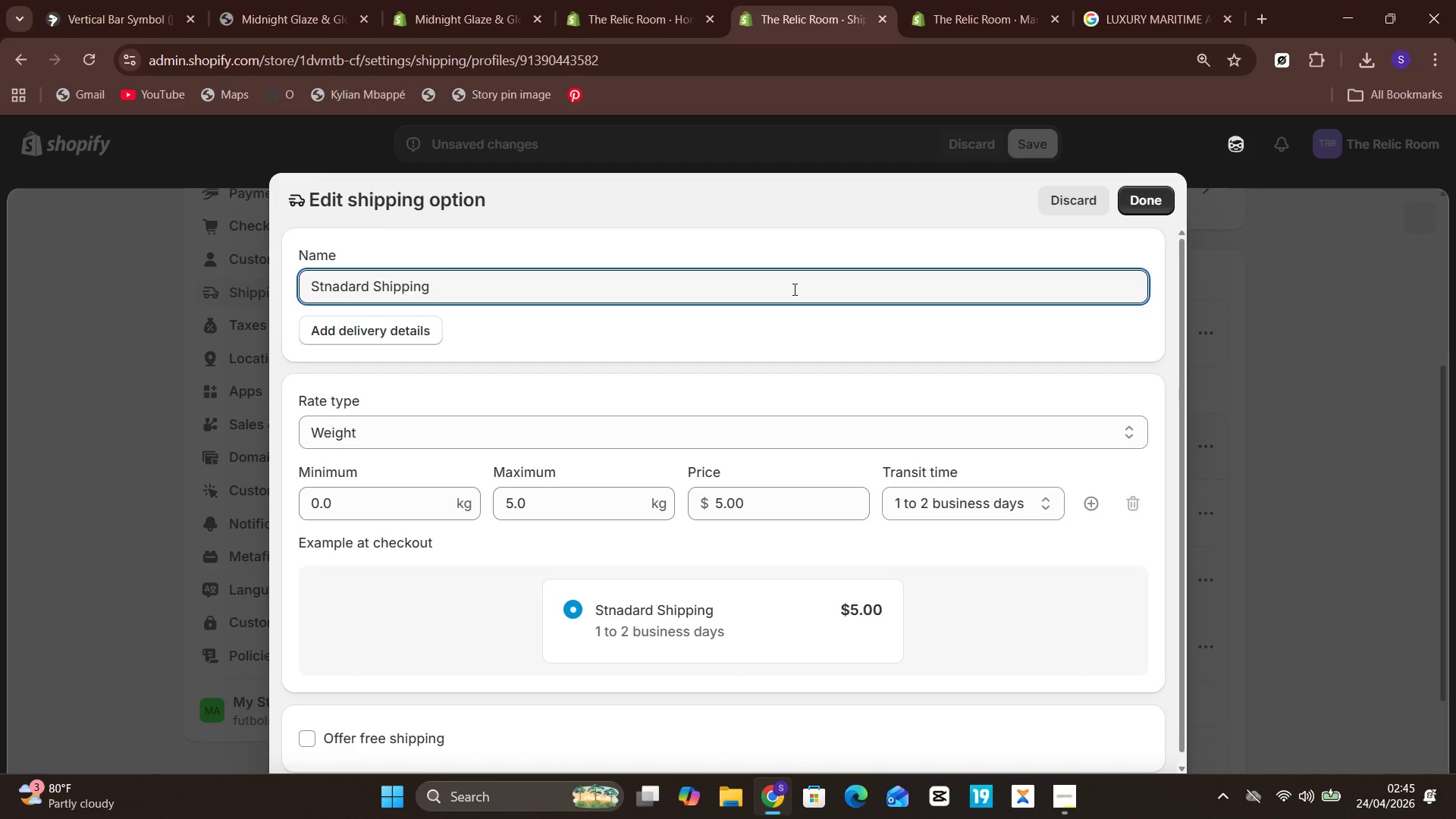 
key(Shift+0)
 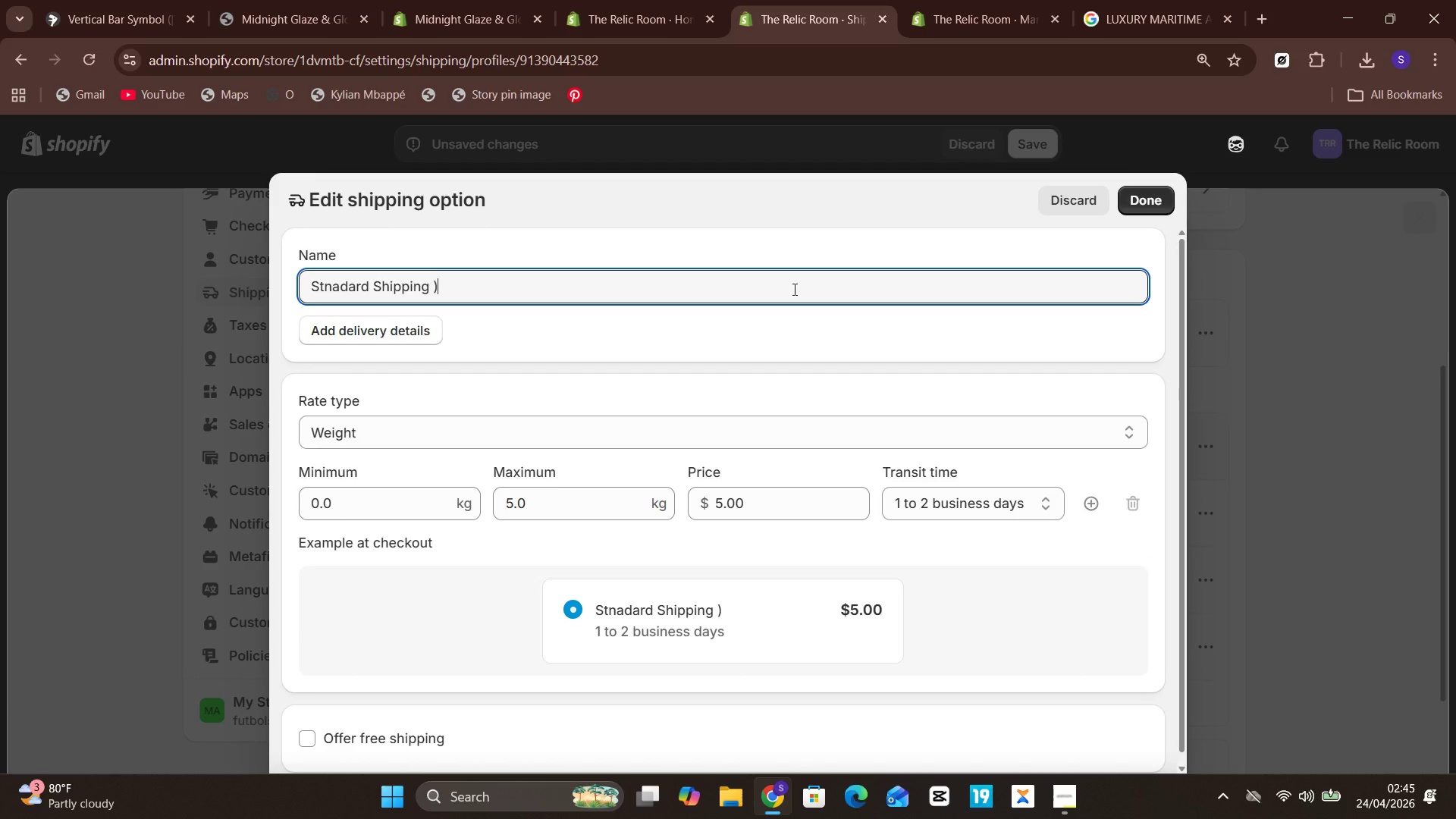 
key(Unknown)
 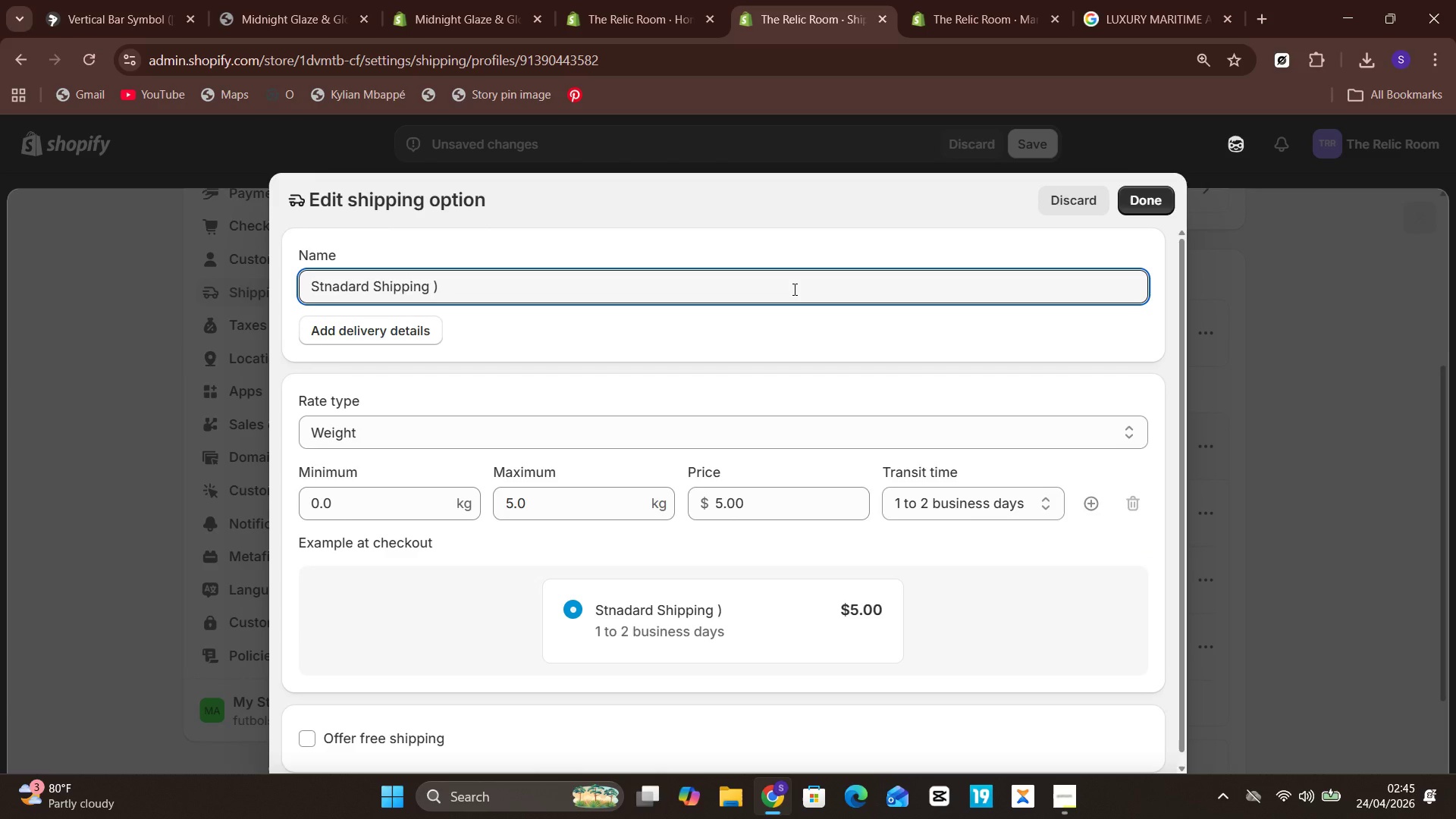 
key(ArrowLeft)
 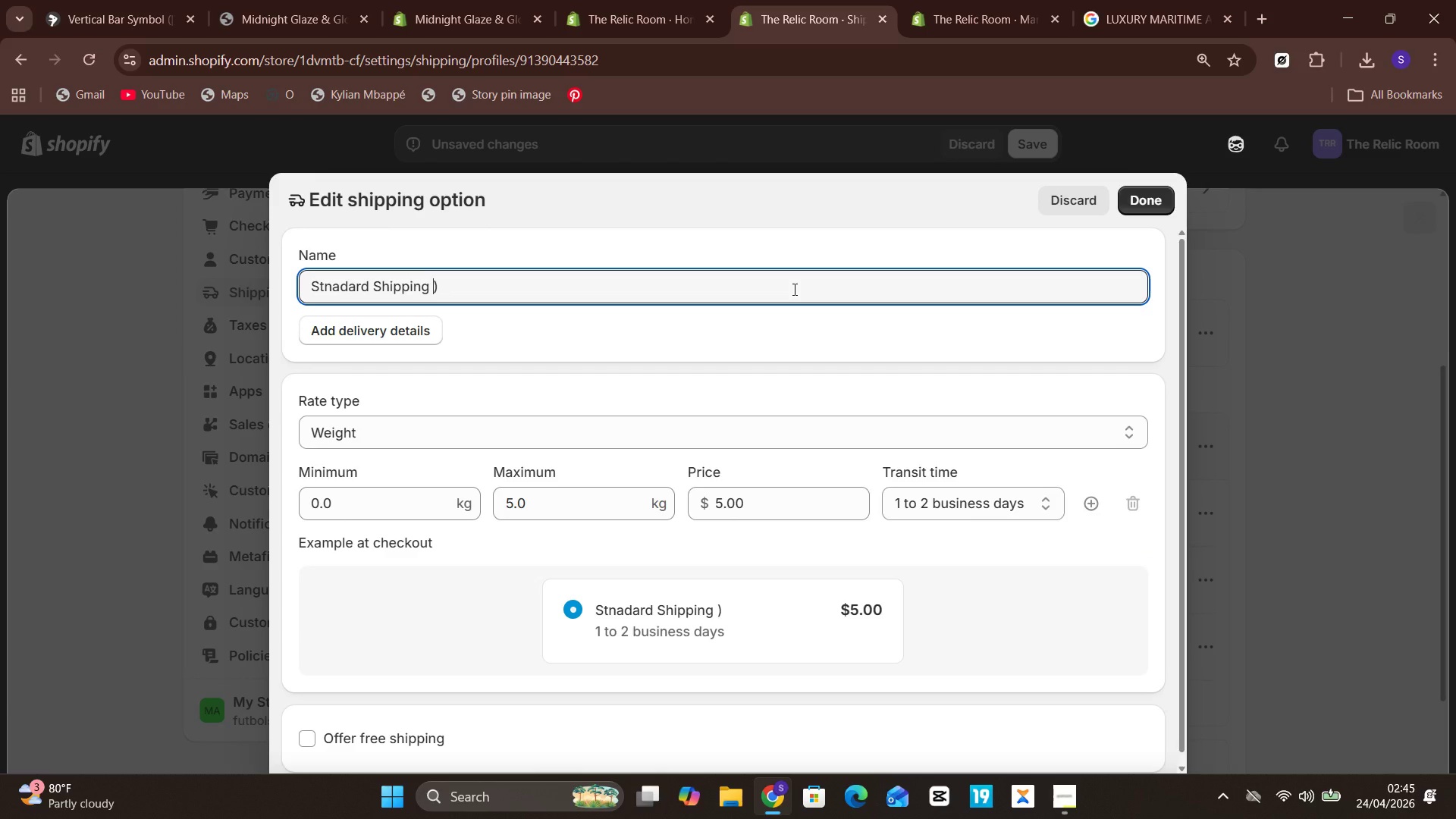 
type((0-5)
 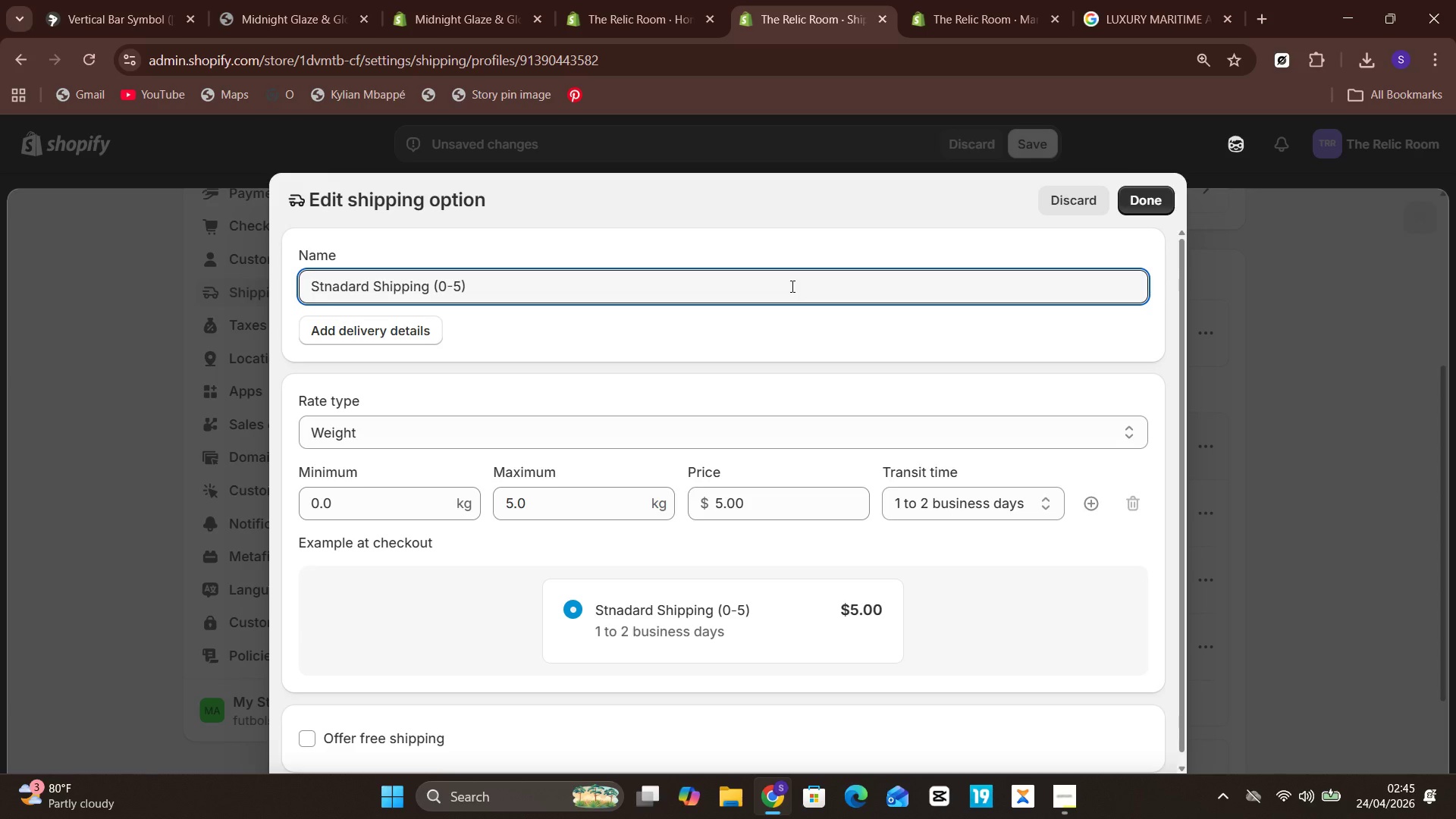 
left_click([789, 284])
 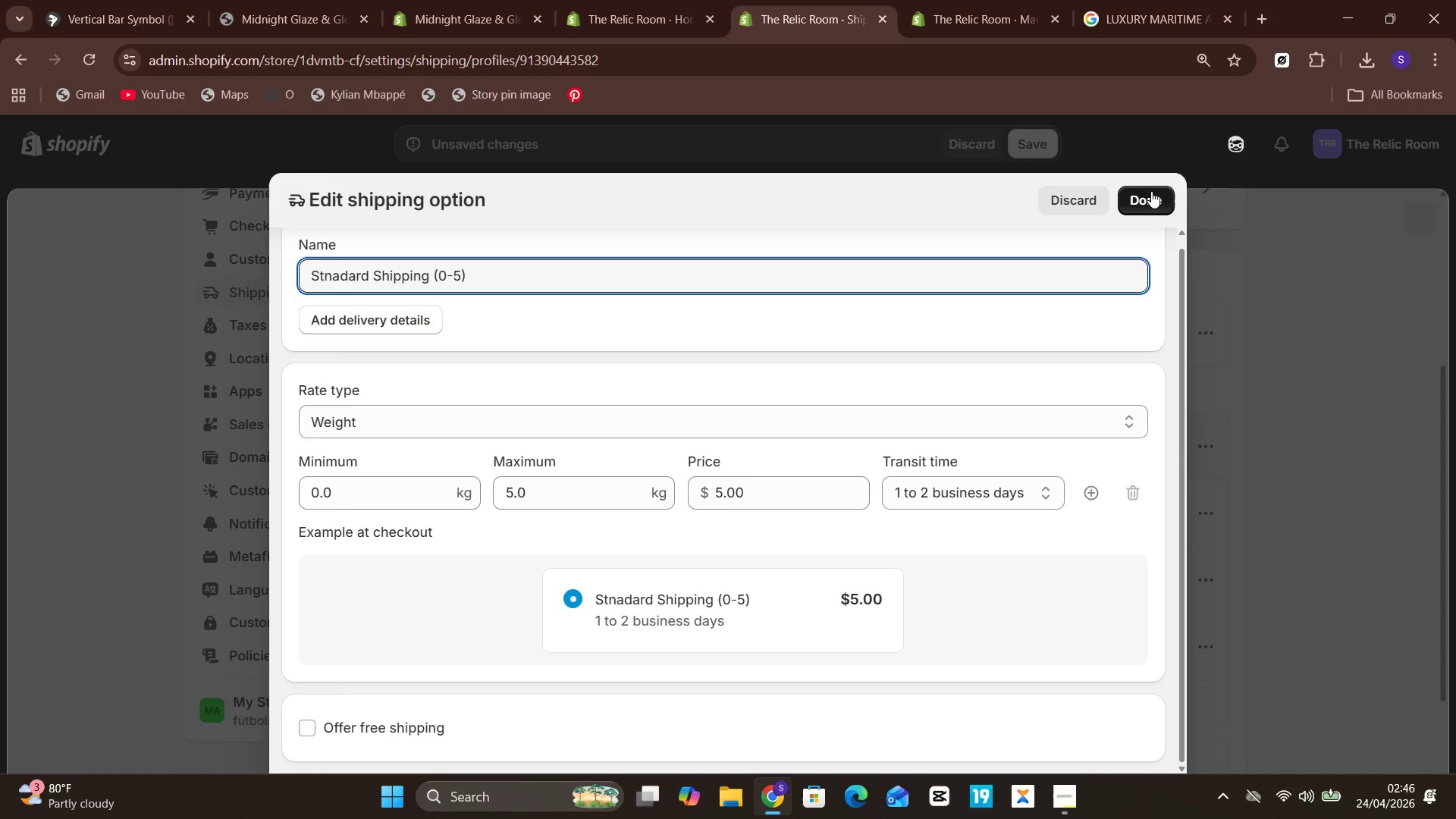 
wait(35.25)
 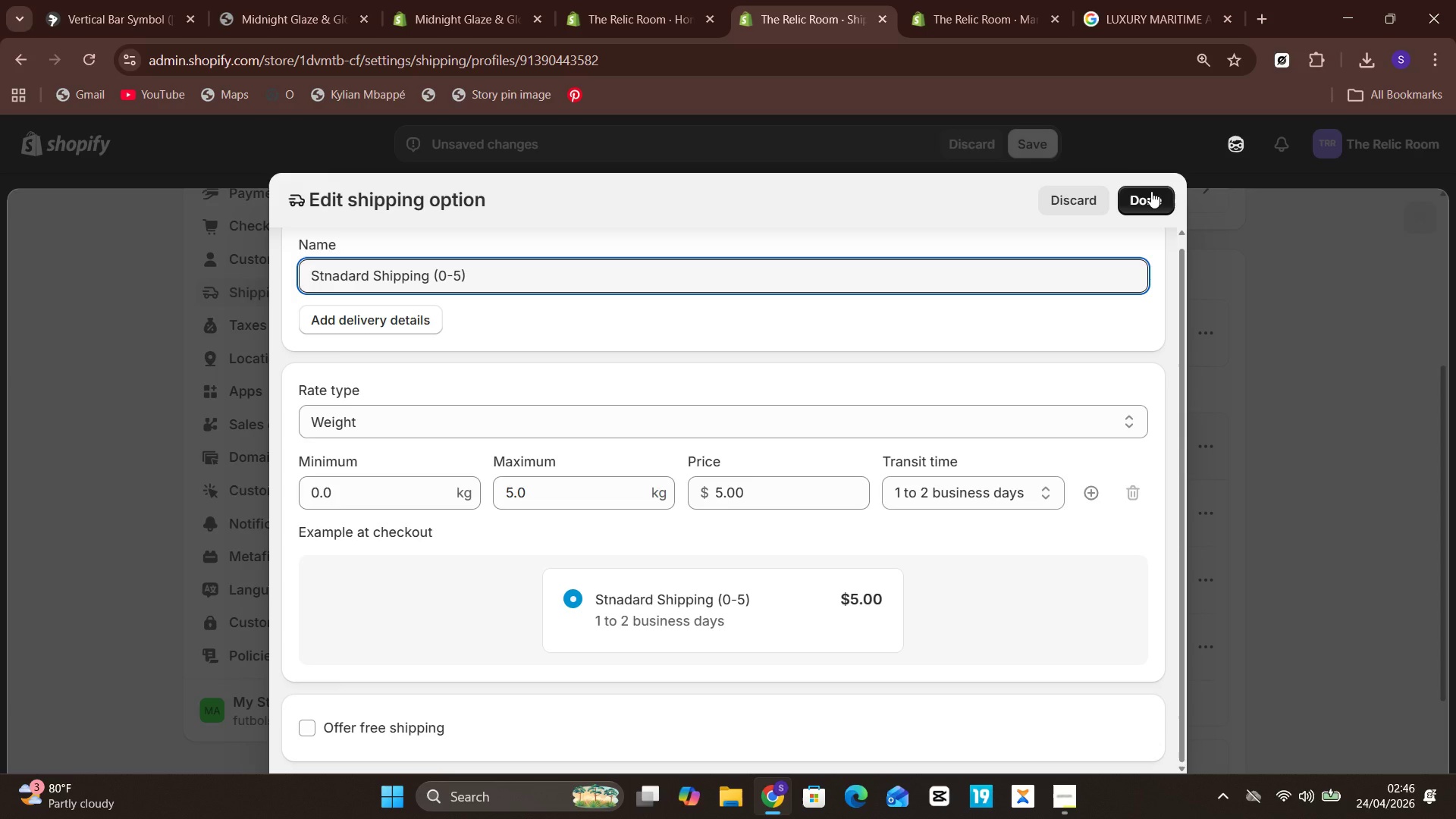 
key(Unknown)
 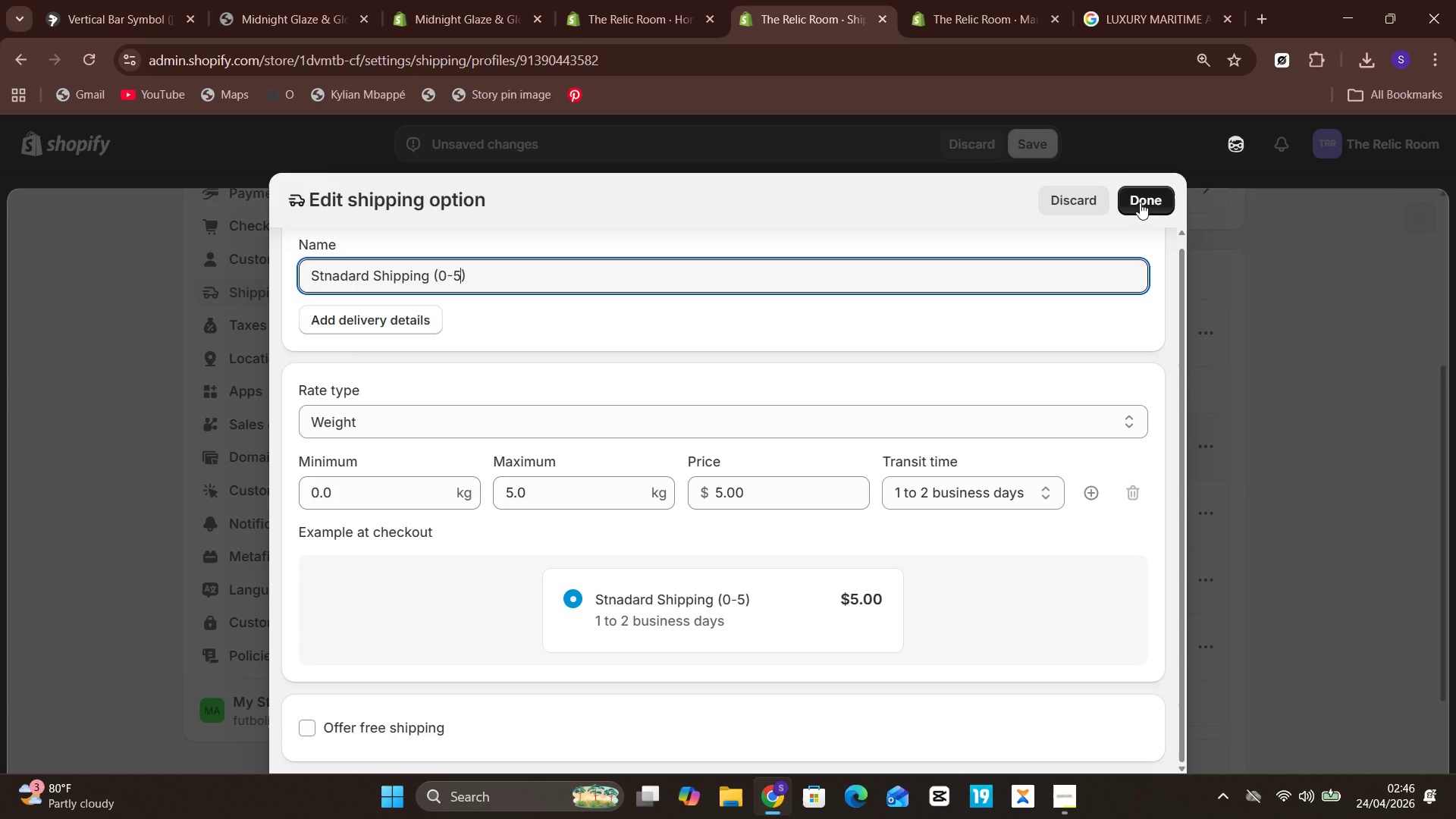 
key(ArrowLeft)
 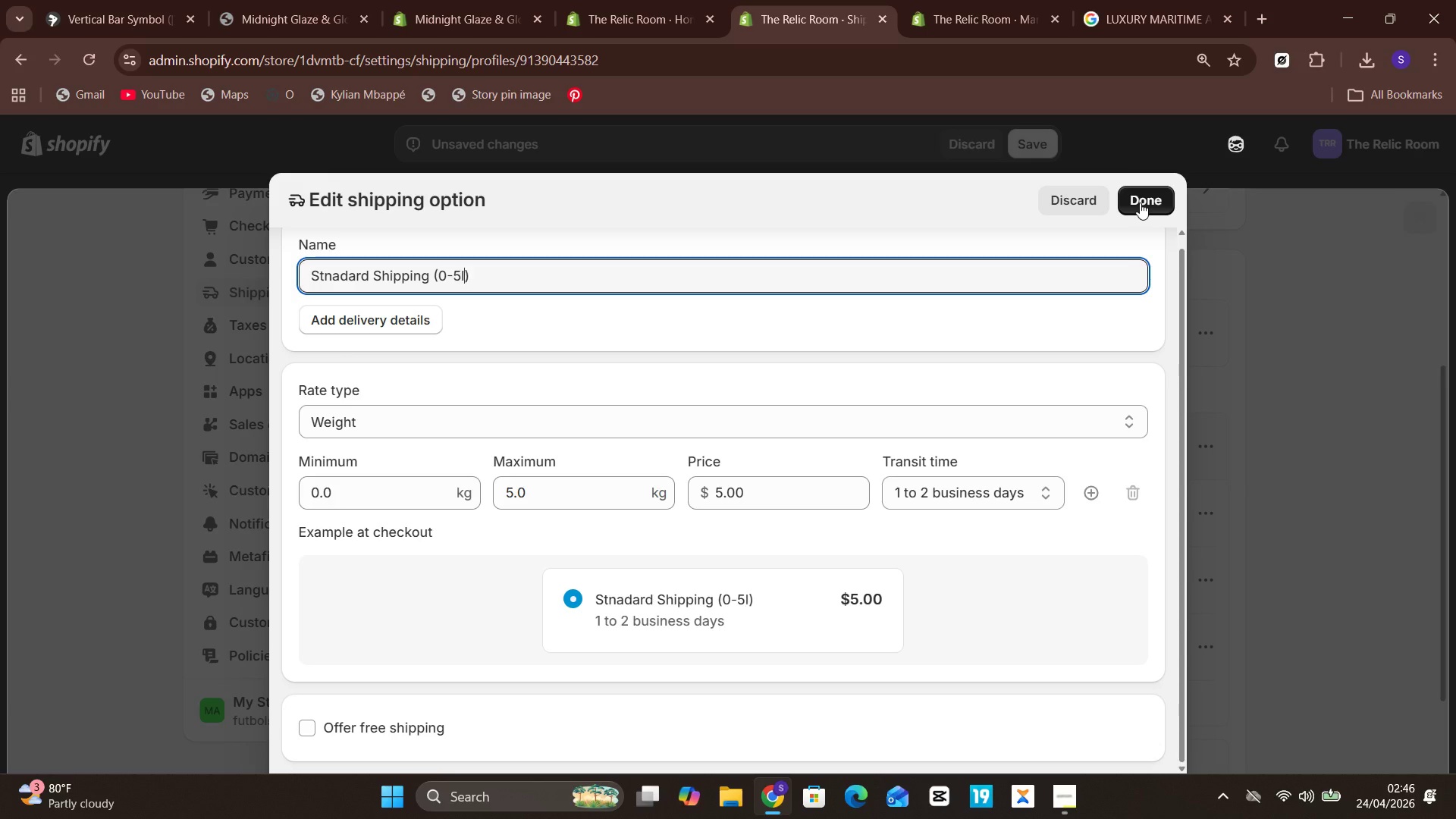 
type(lb)
 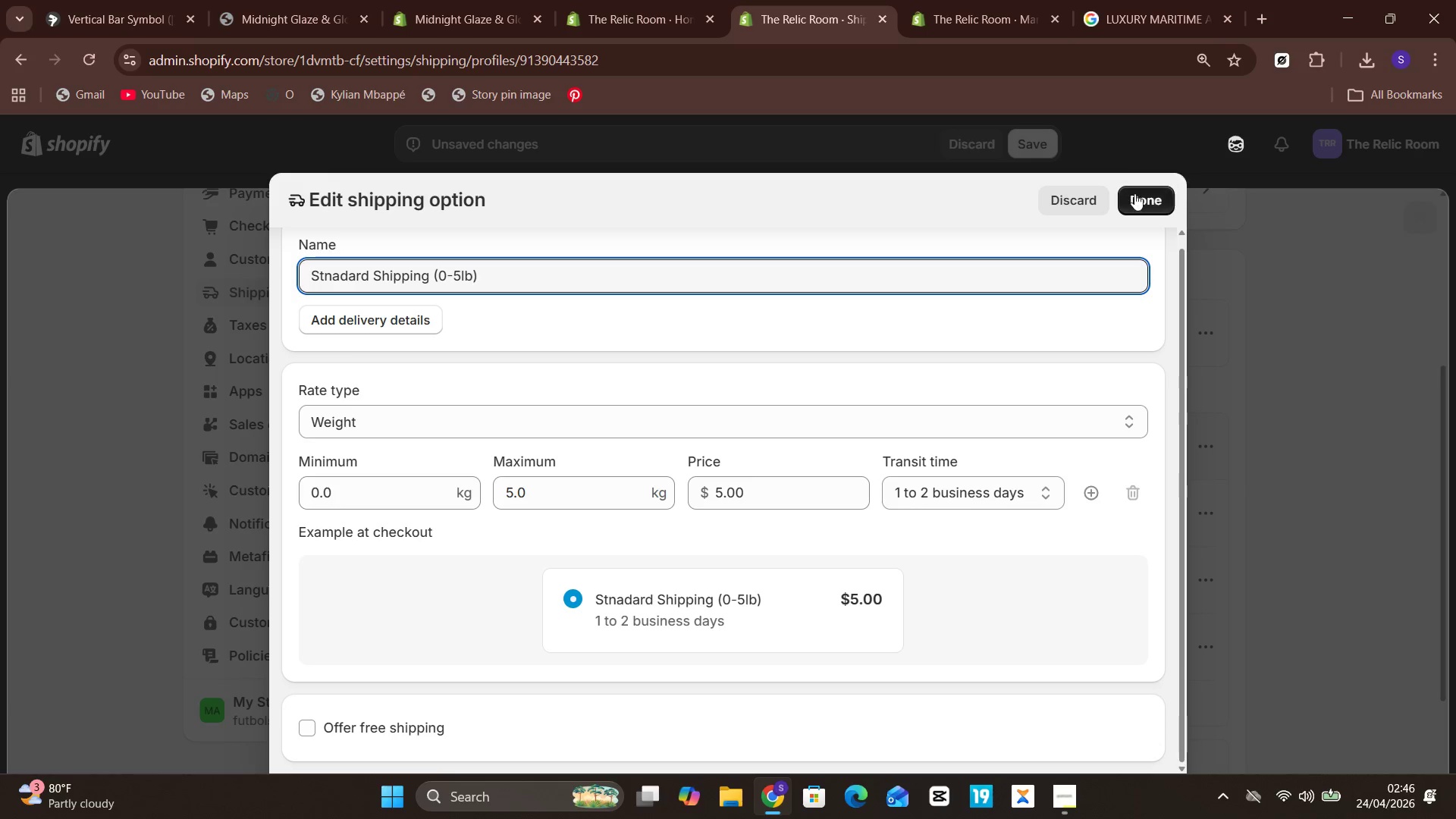 
left_click([1129, 200])
 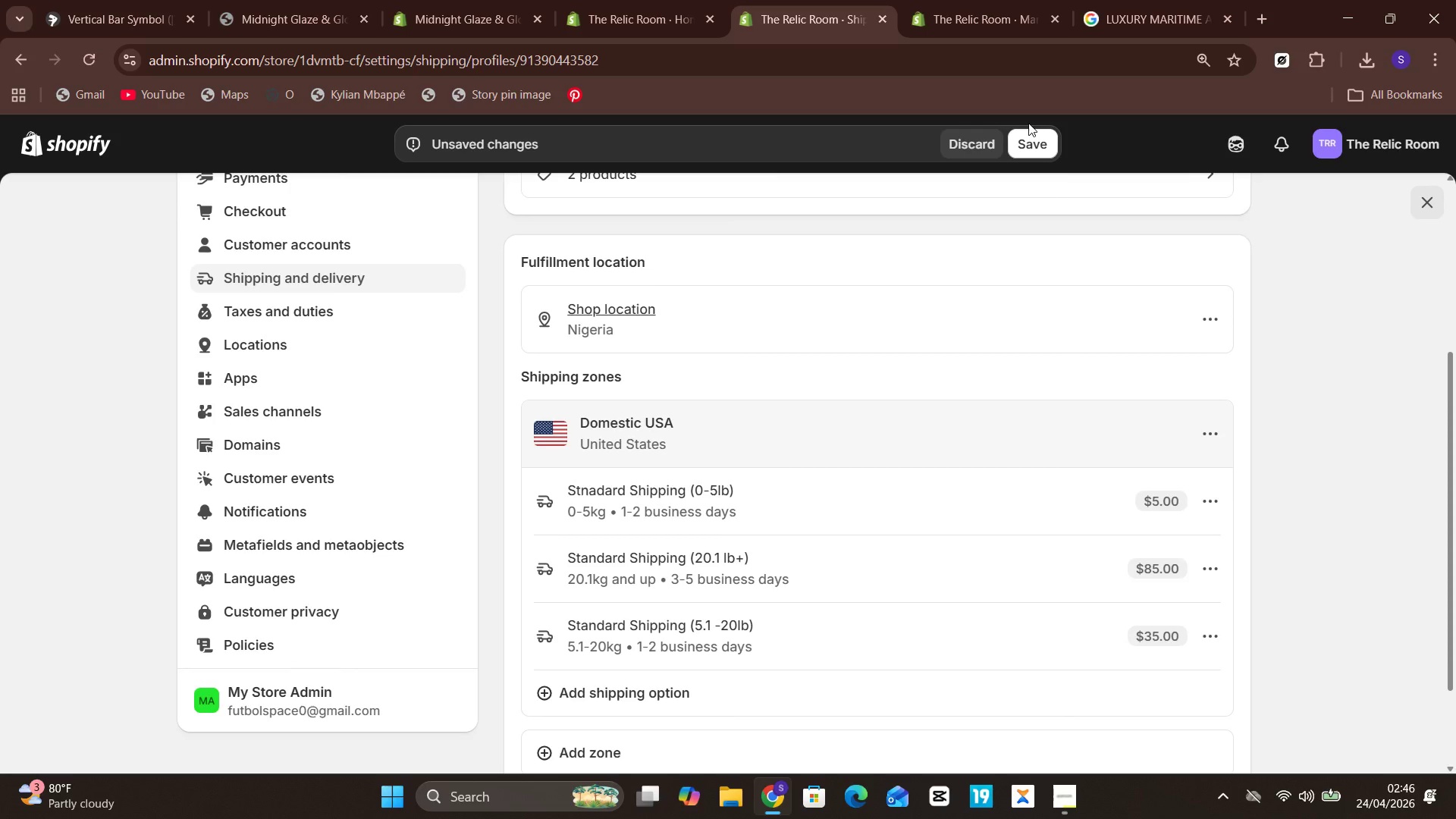 
wait(13.88)
 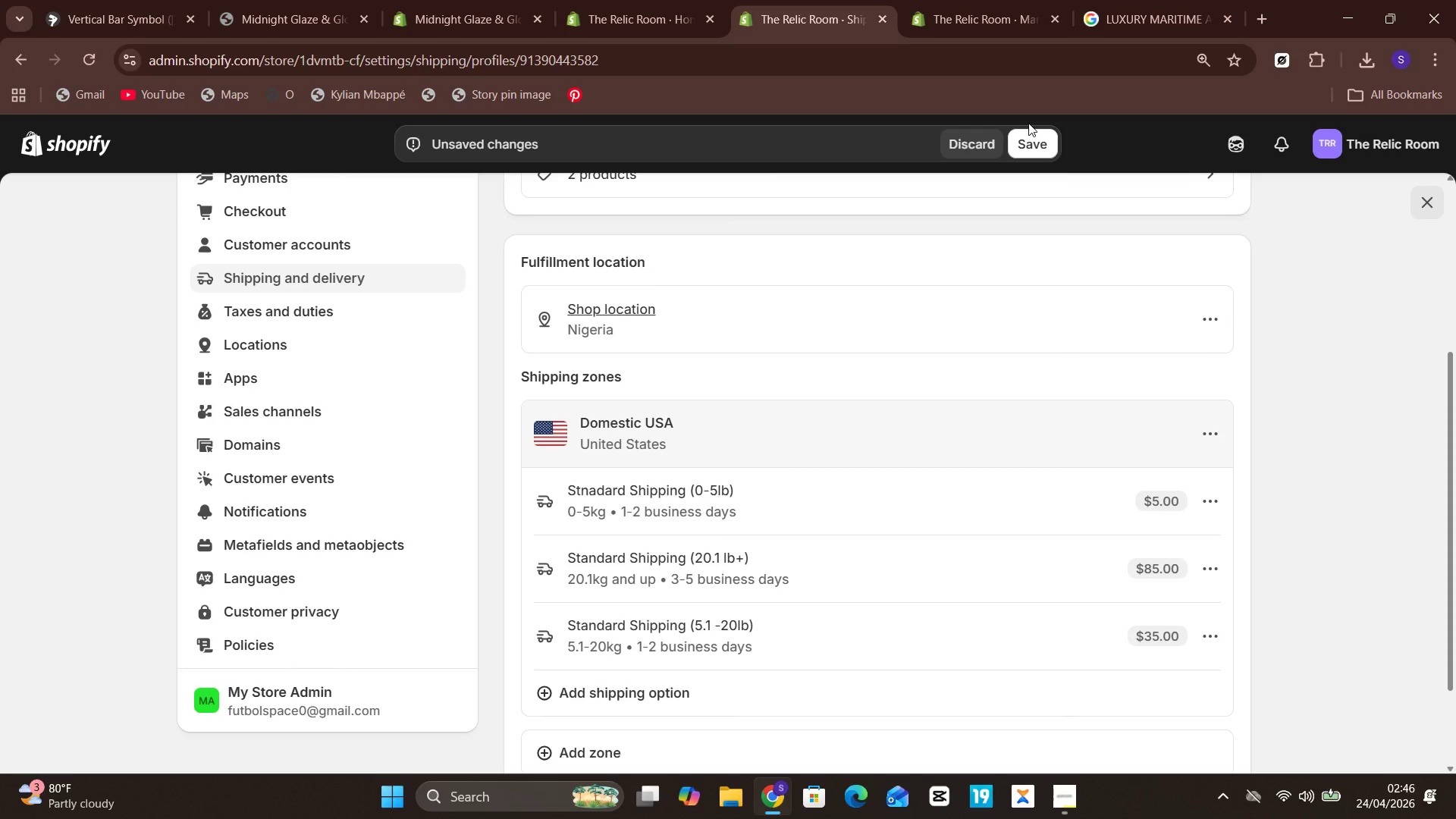 
left_click([1009, 143])
 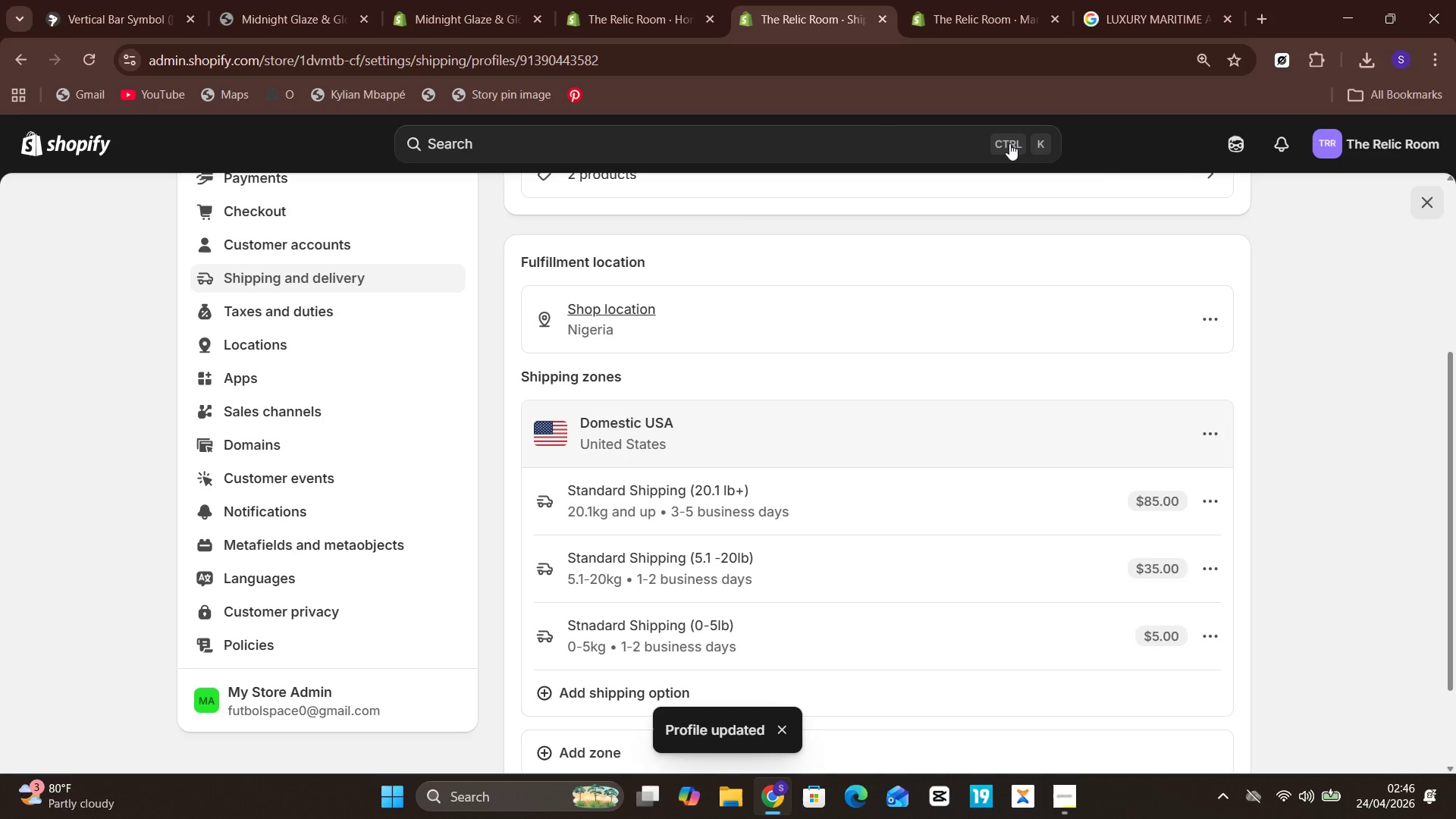 
wait(9.92)
 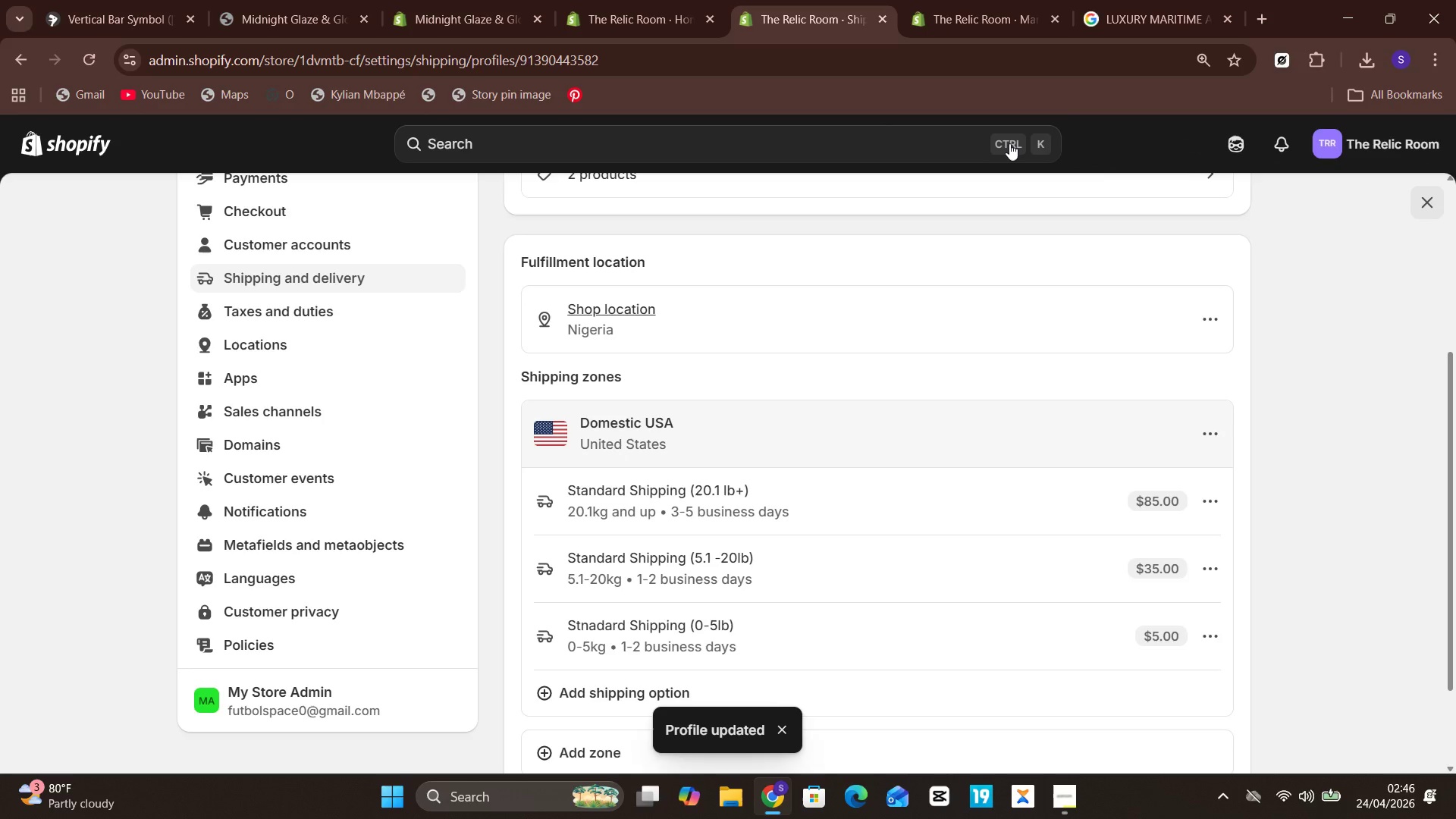 
left_click([1009, 143])
 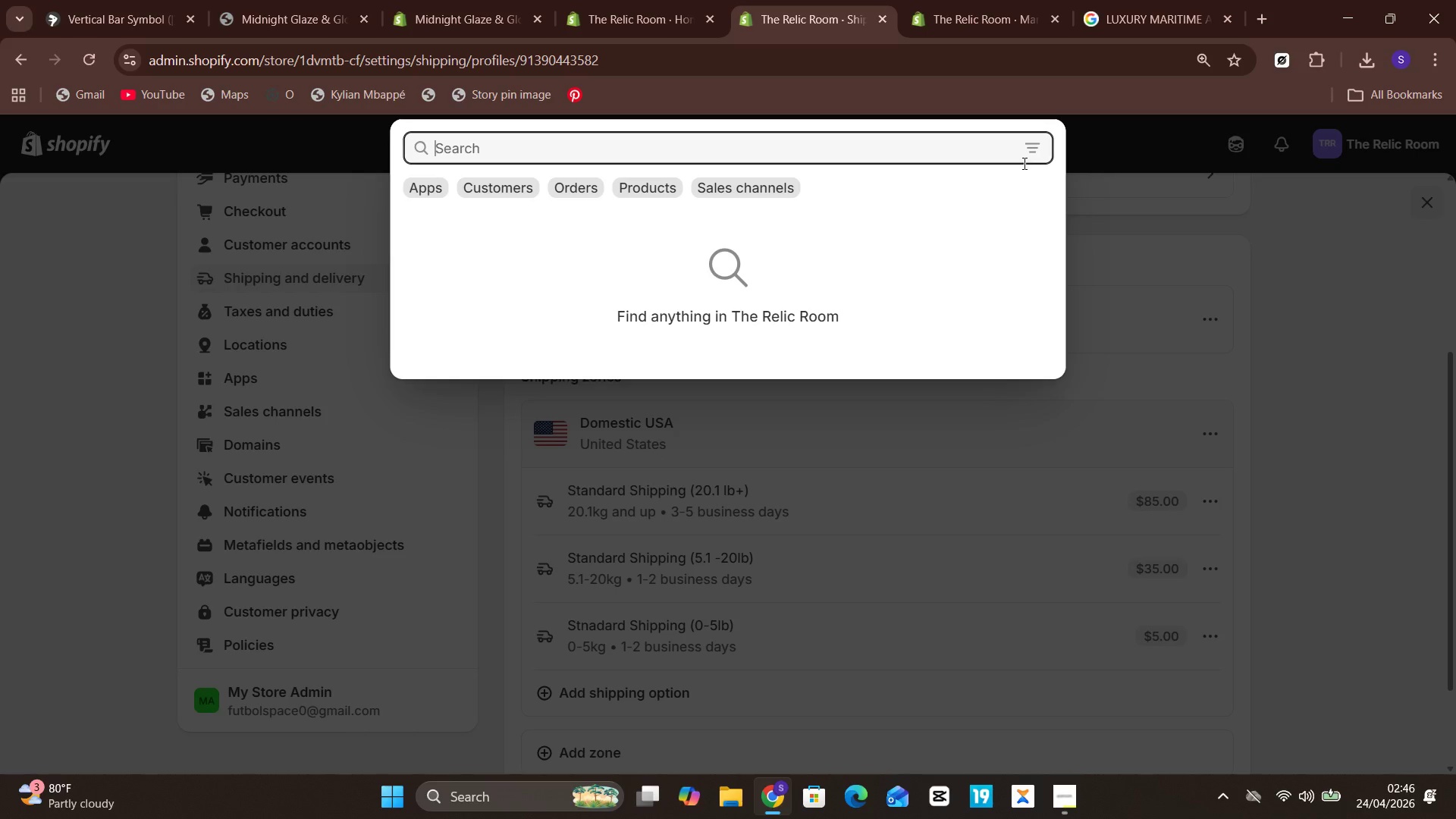 
wait(6.06)
 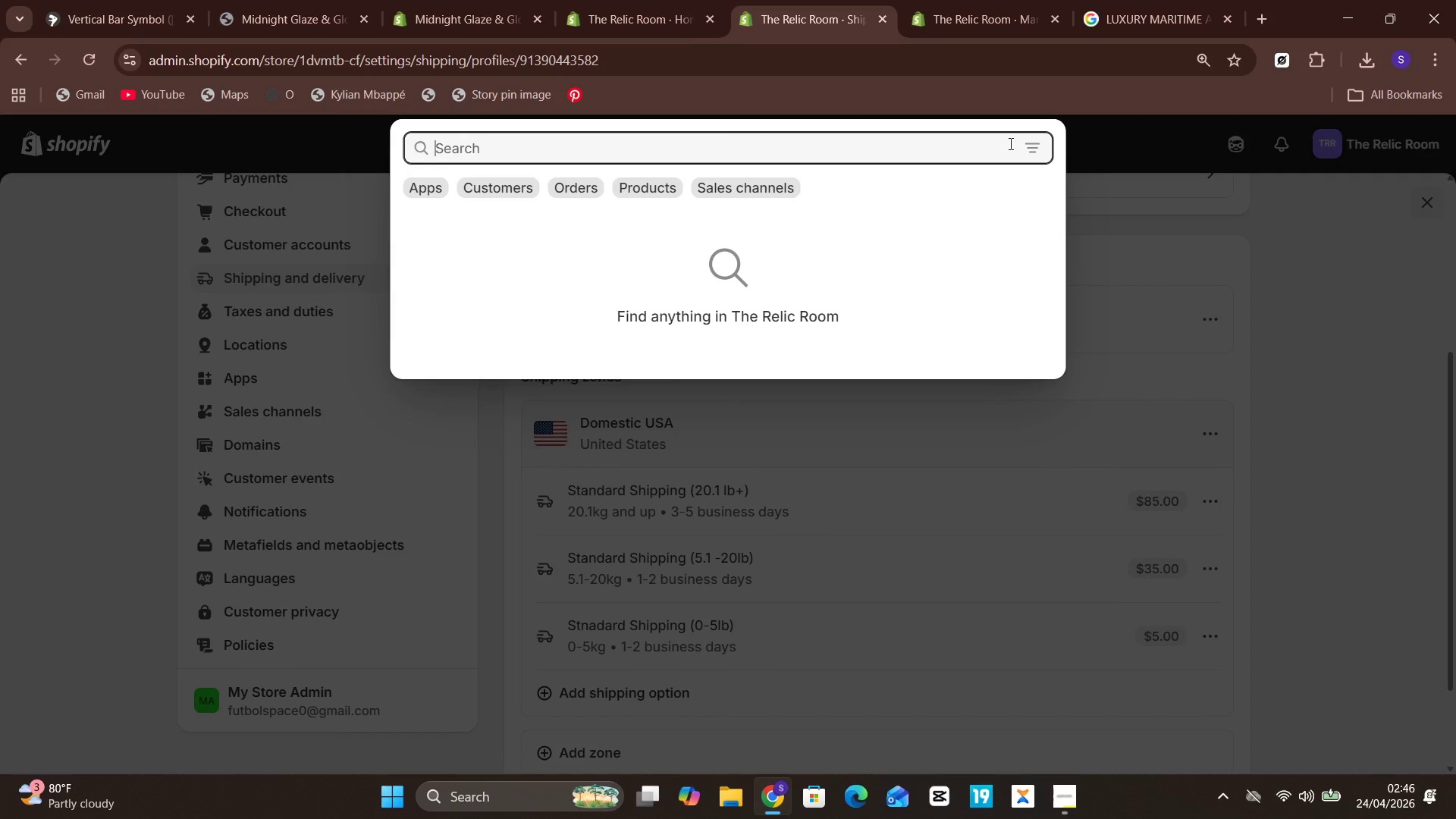 
left_click([1100, 234])
 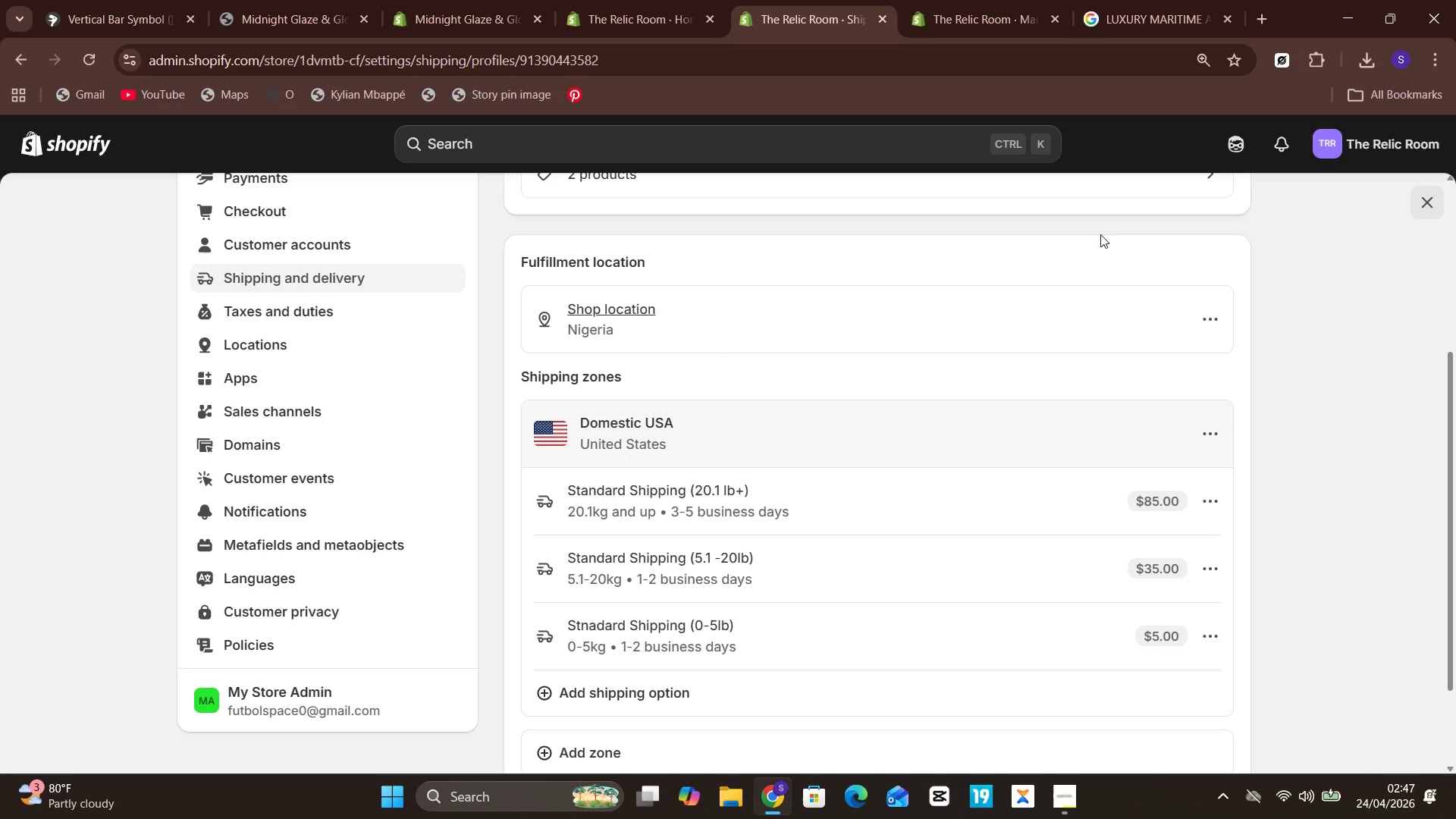 
wait(19.77)
 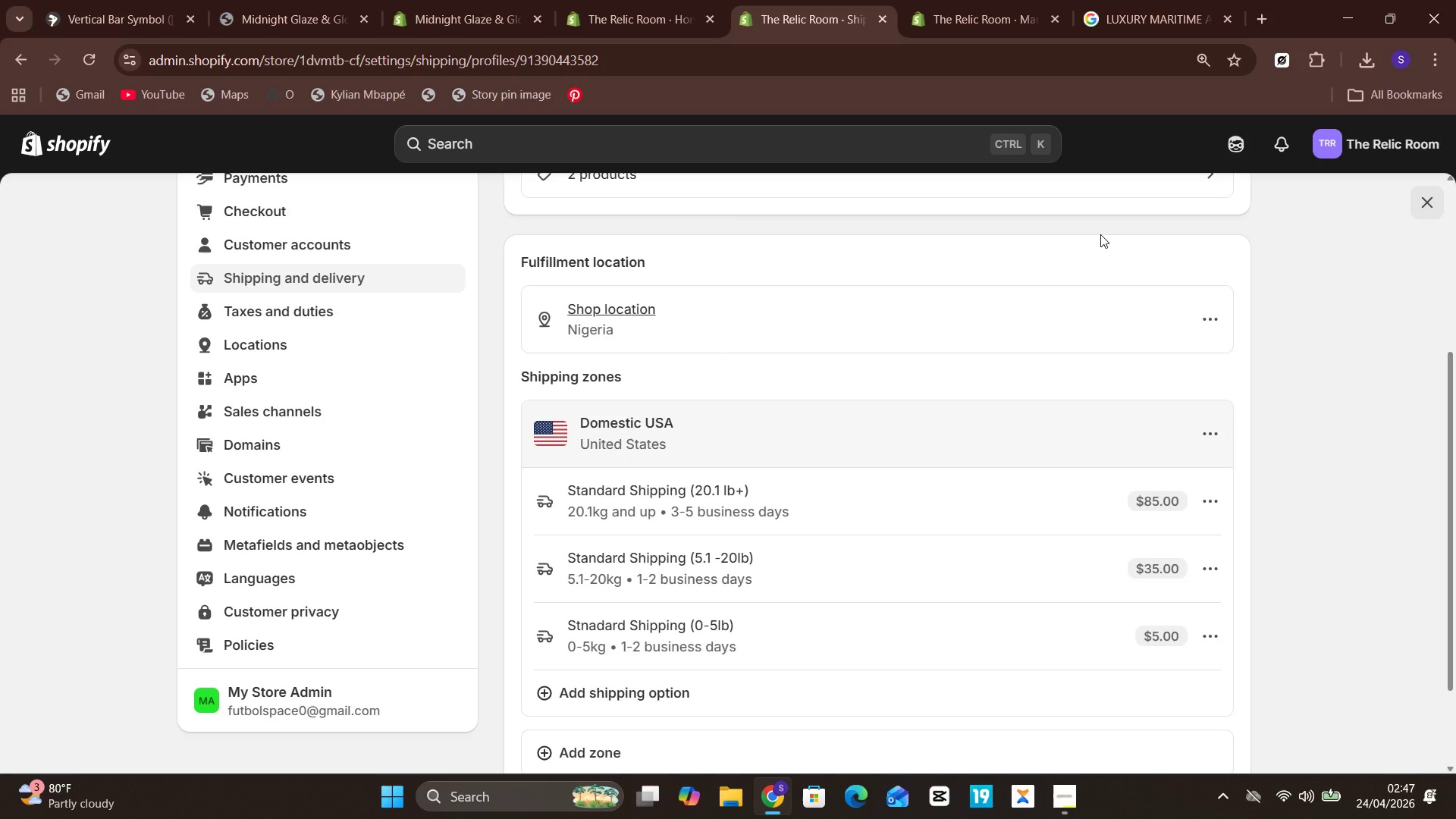 
left_click([1100, 234])
 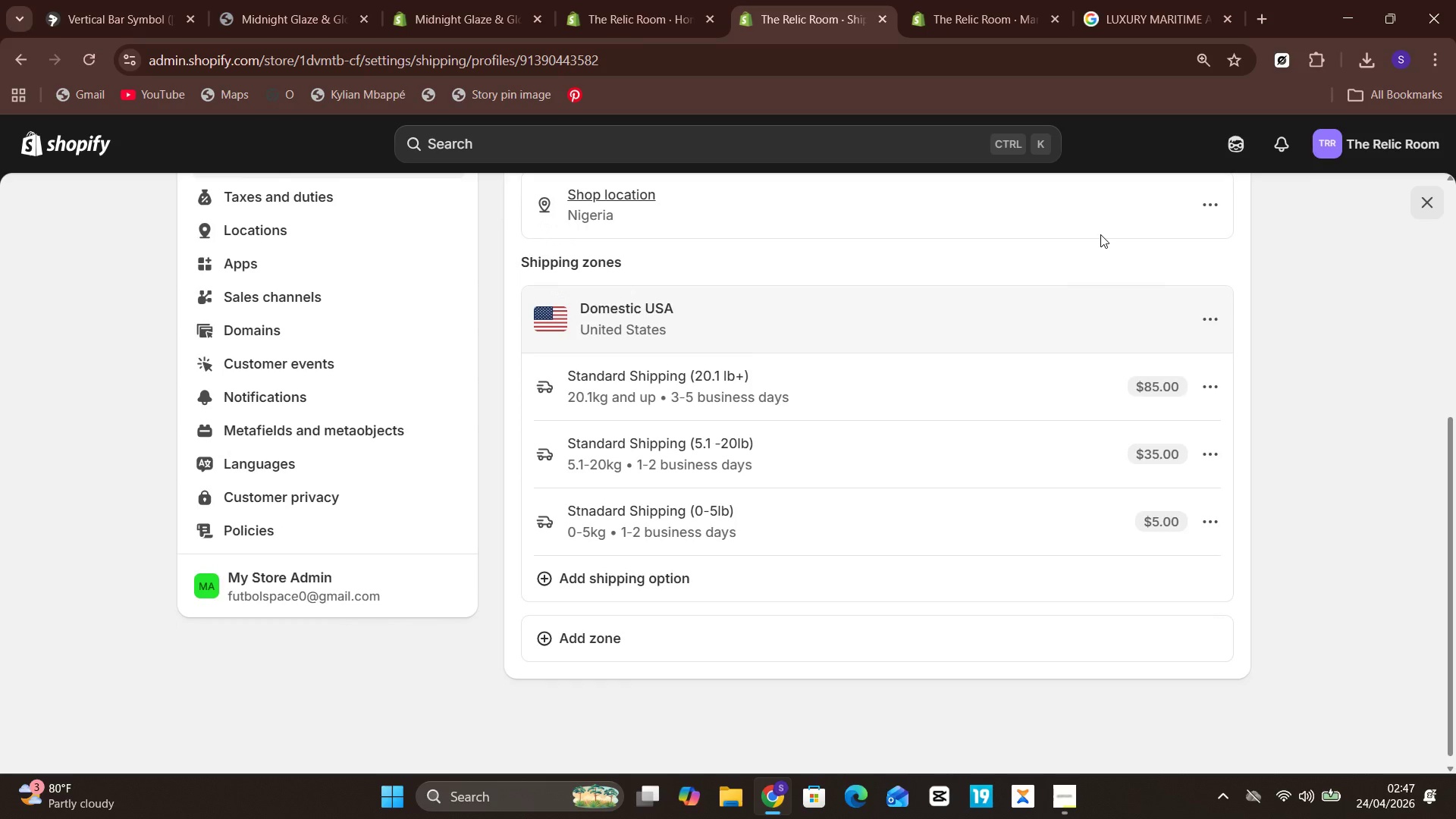 
wait(19.86)
 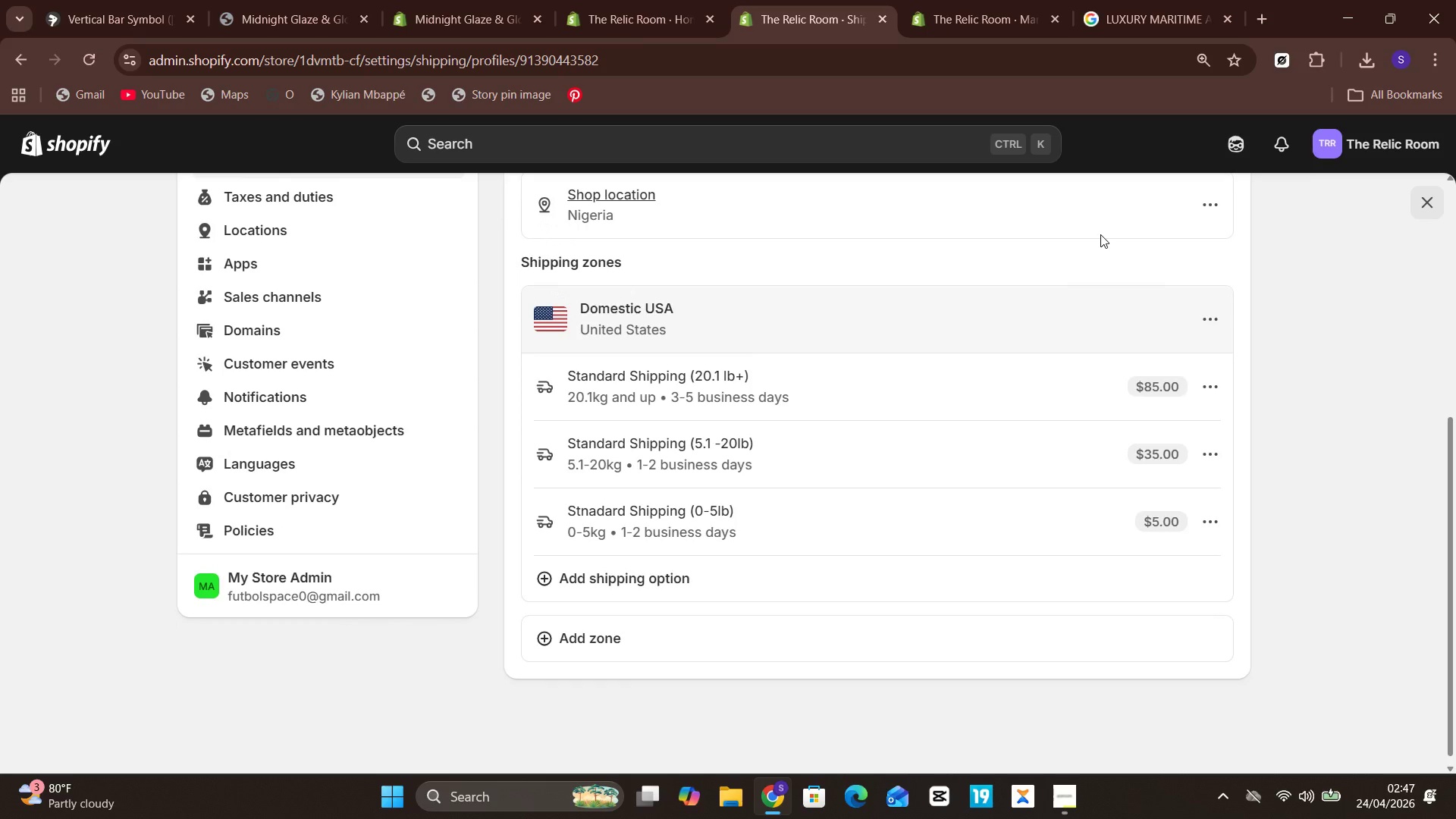 
left_click([93, 149])
 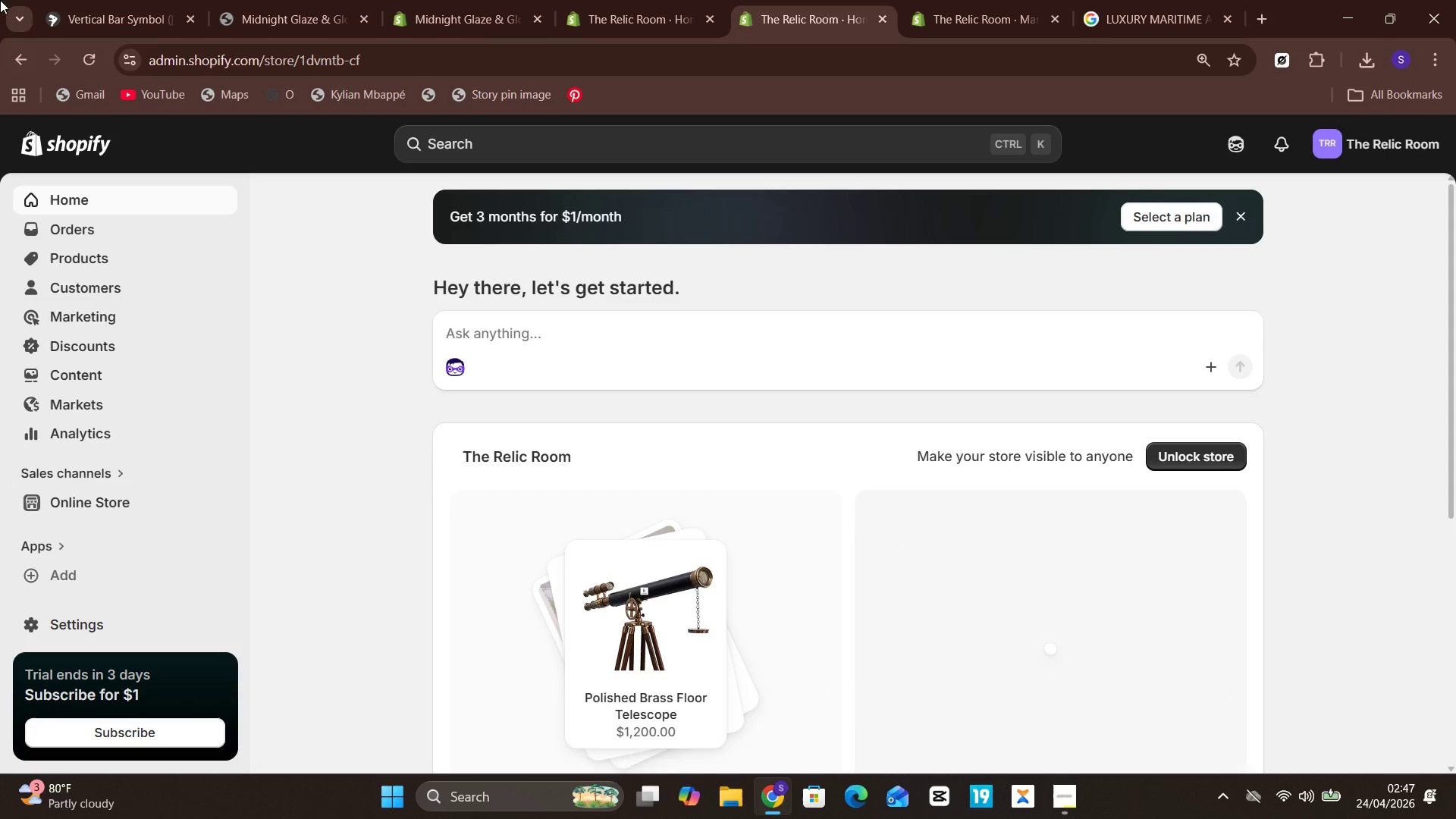 
wait(5.73)
 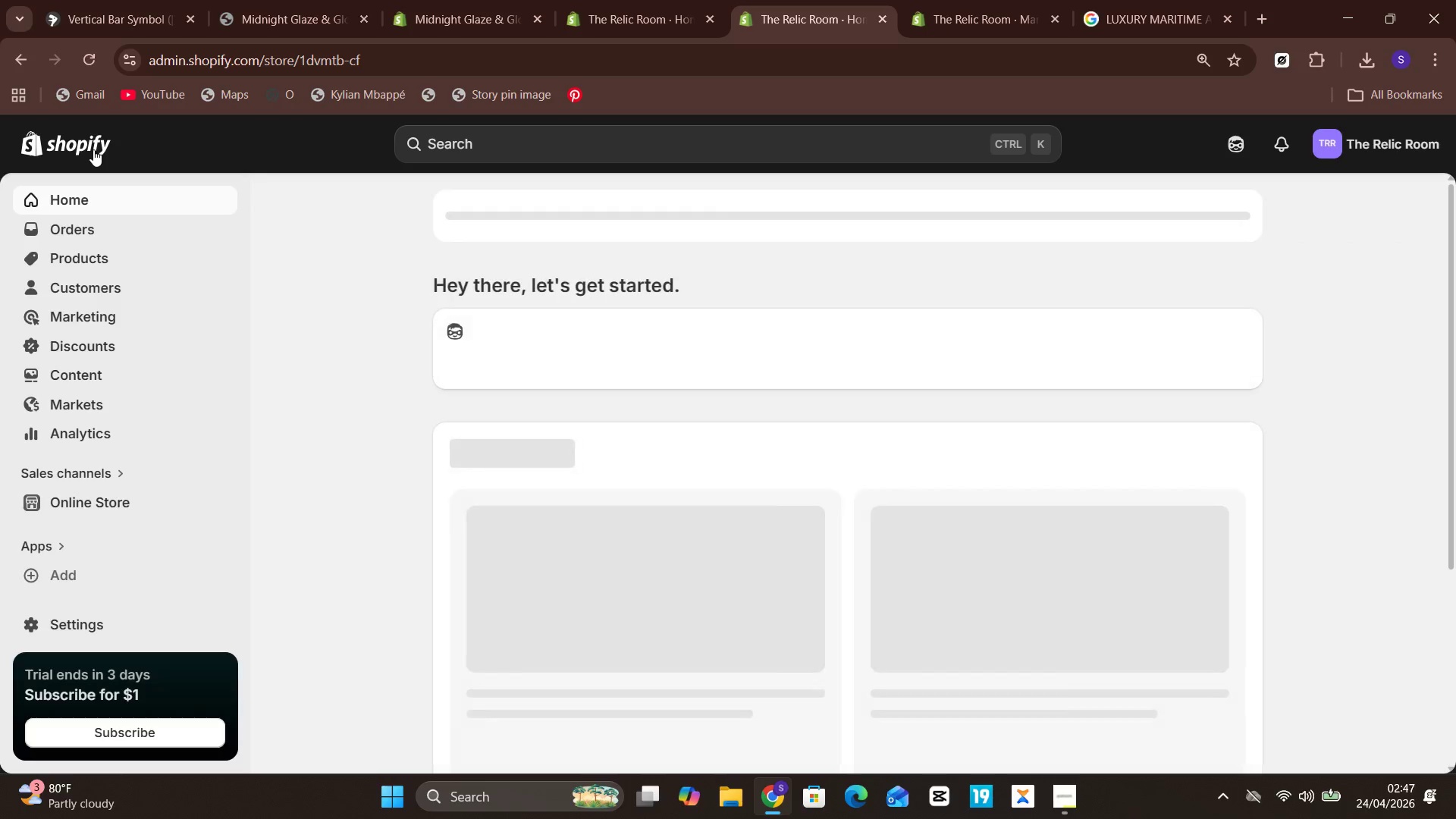 
left_click([103, 252])
 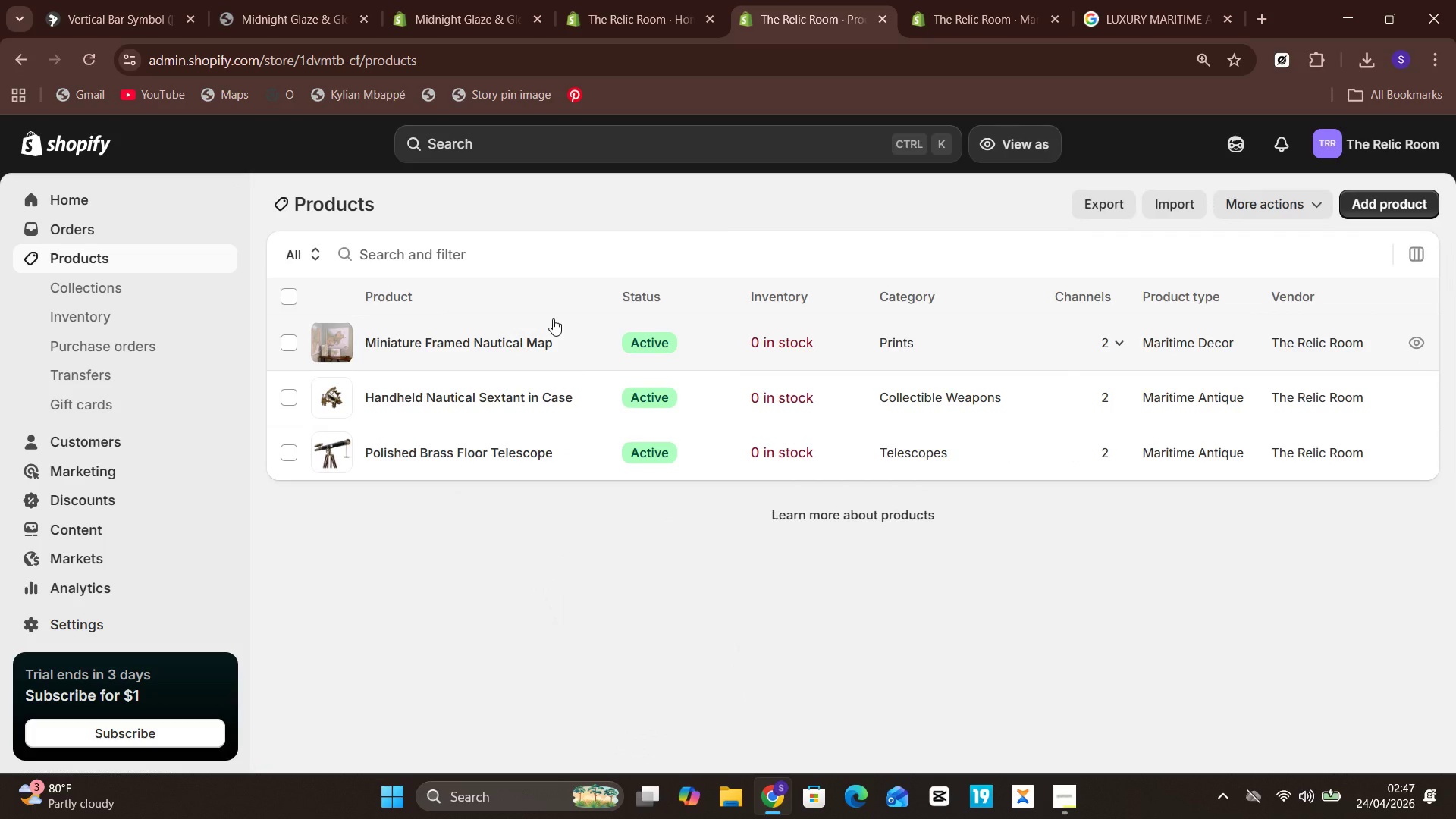 
wait(25.52)
 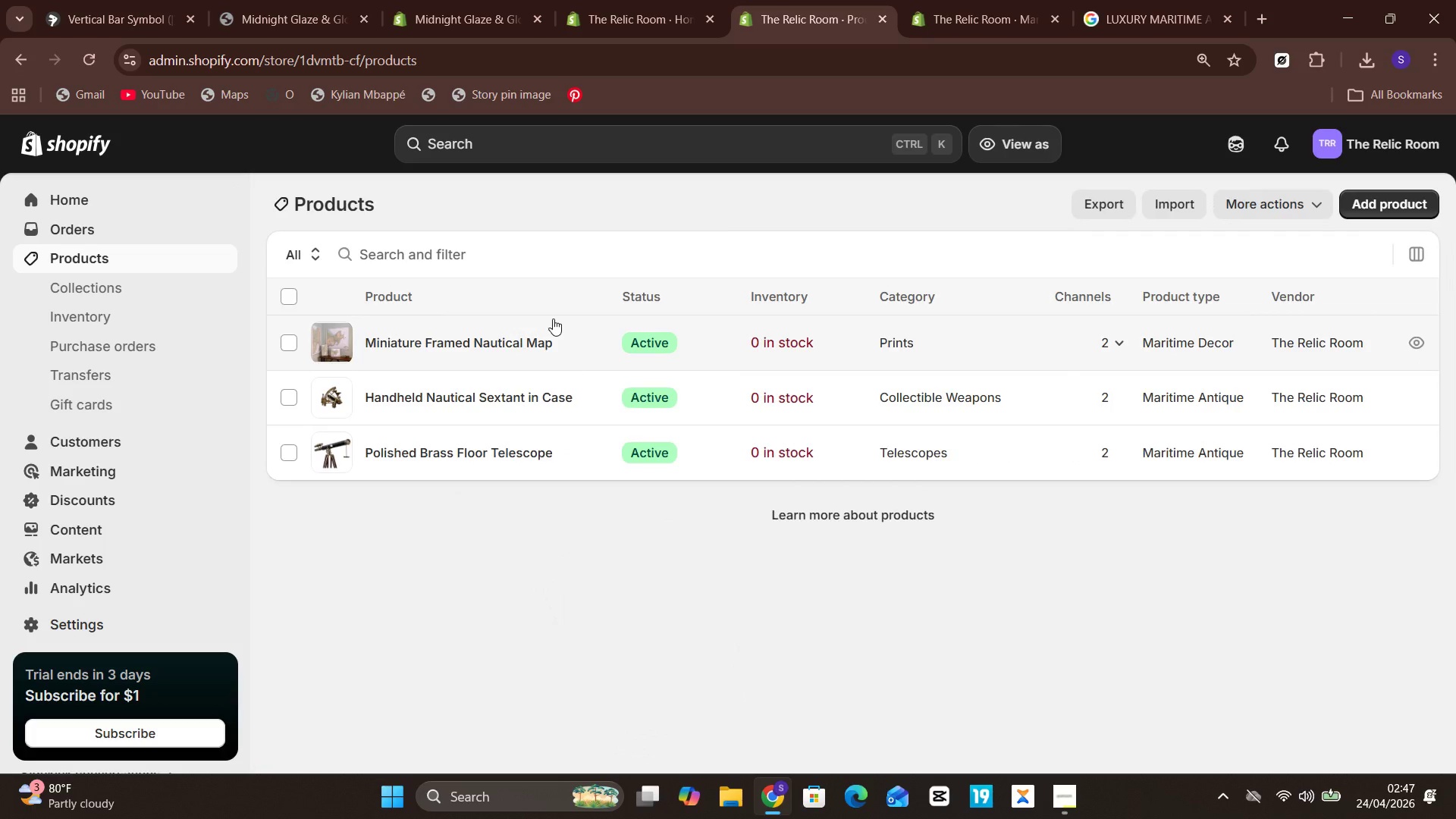 
left_click([496, 341])
 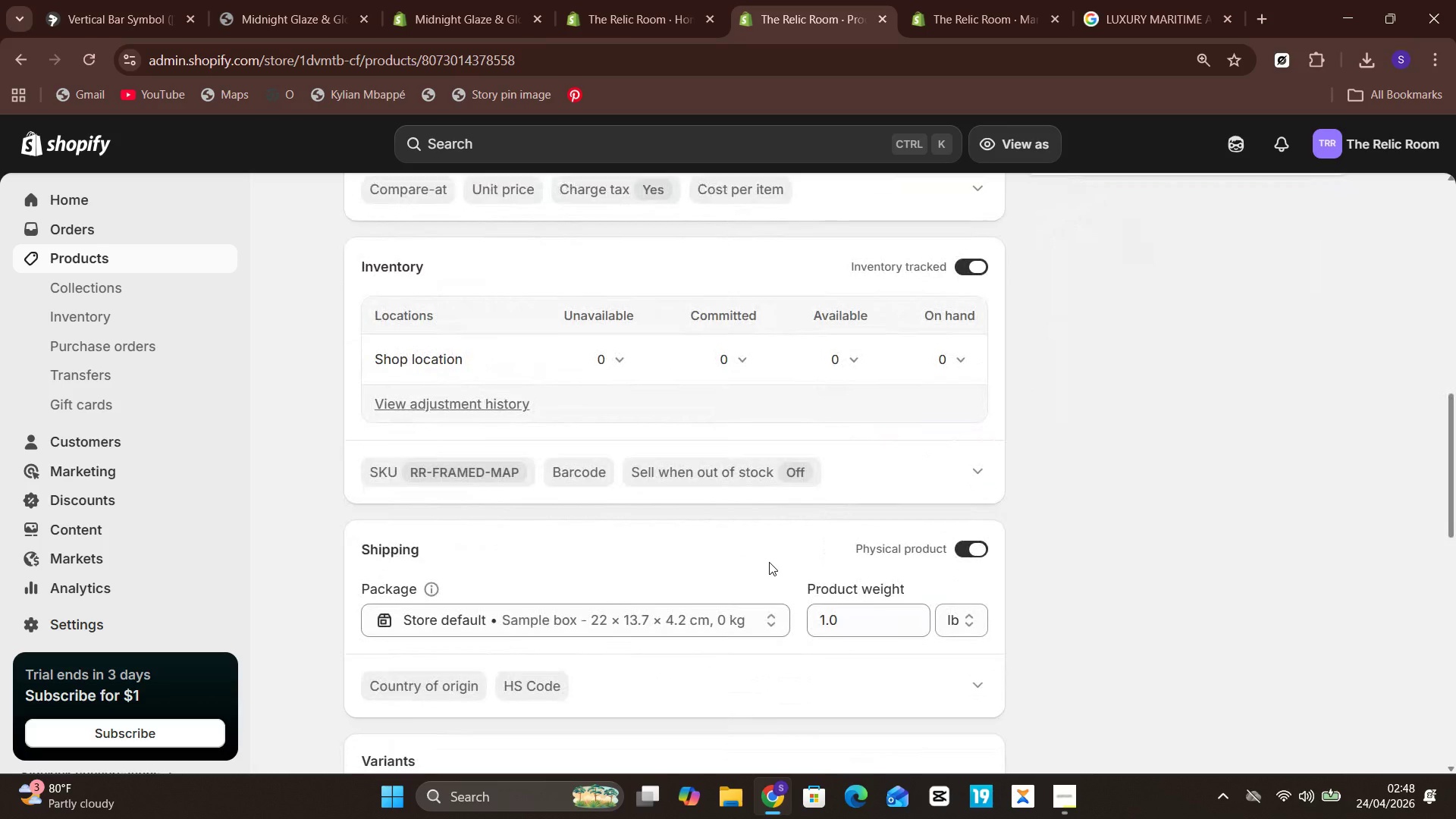 
wait(13.56)
 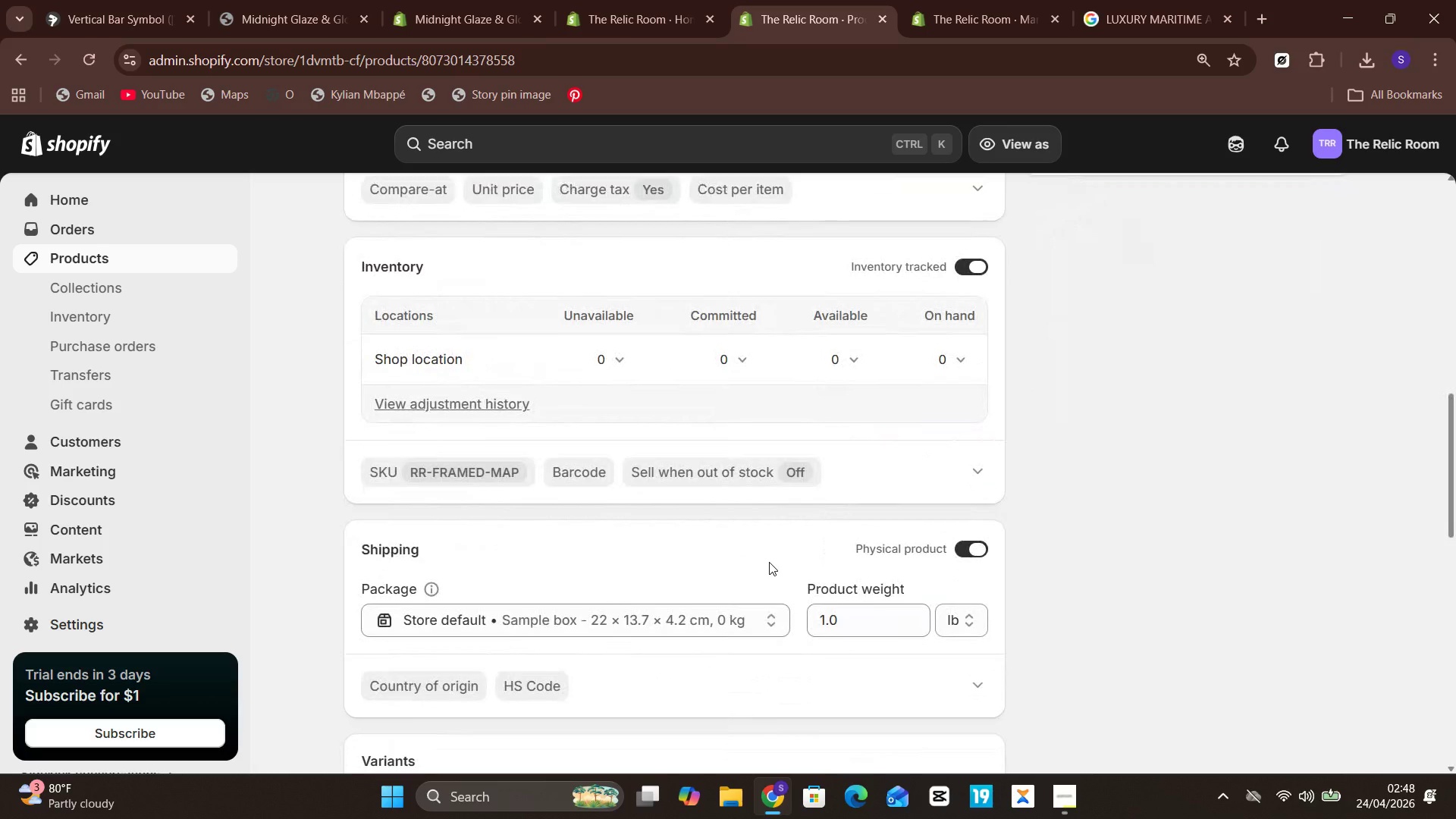 
left_click([769, 562])
 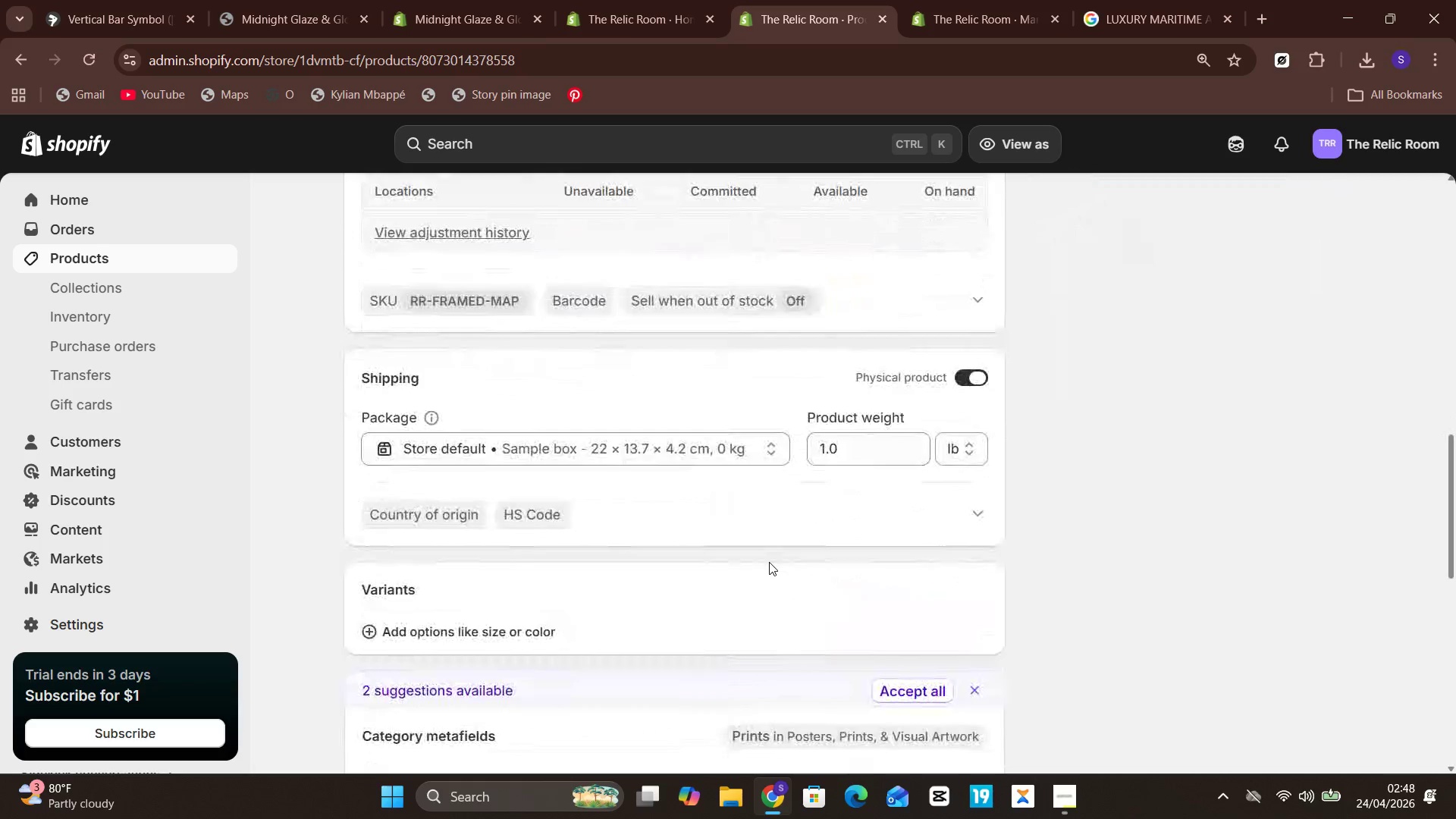 
double_click([769, 562])
 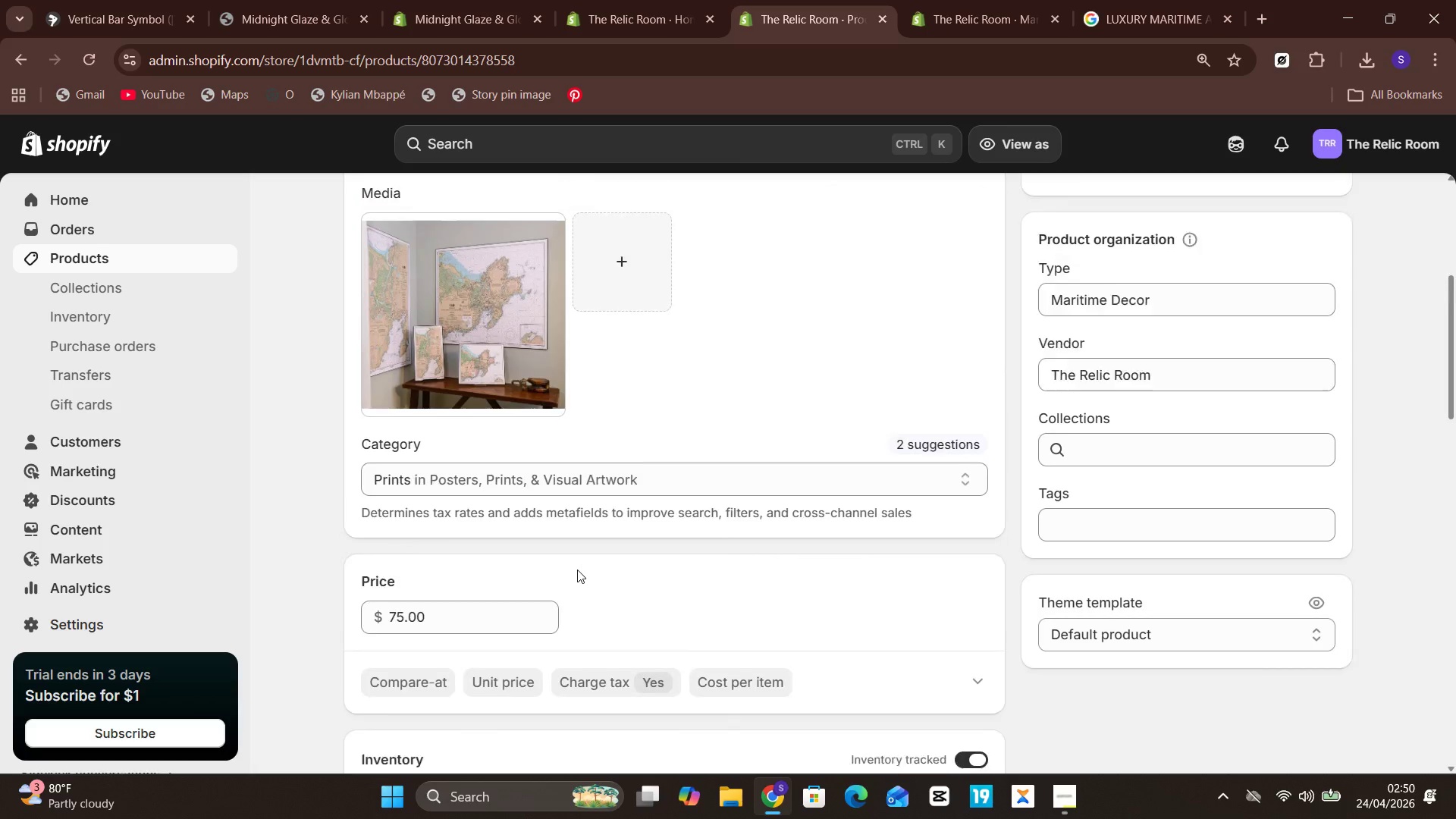 
wait(163.83)
 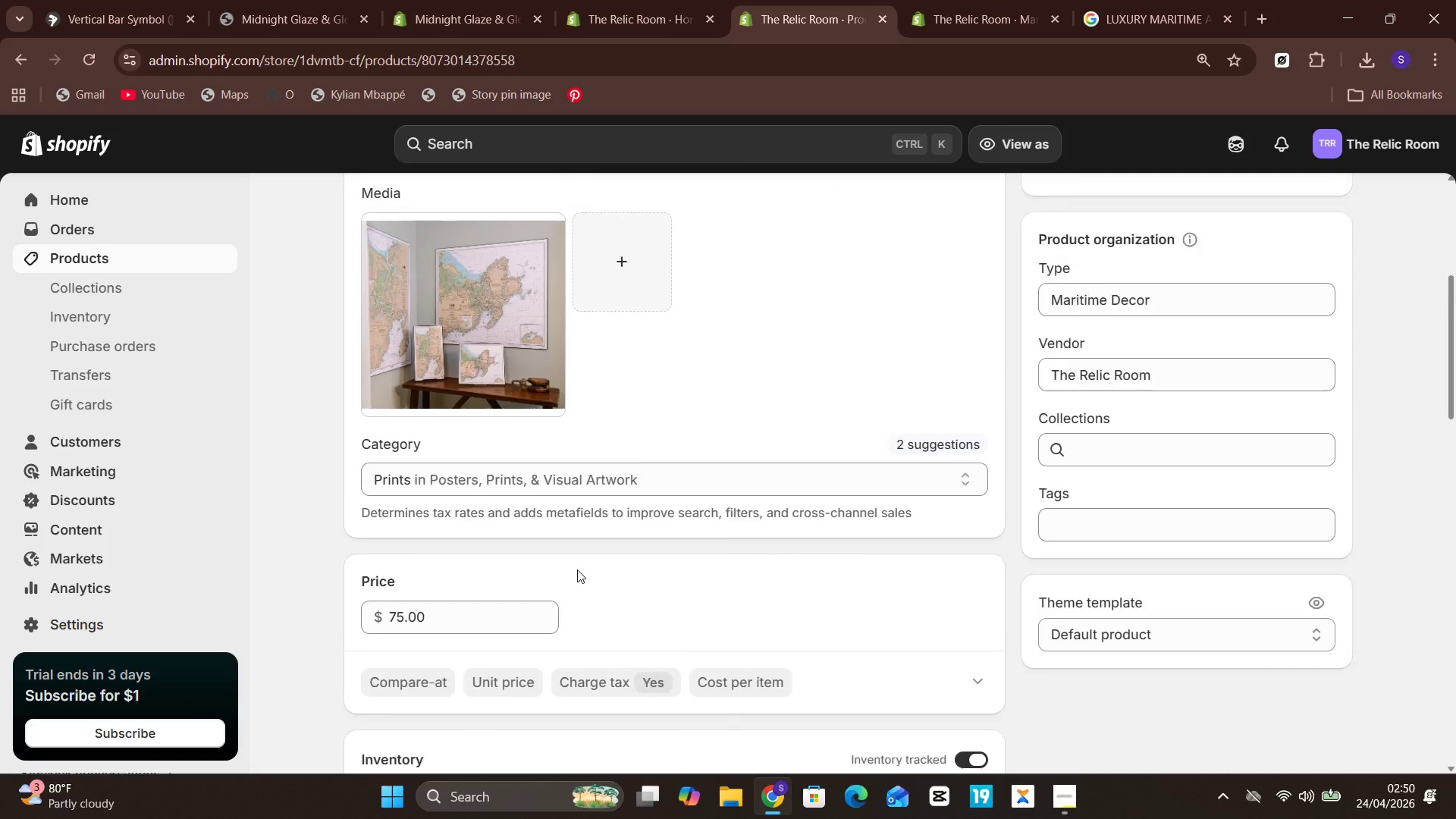 
left_click([168, 734])
 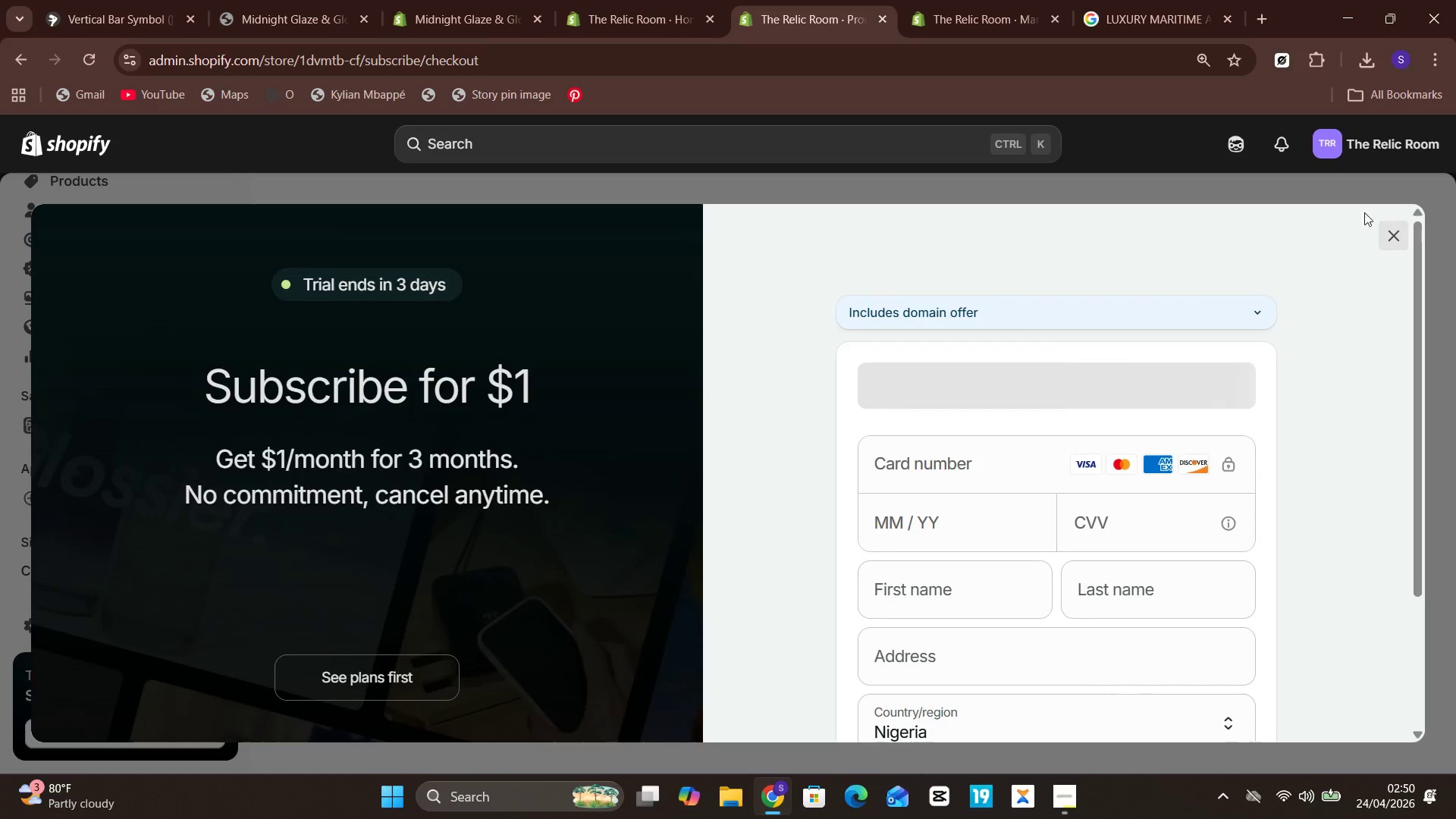 
left_click([1382, 237])
 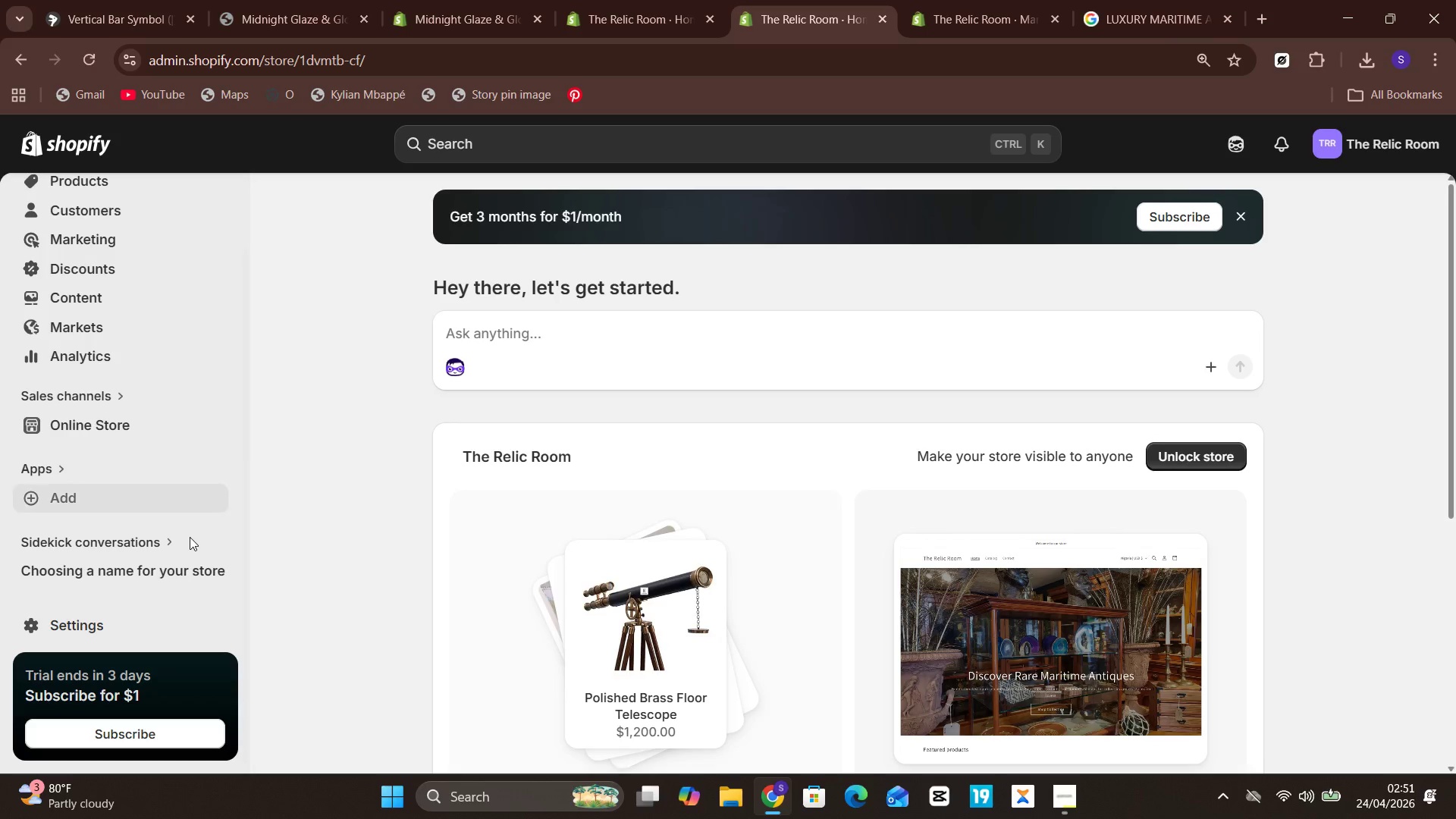 
wait(5.2)
 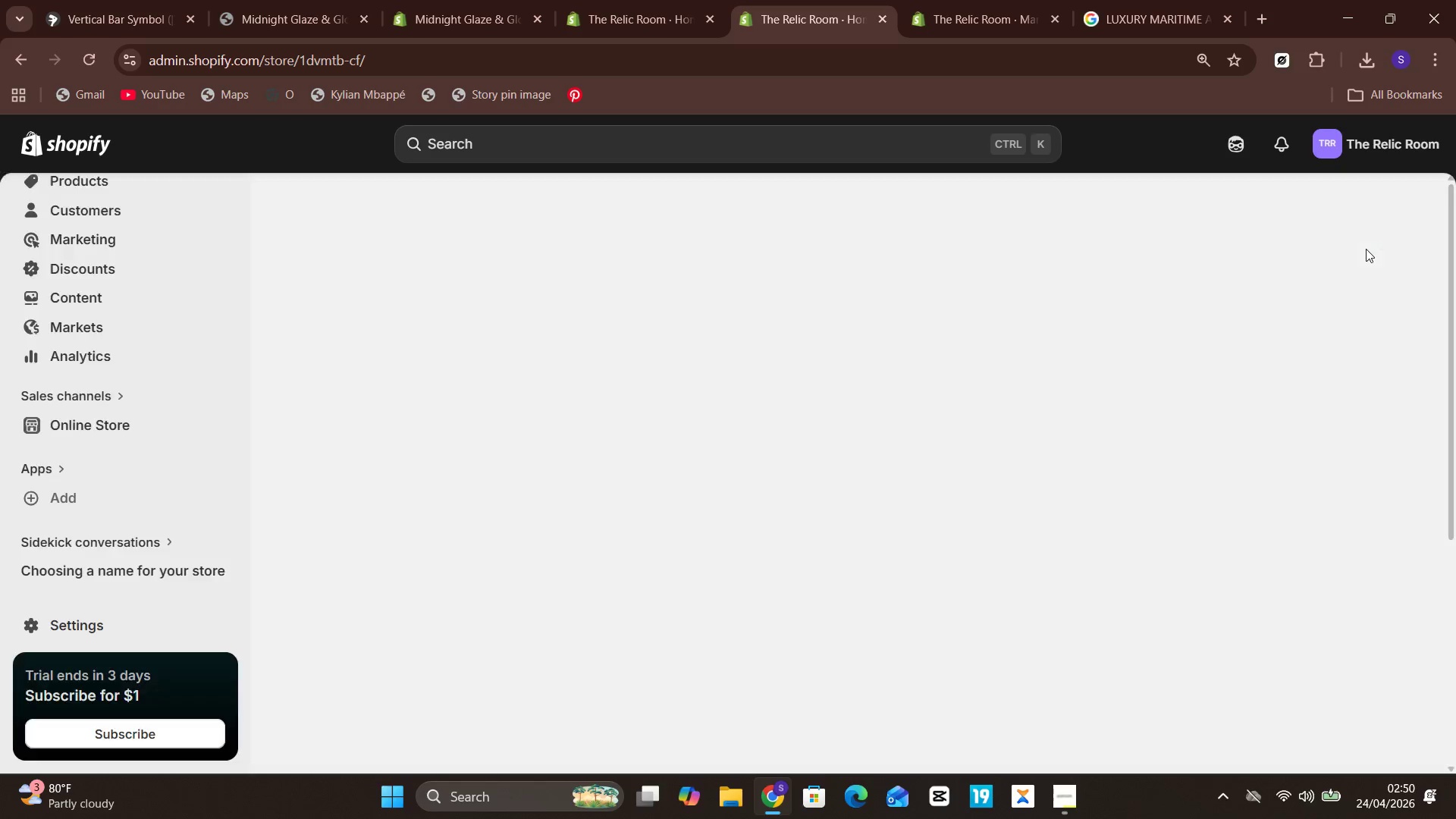 
left_click([116, 665])
 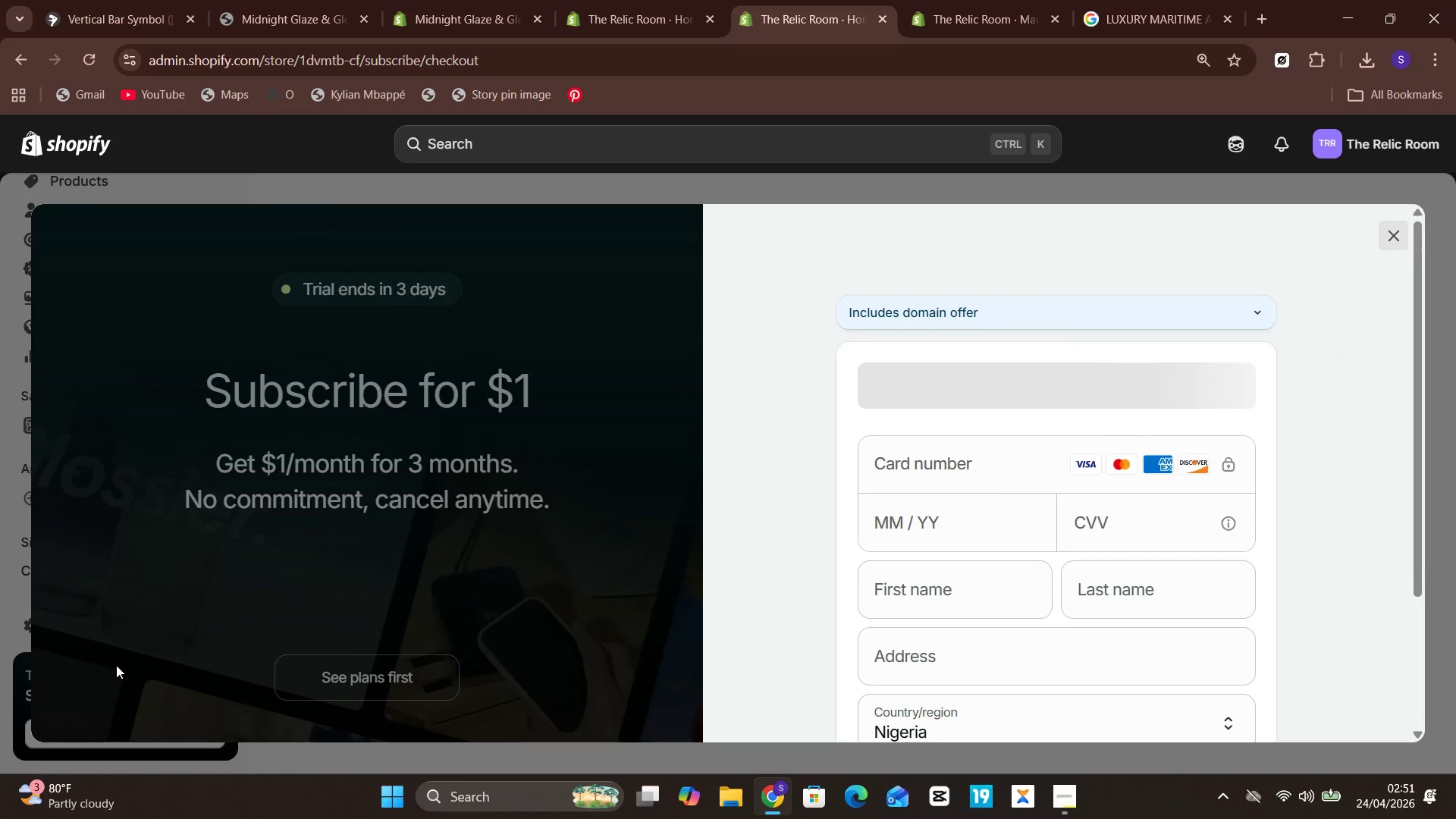 
wait(6.23)
 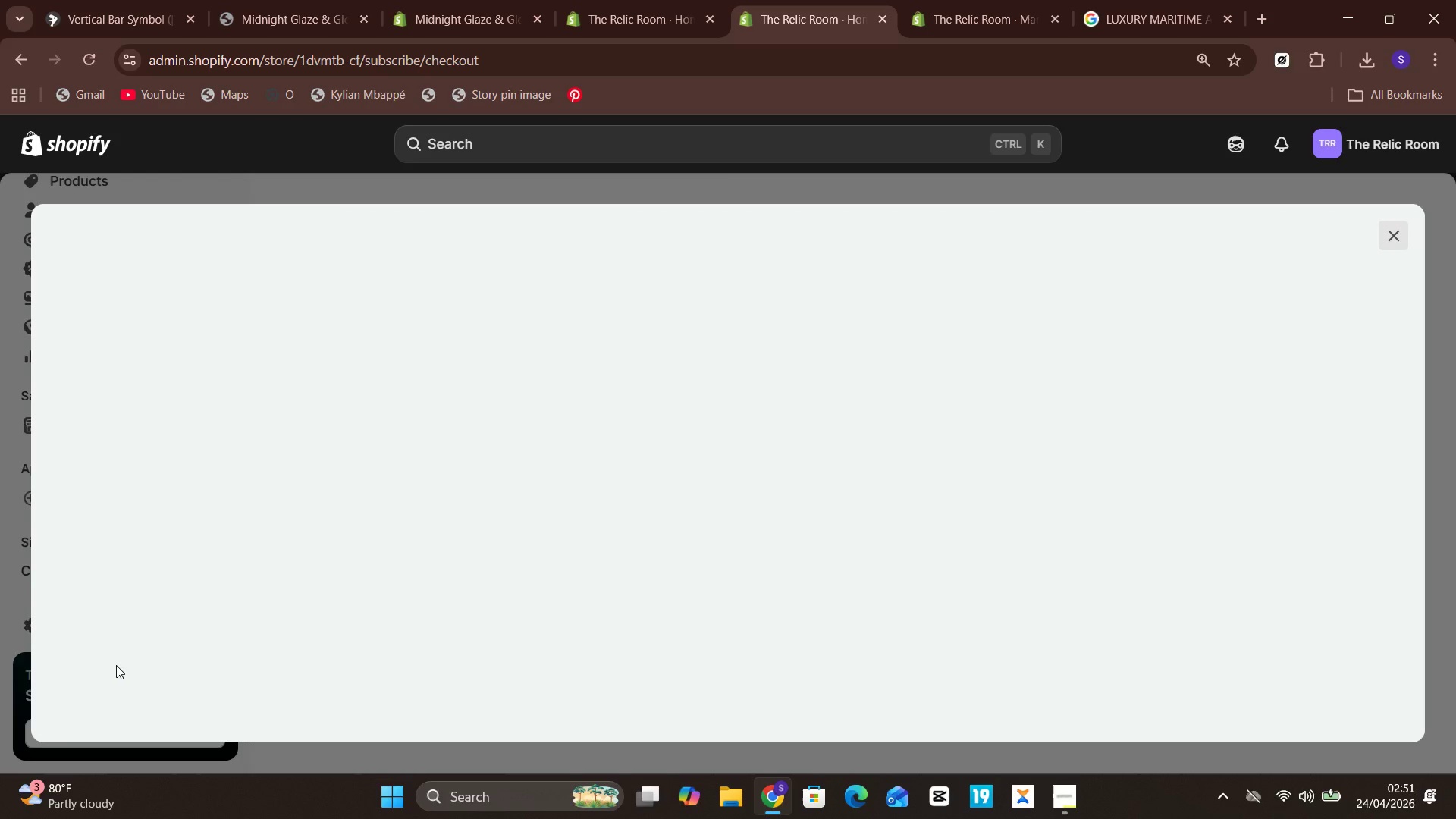 
left_click([116, 665])
 